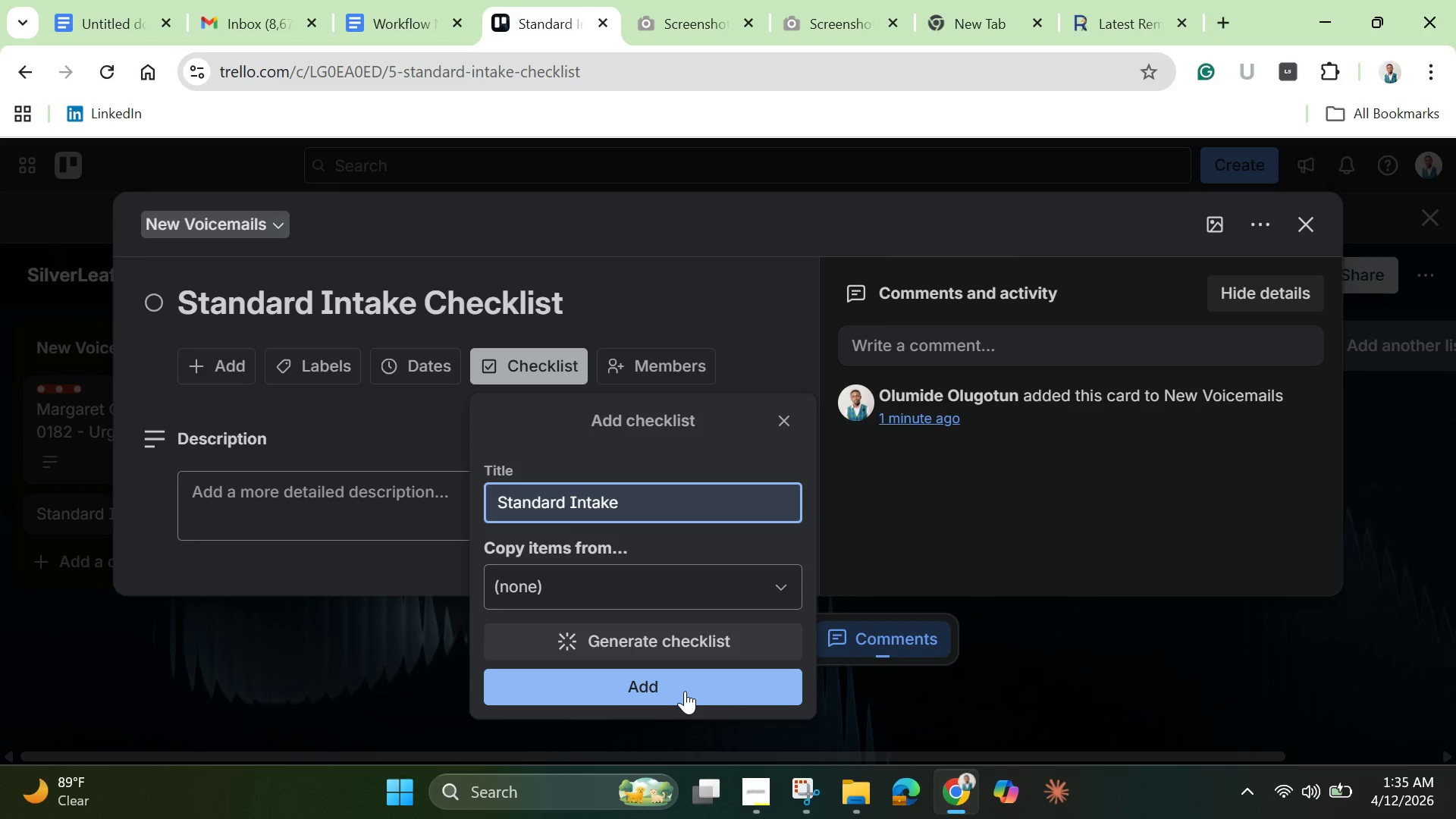 
left_click([685, 691])
 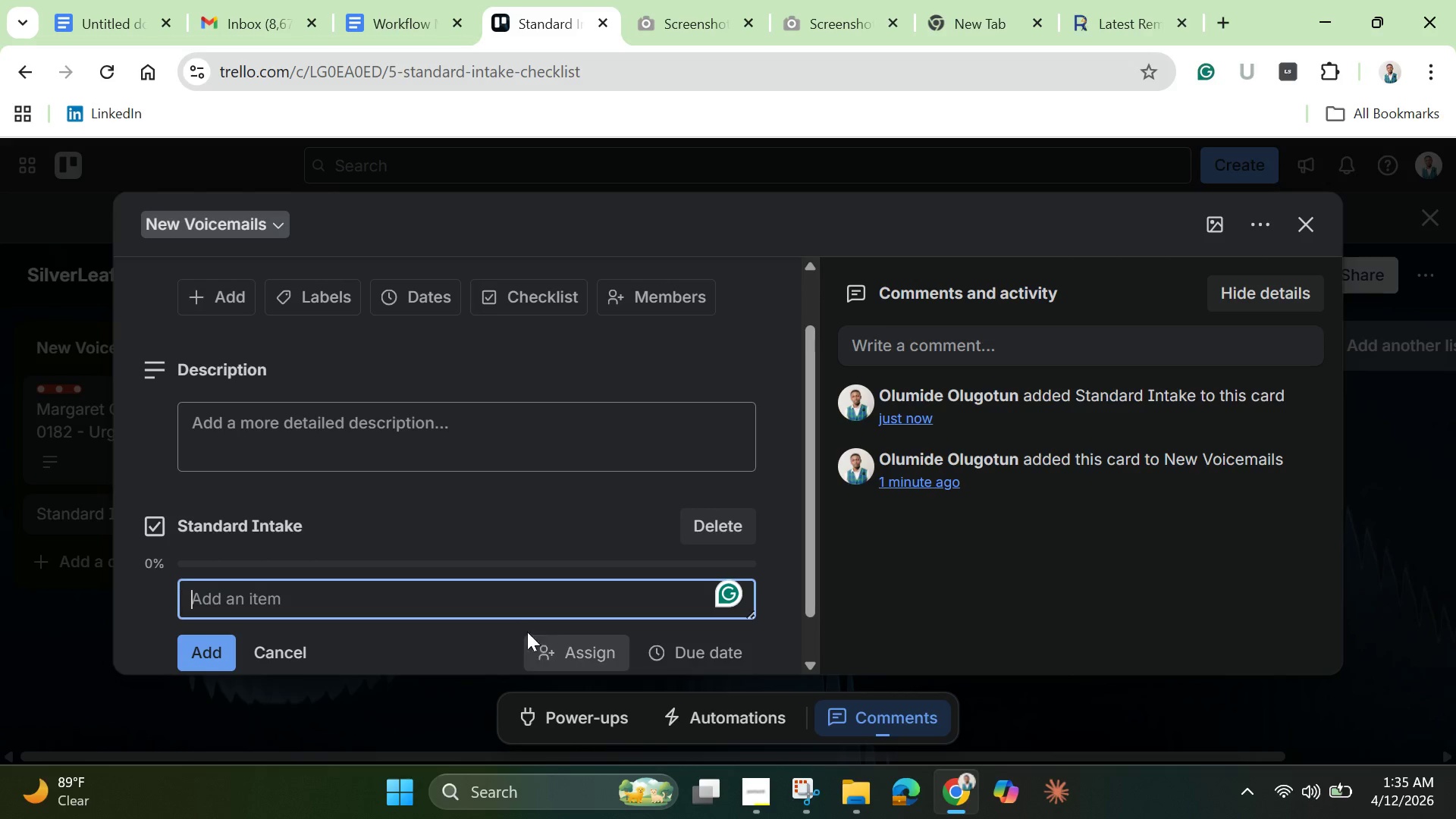 
scroll: coordinate [520, 617], scroll_direction: down, amount: 1.0
 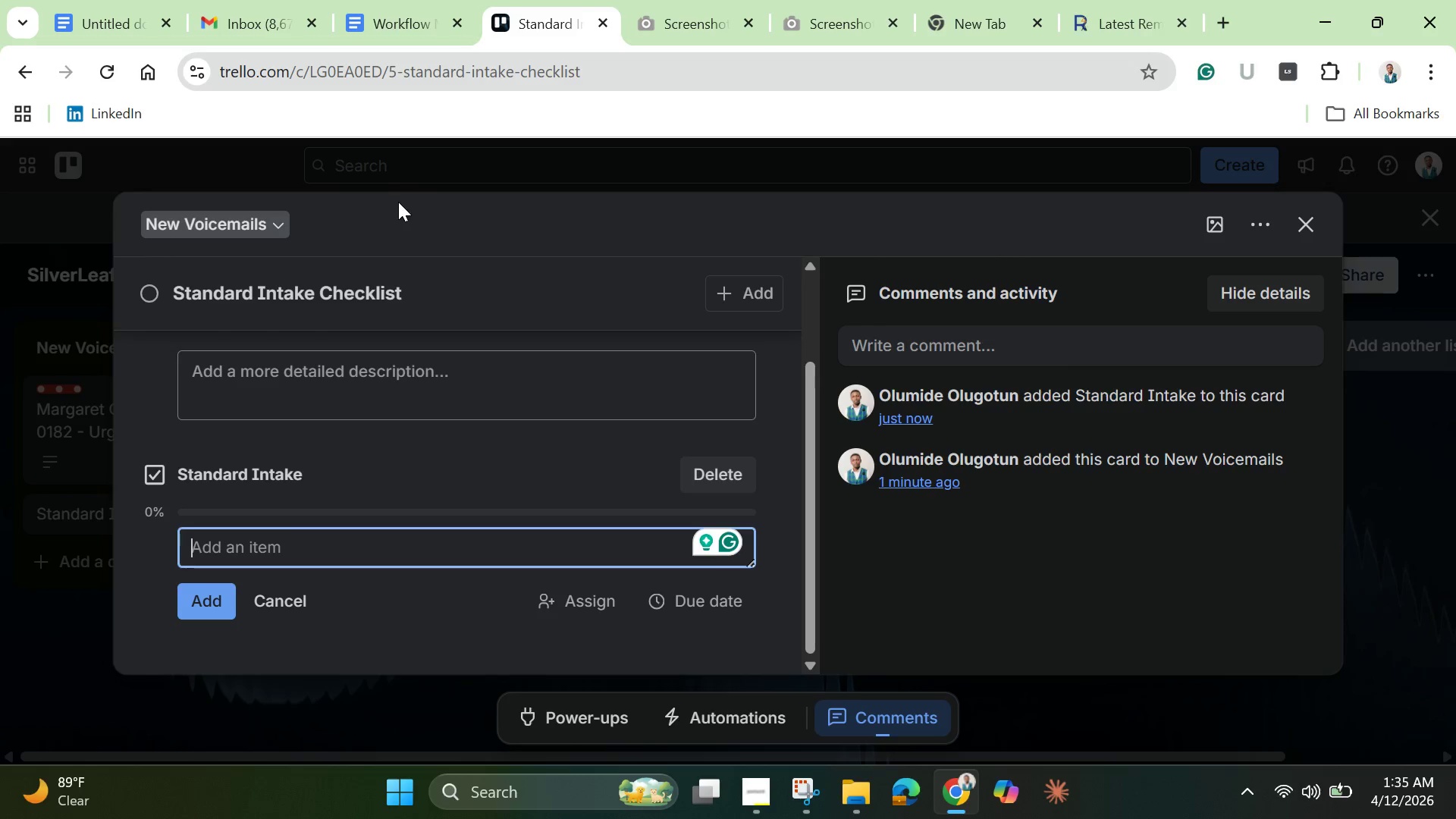 
wait(20.72)
 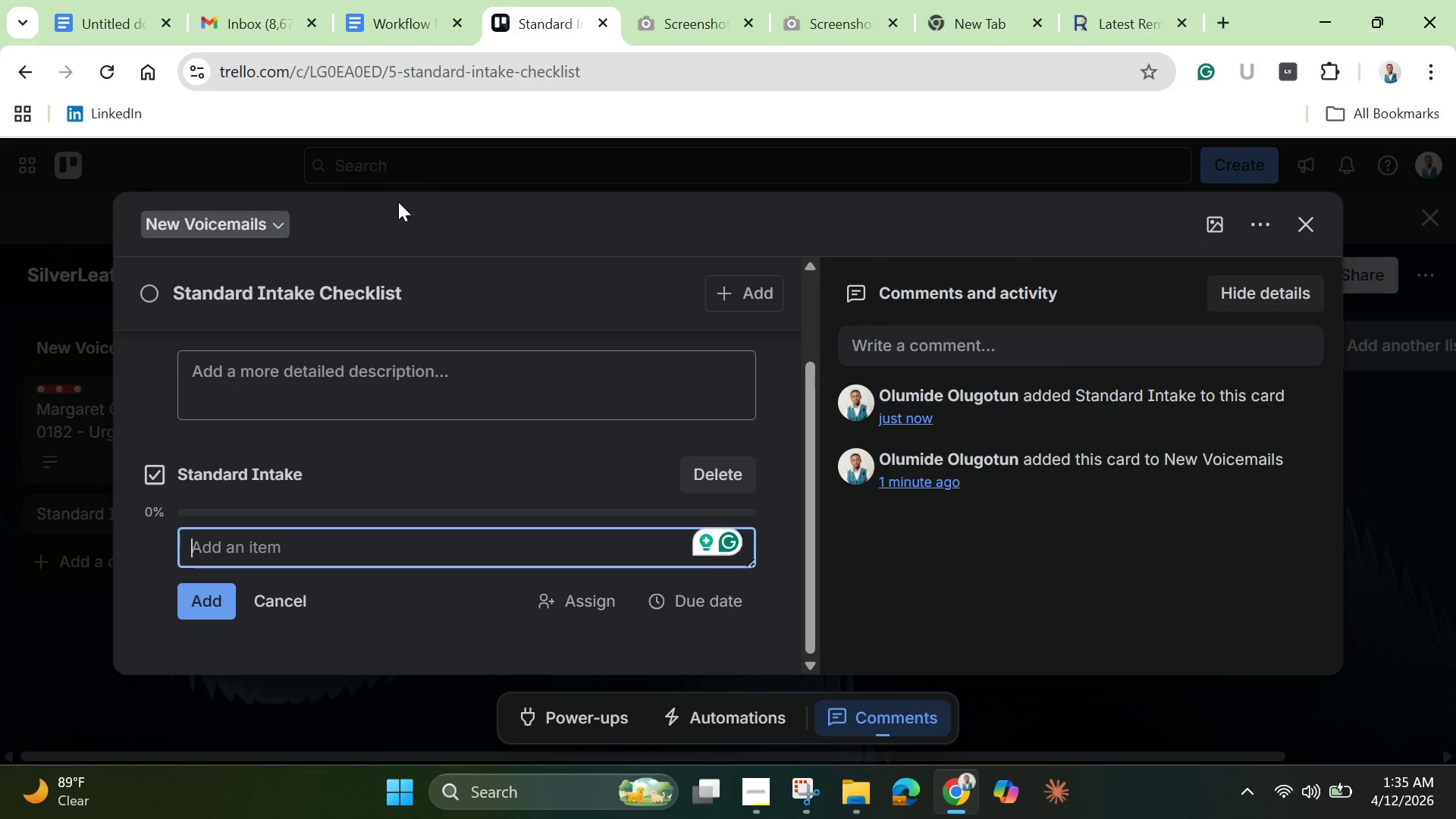 
scroll: coordinate [482, 592], scroll_direction: up, amount: 3.0
 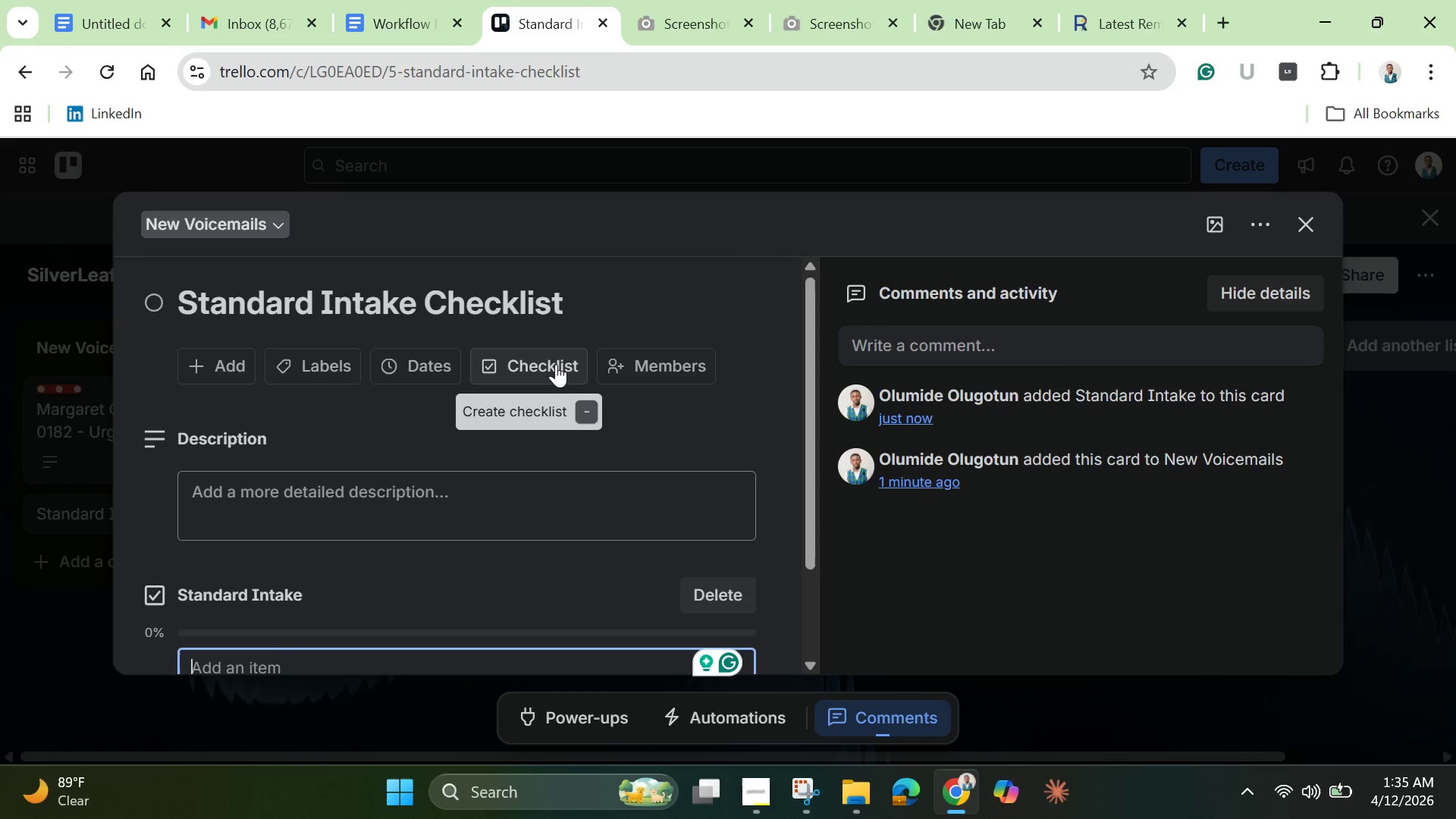 
left_click([556, 364])
 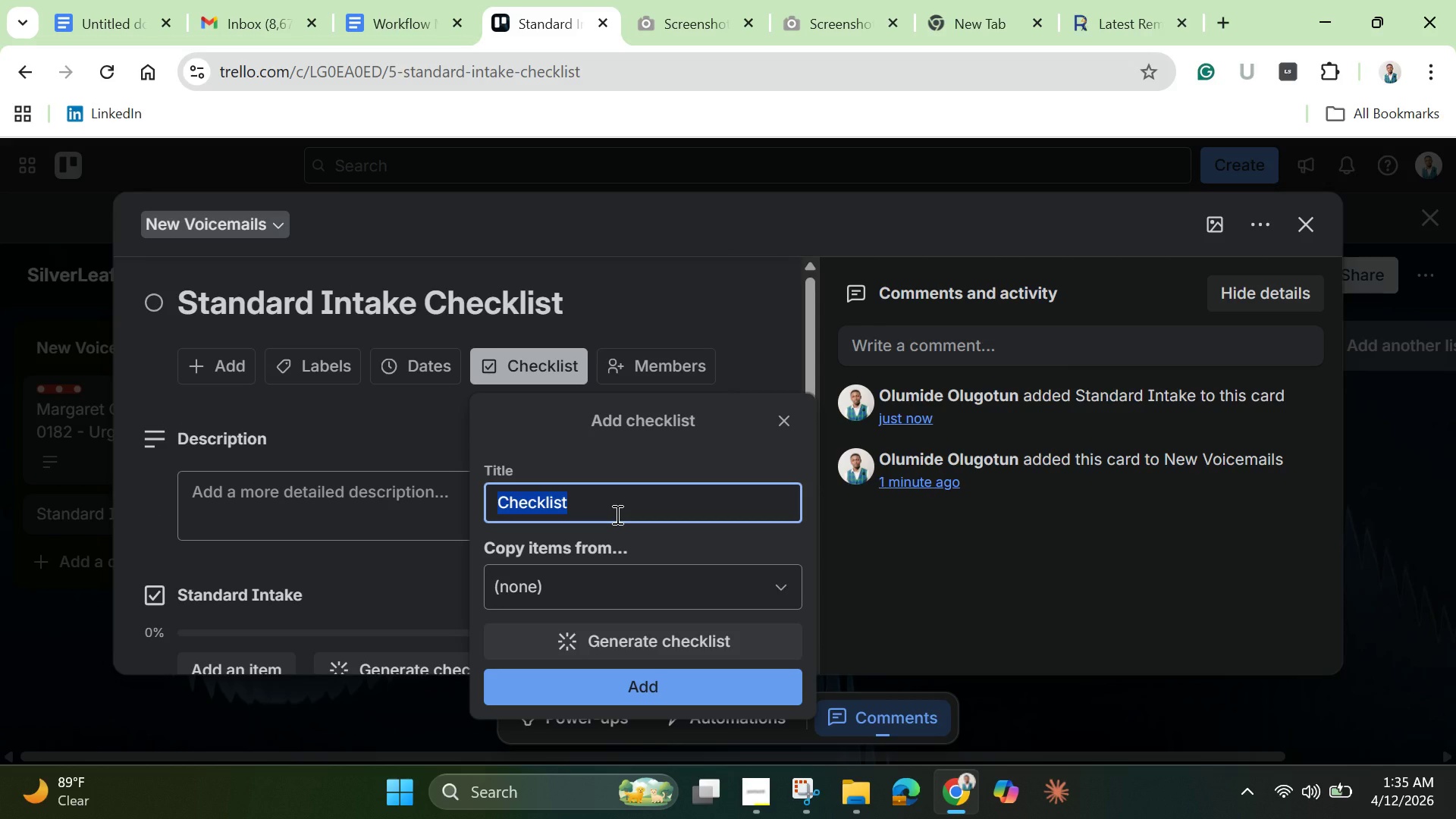 
key(Backspace)
type(Callet)
key(Backspace)
type(r Information)
 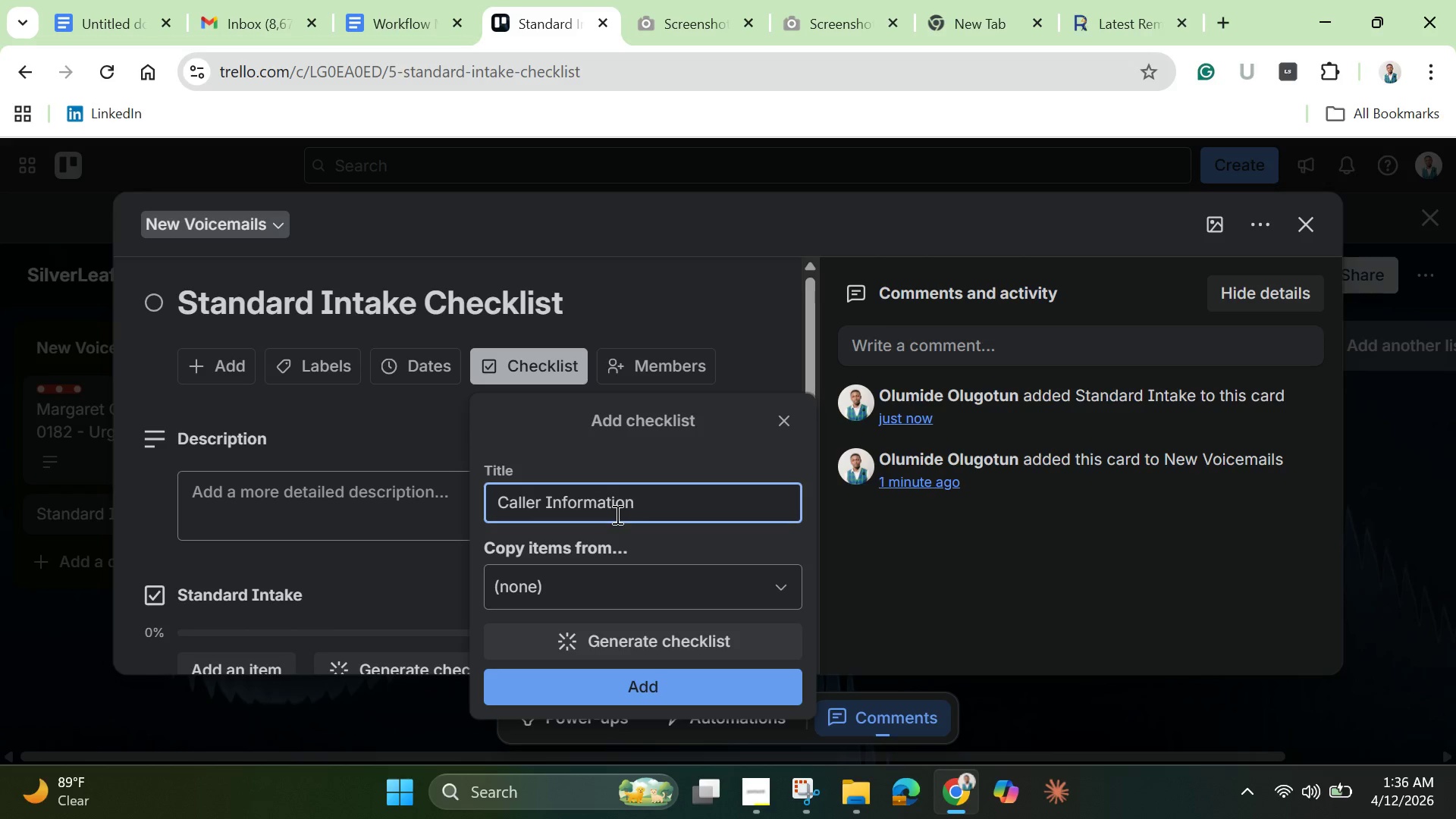 
left_click([633, 595])
 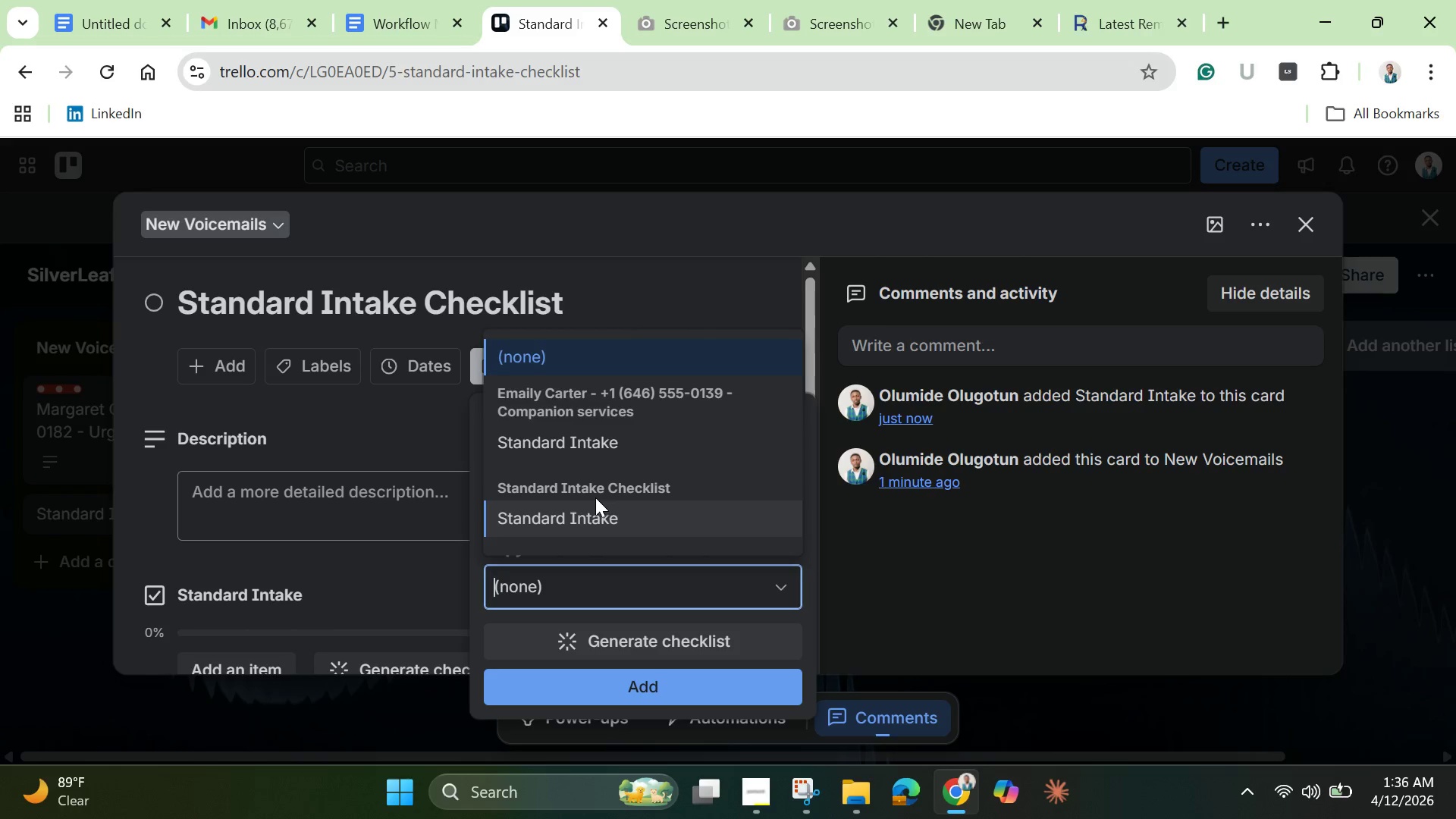 
wait(5.91)
 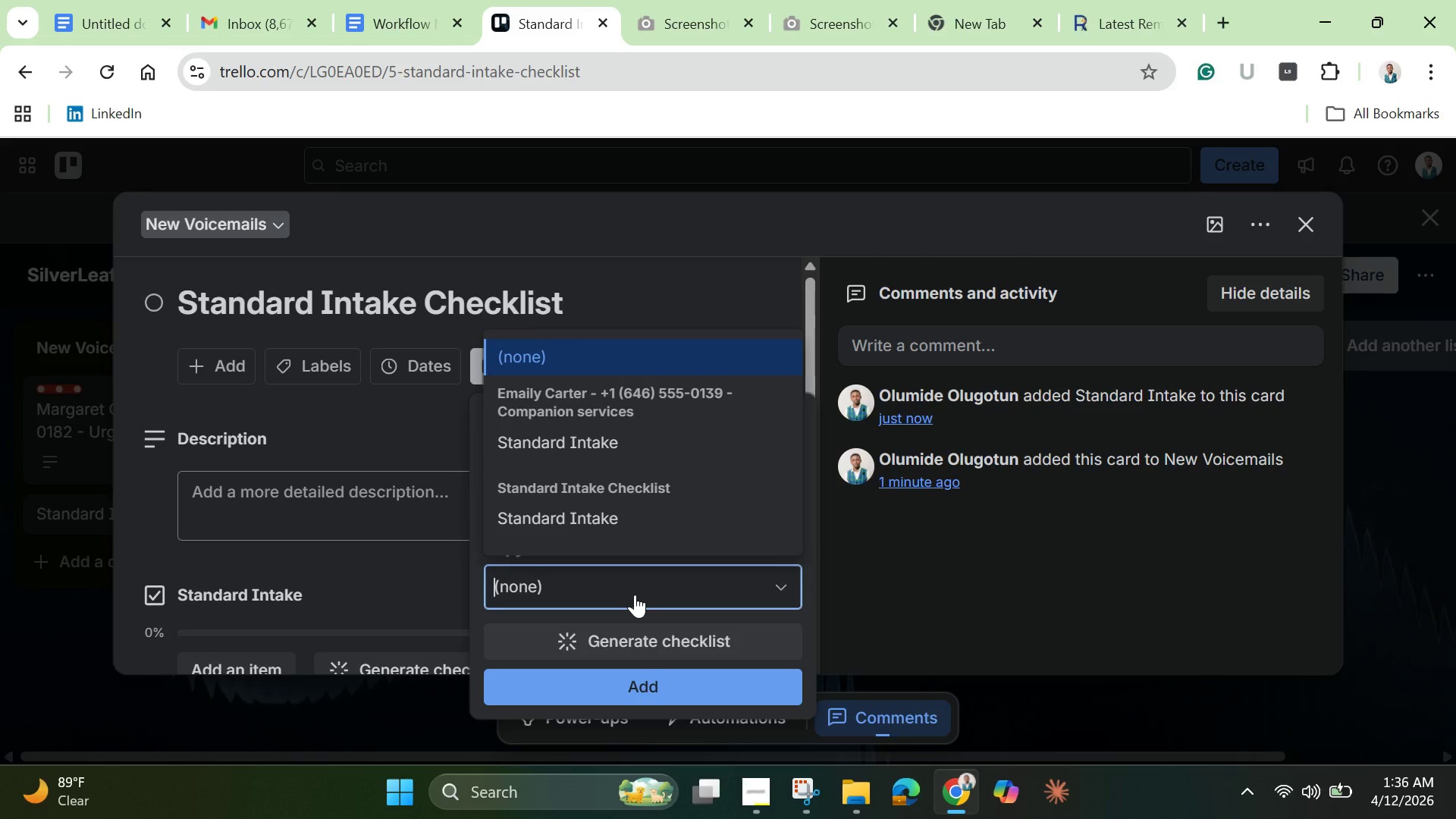 
left_click([592, 521])
 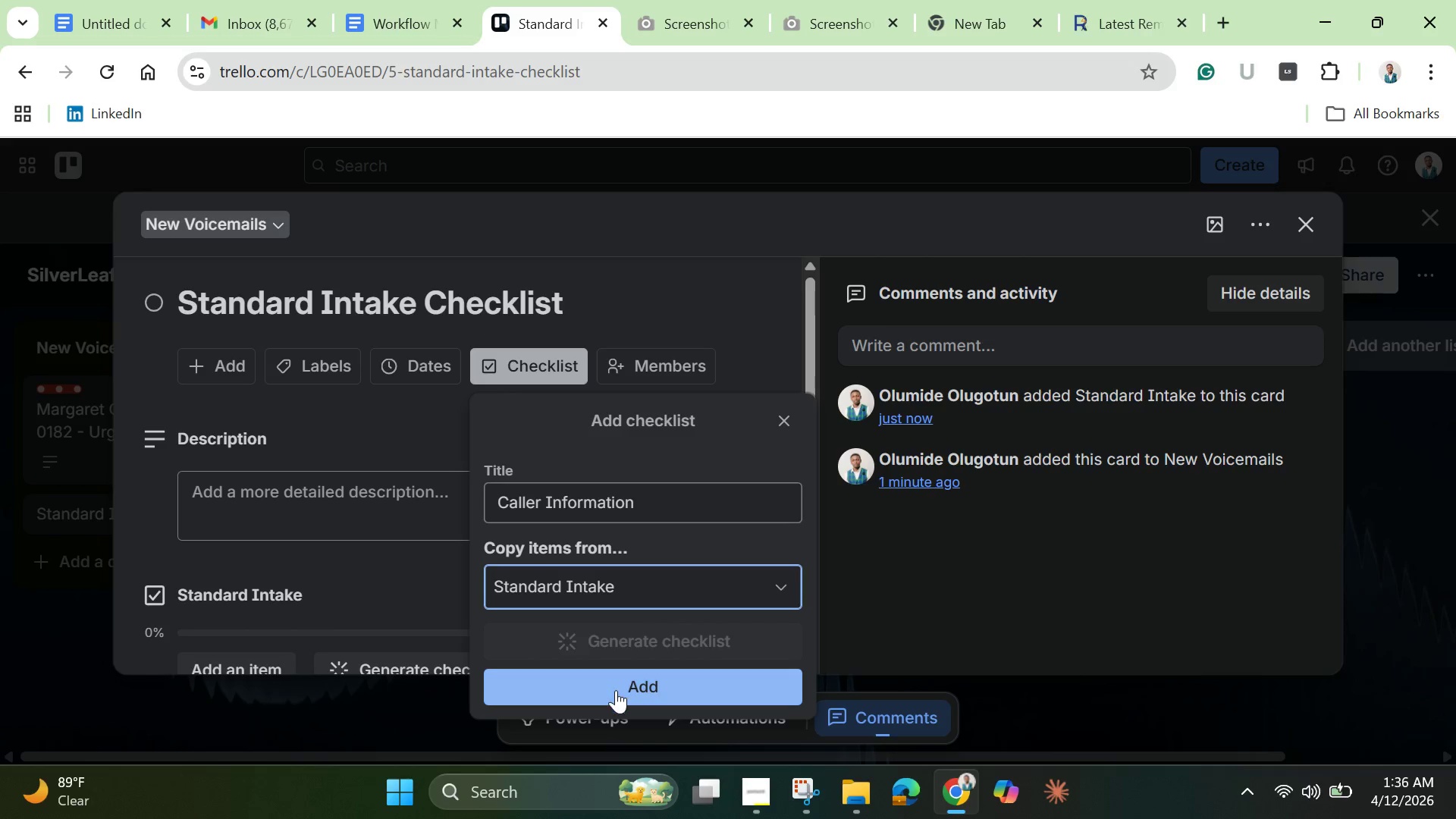 
left_click([616, 690])
 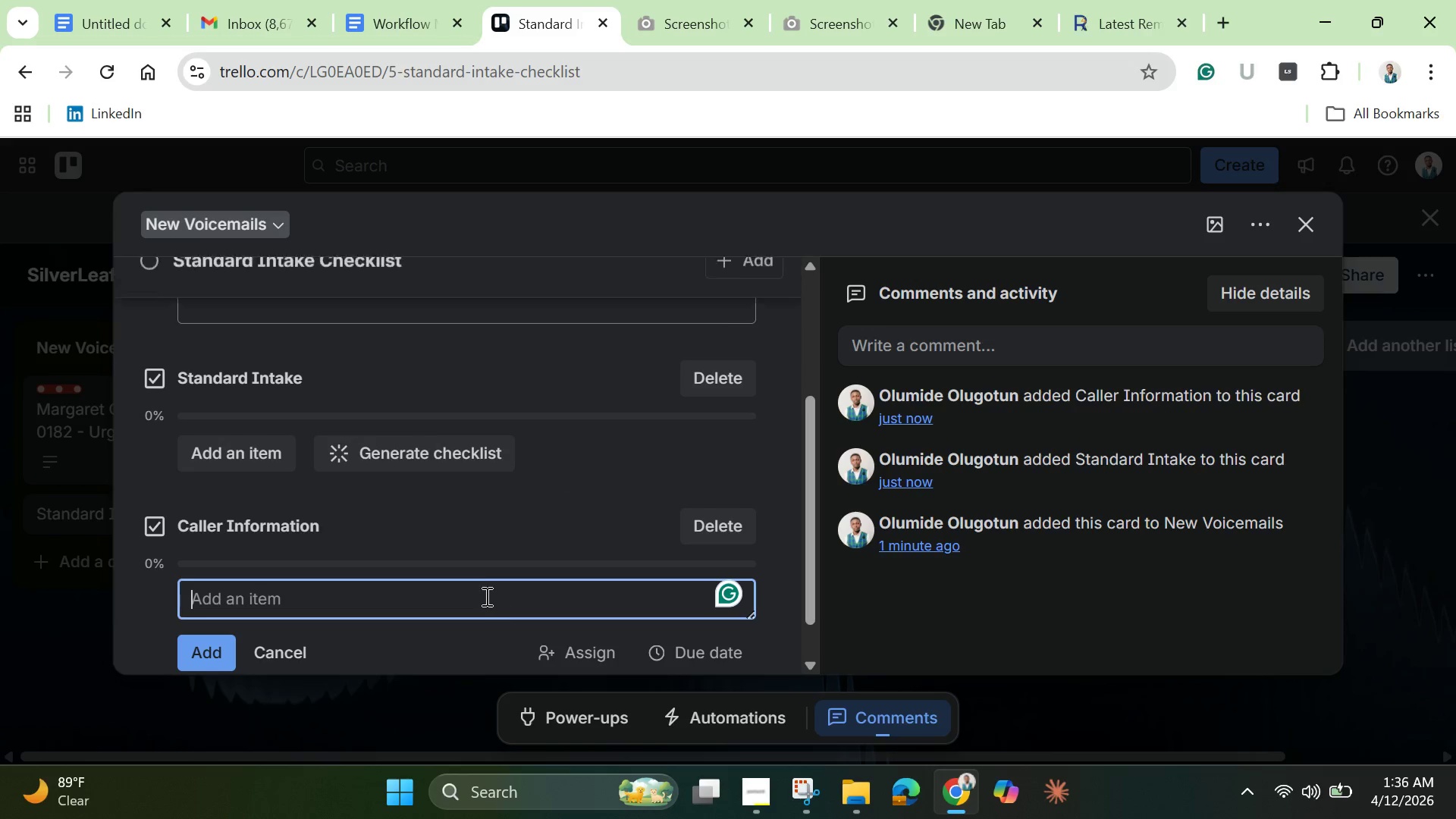 
scroll: coordinate [479, 586], scroll_direction: down, amount: 3.0
 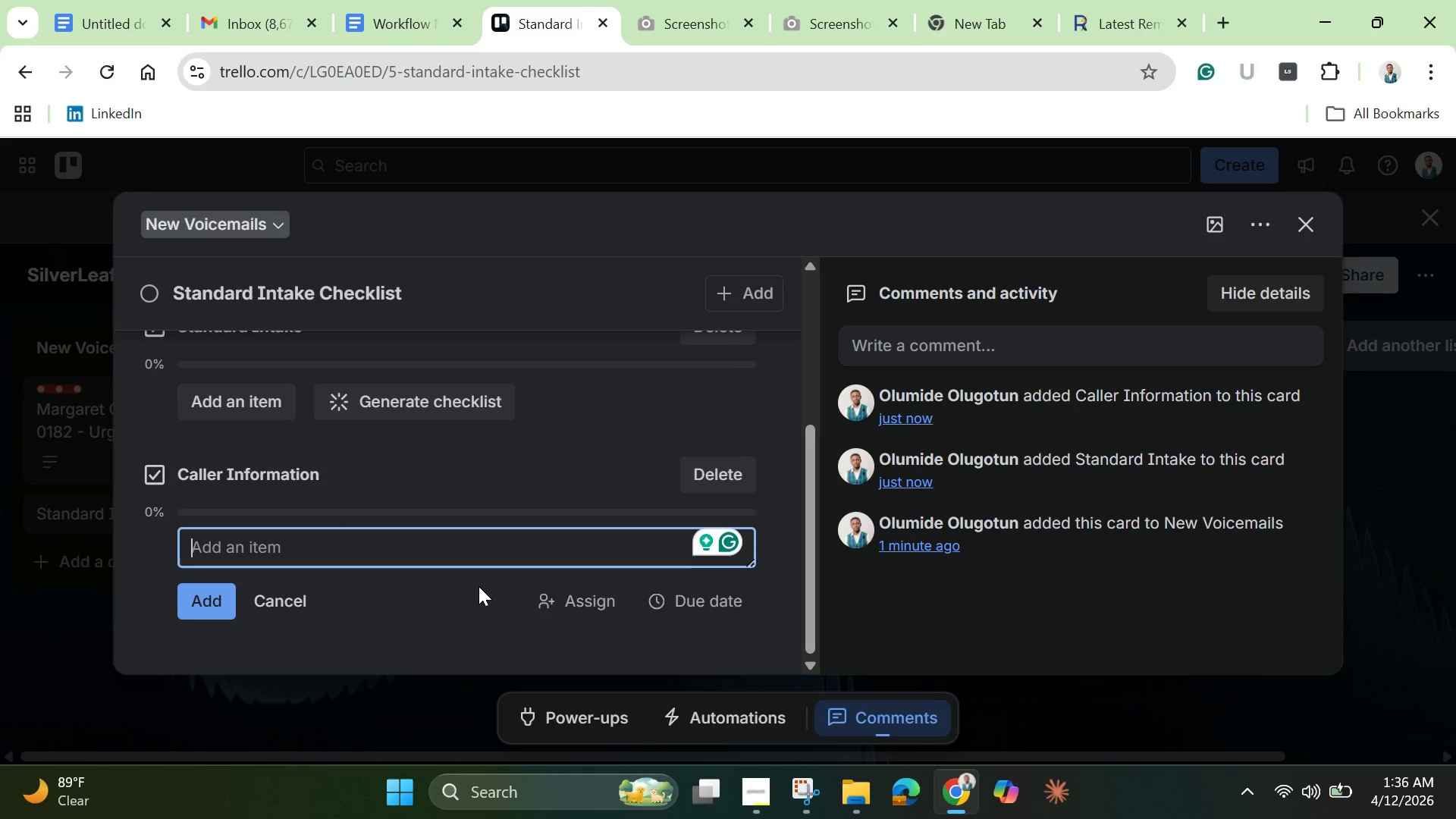 
scroll: coordinate [477, 585], scroll_direction: up, amount: 2.0
 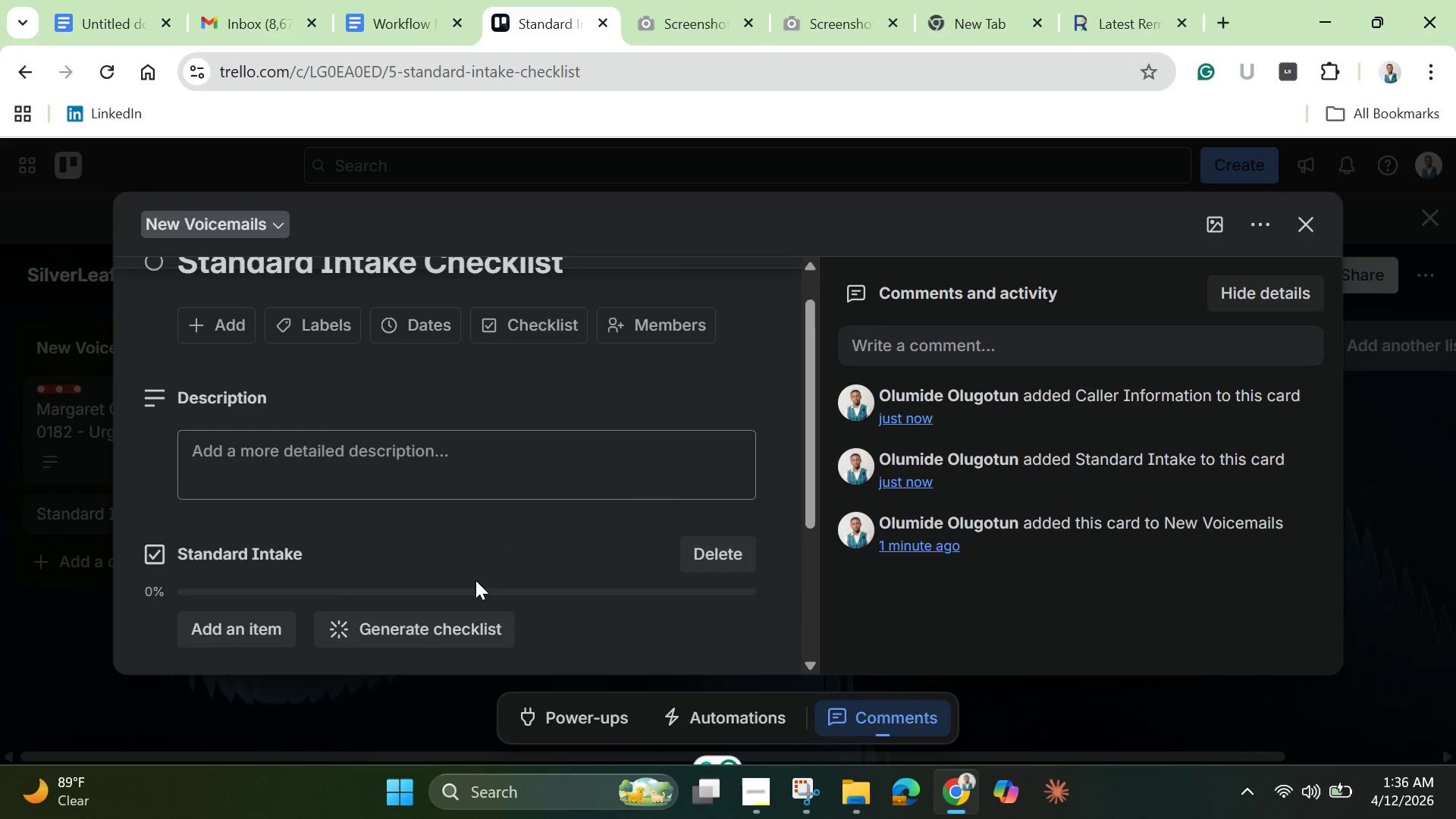 
scroll: coordinate [476, 580], scroll_direction: down, amount: 2.0
 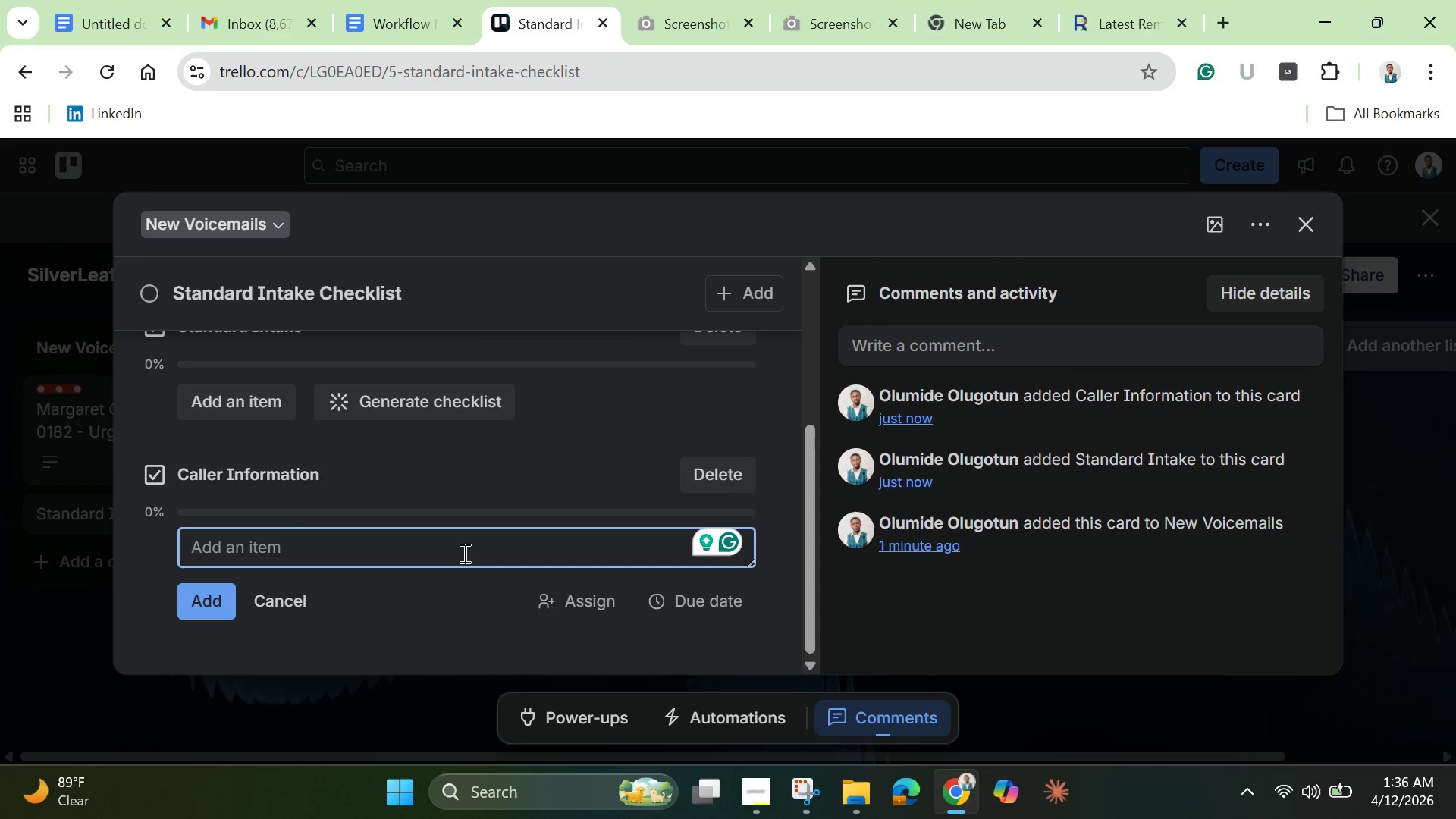 
type(Full B)
key(Backspace)
type(name)
 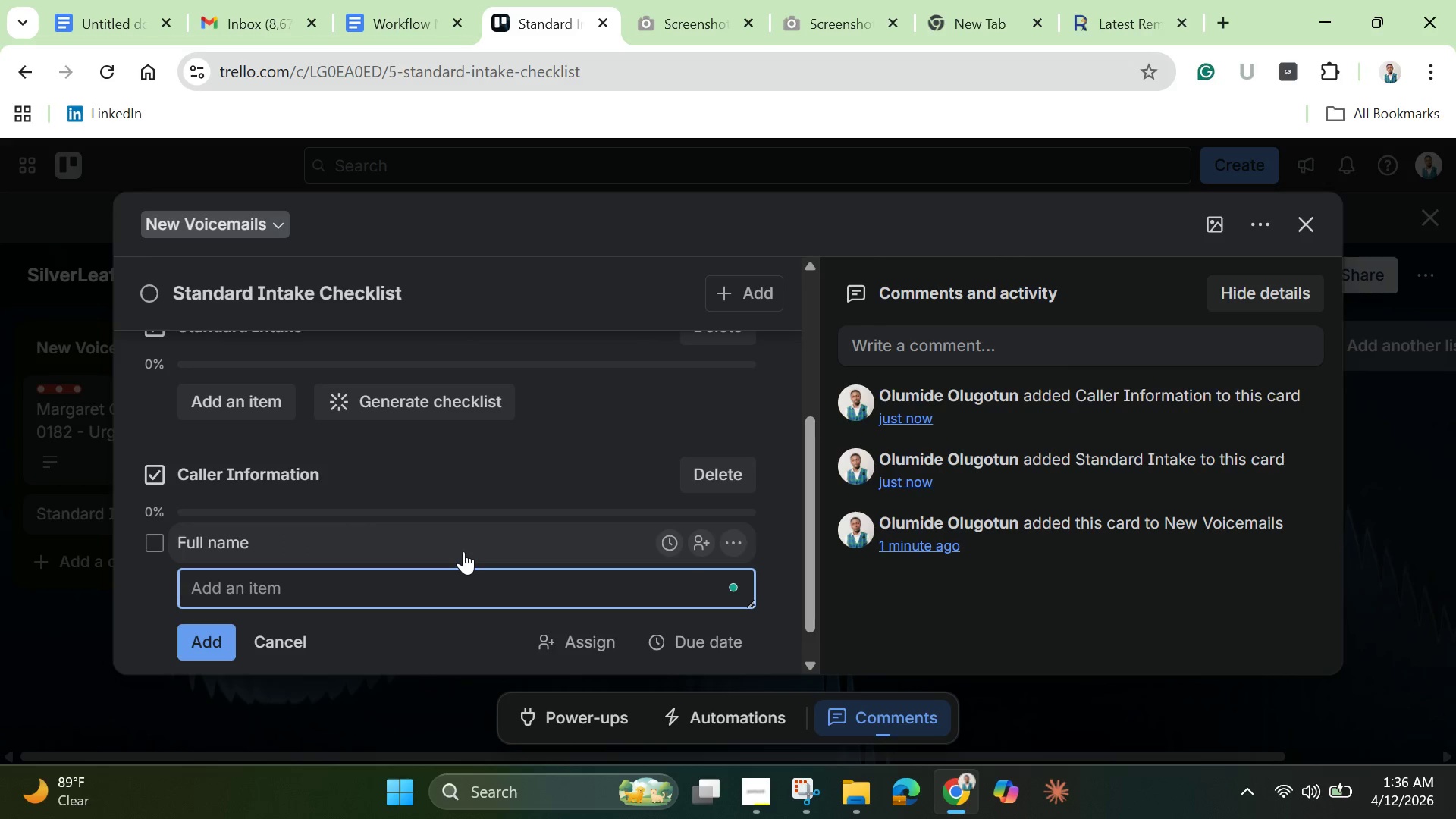 
 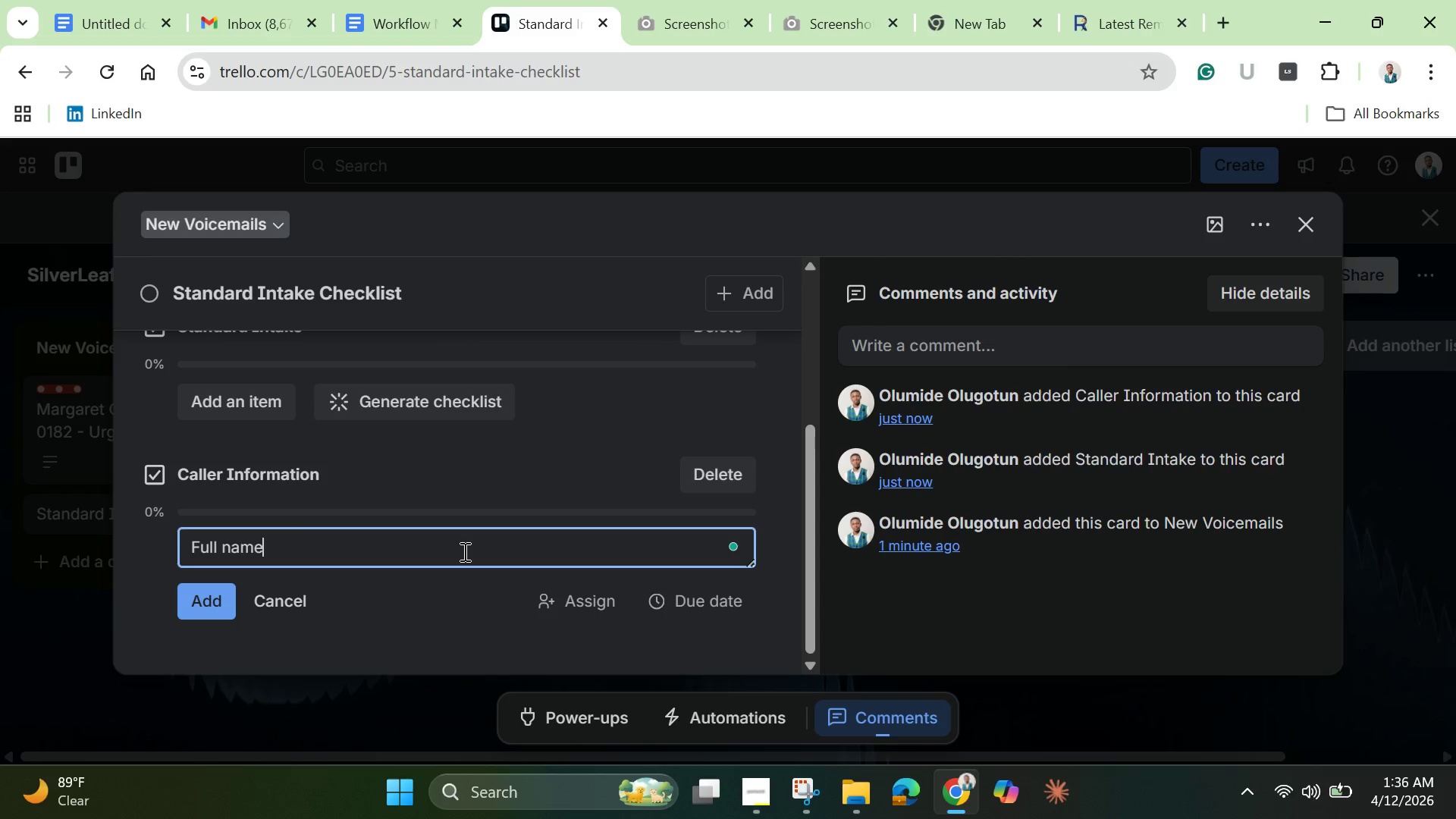 
key(Enter)
 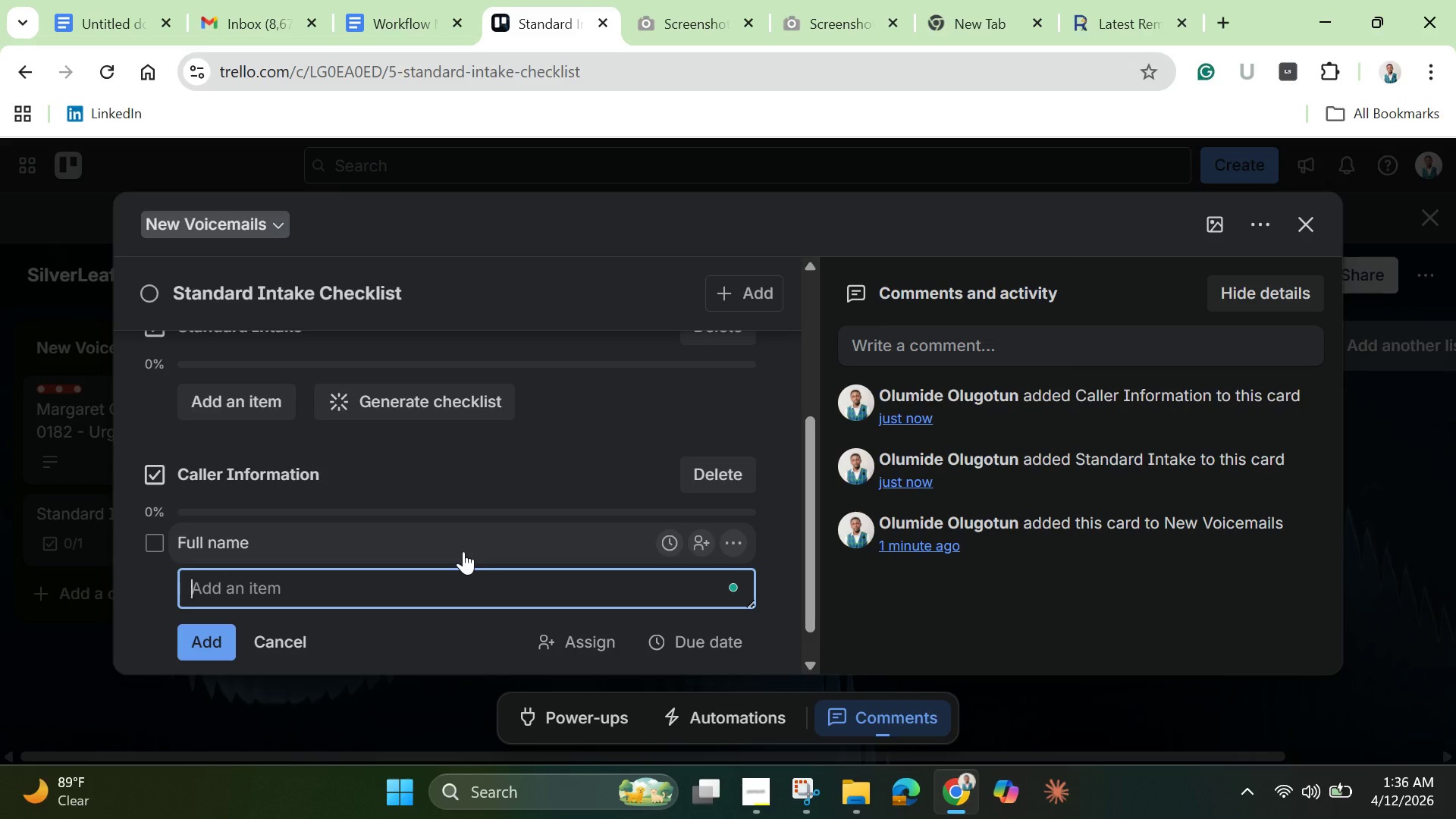 
key(Shift+ShiftLeft)
 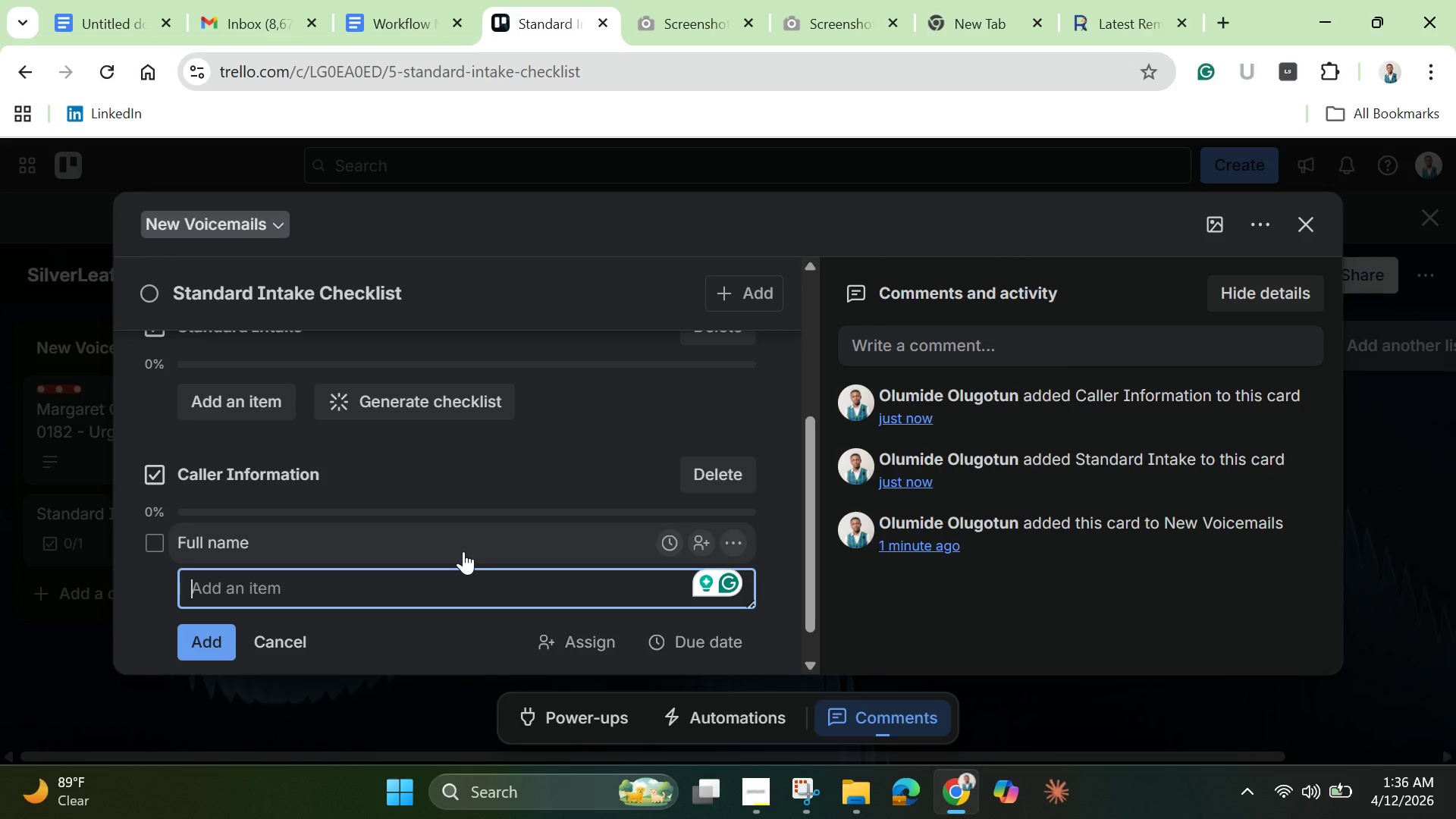 
left_click([373, 541])
 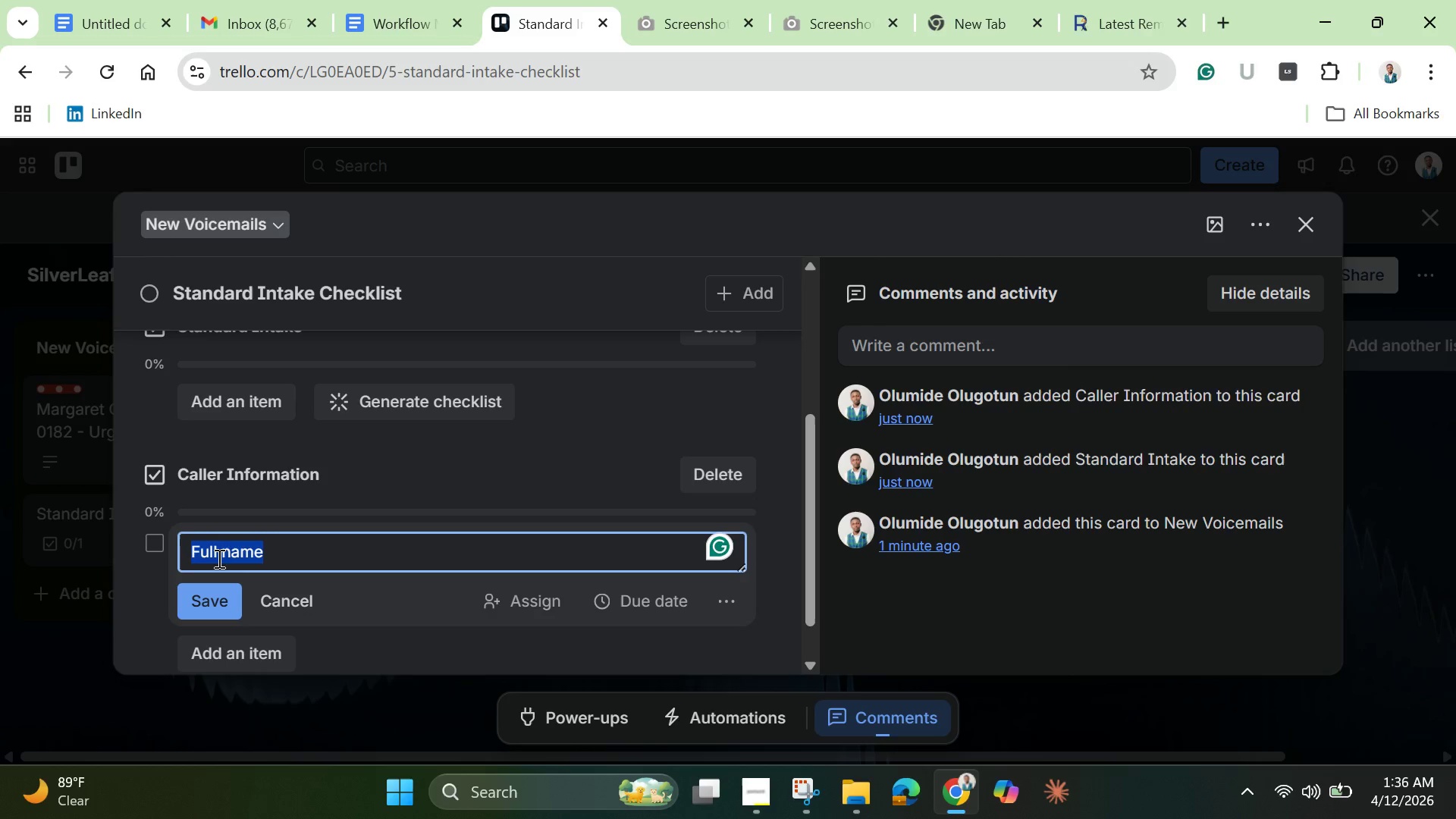 
left_click([225, 554])
 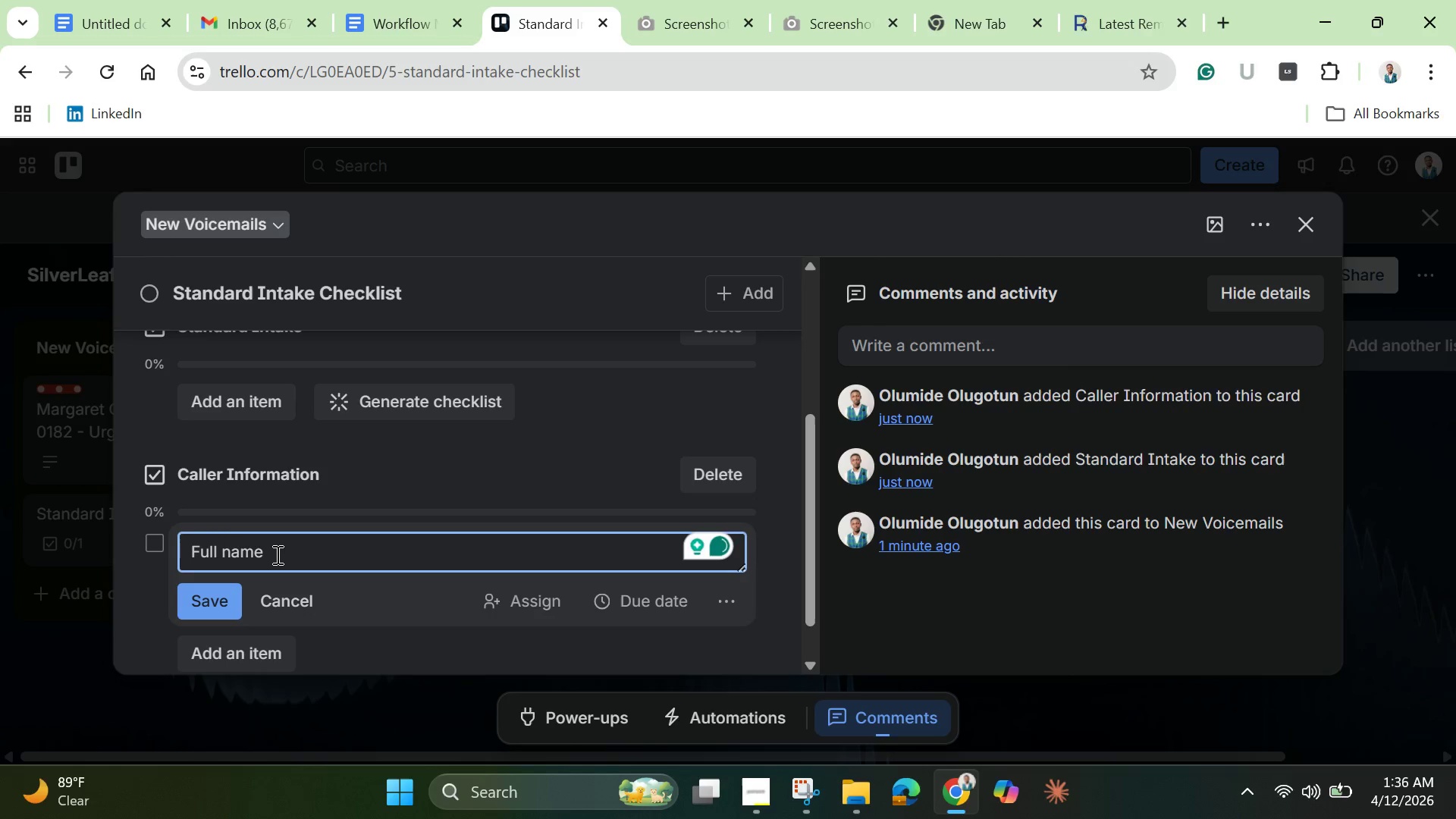 
key(ArrowRight)
 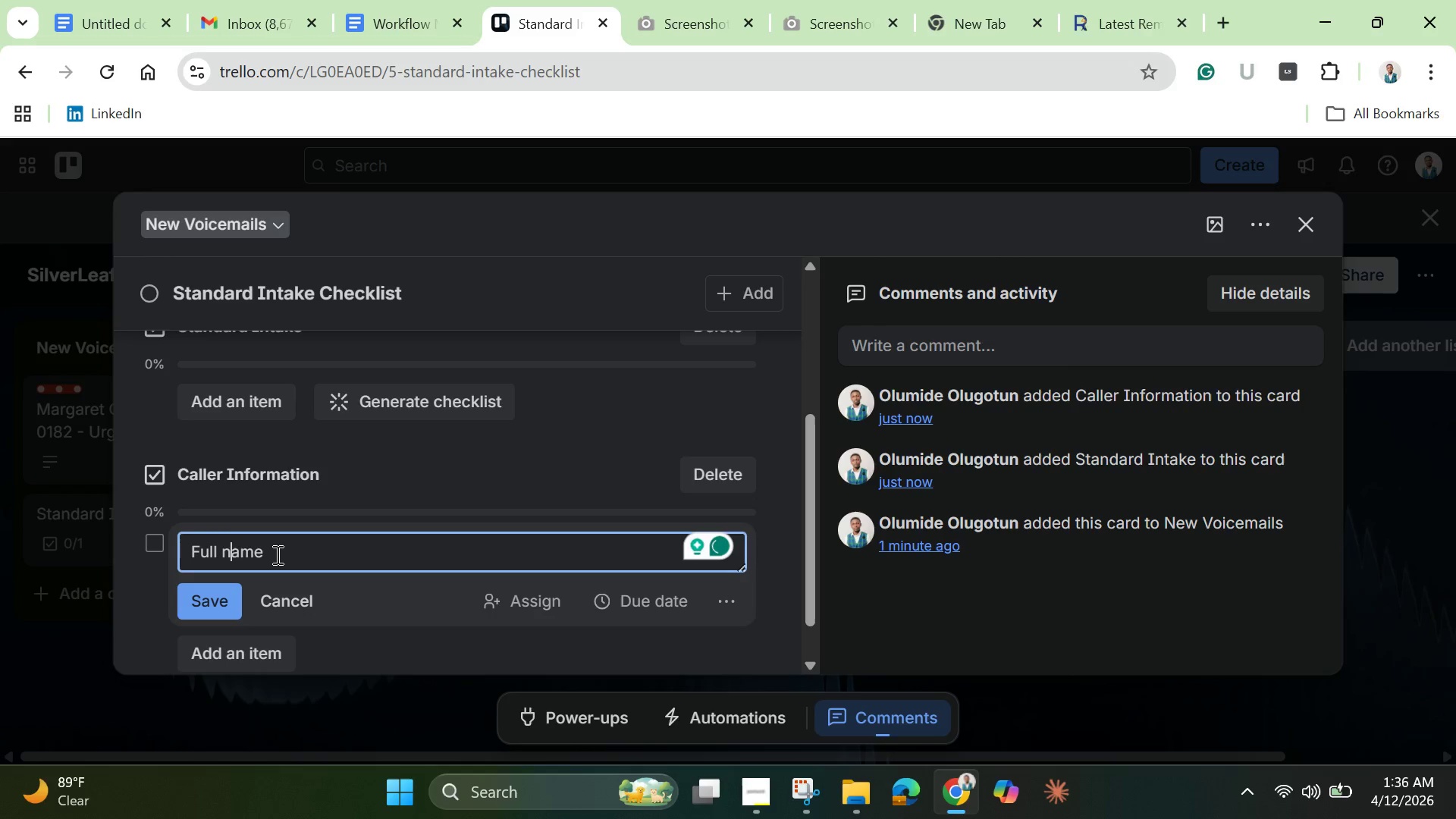 
key(Backspace)
 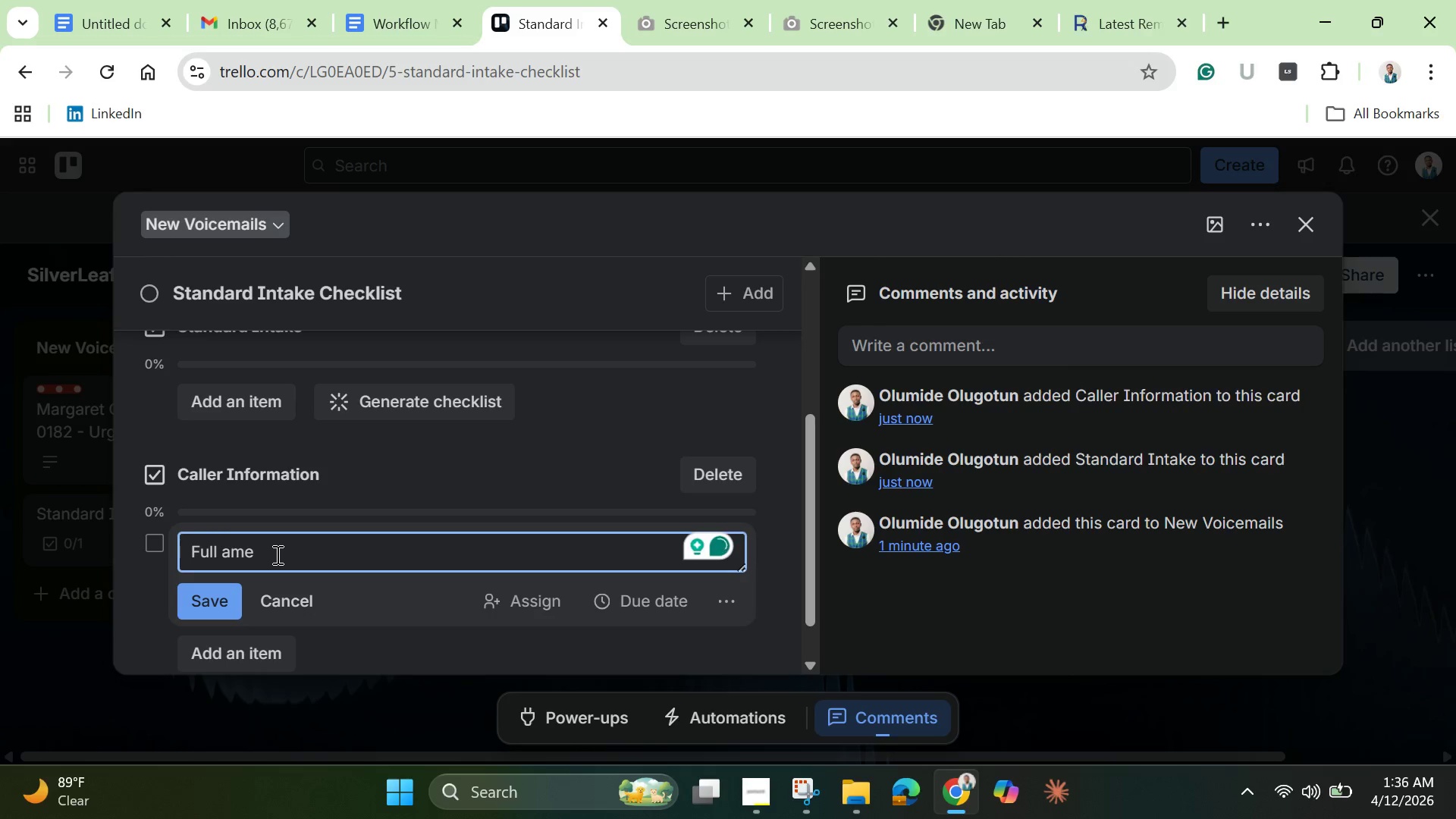 
key(Shift+N)
 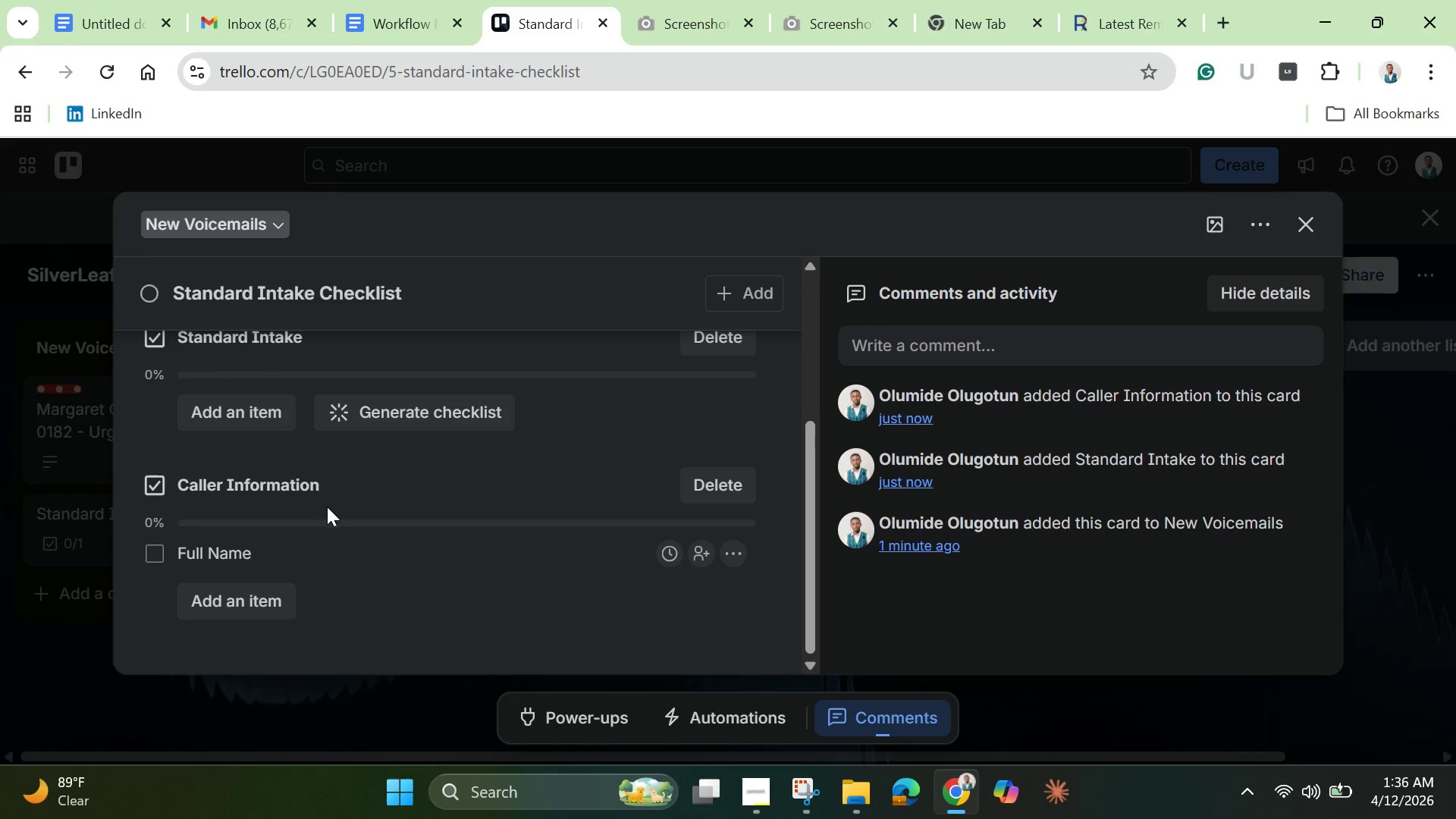 
left_click([293, 591])
 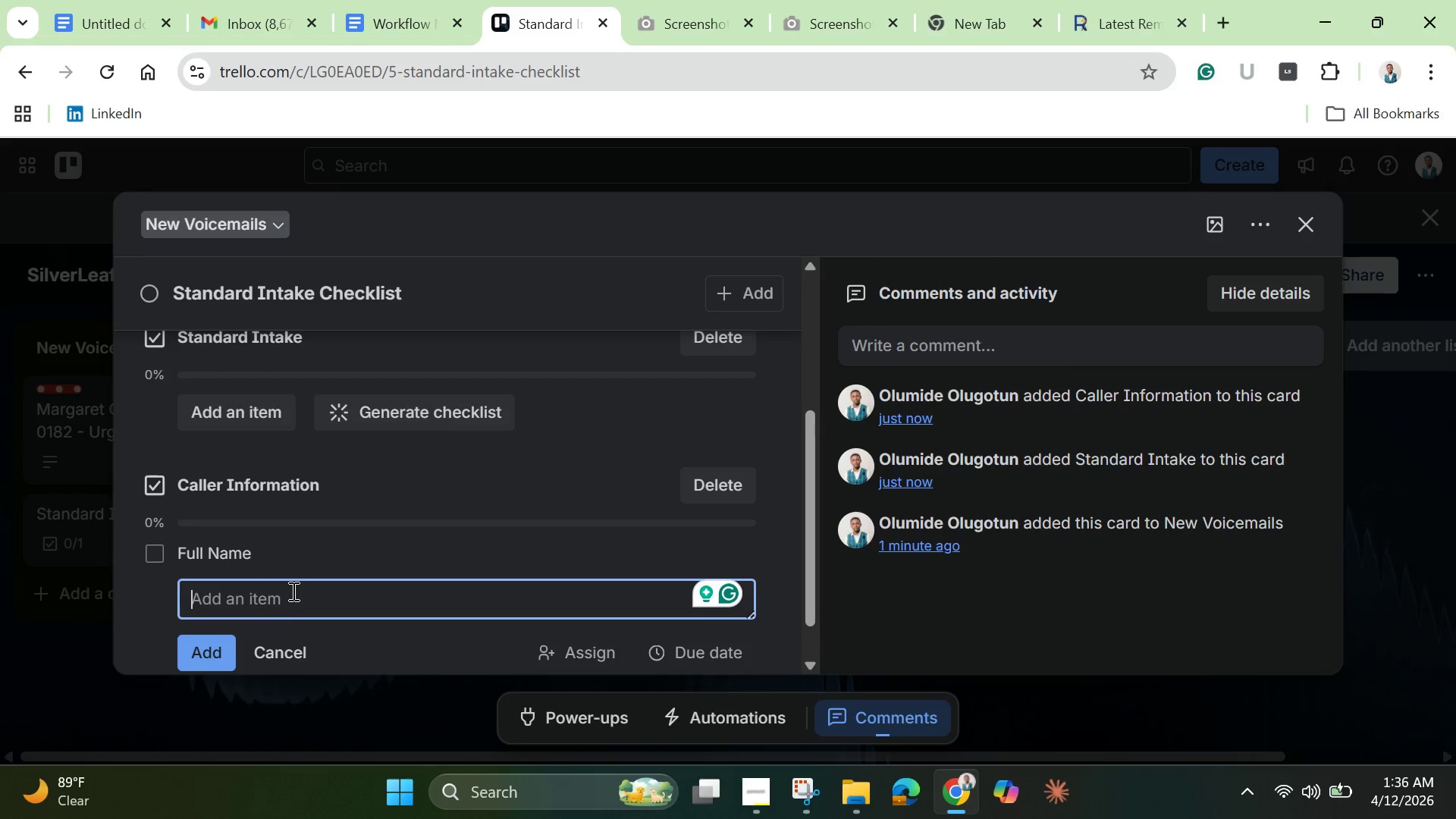 
type(Phone Number)
 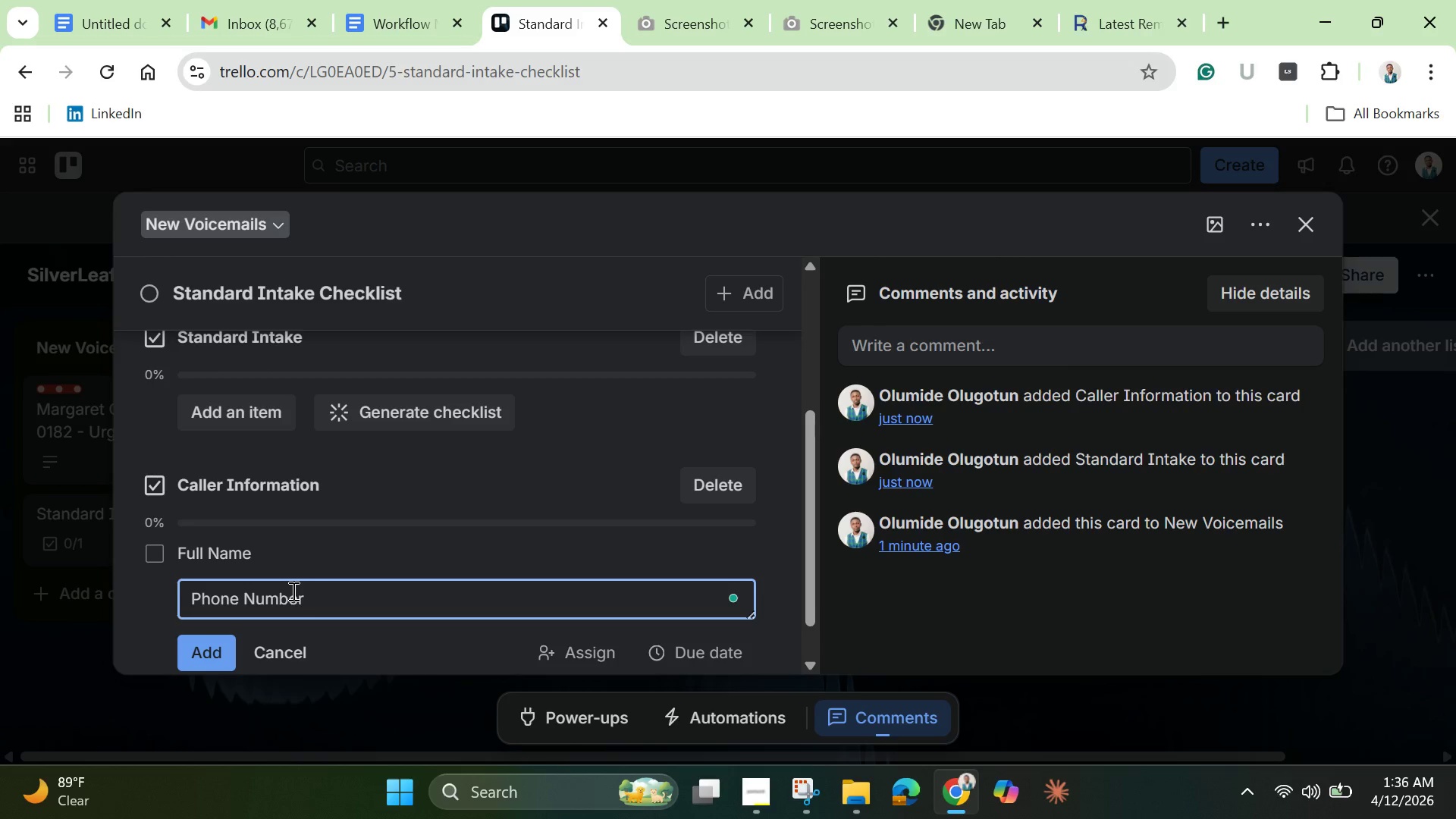 
key(Enter)
 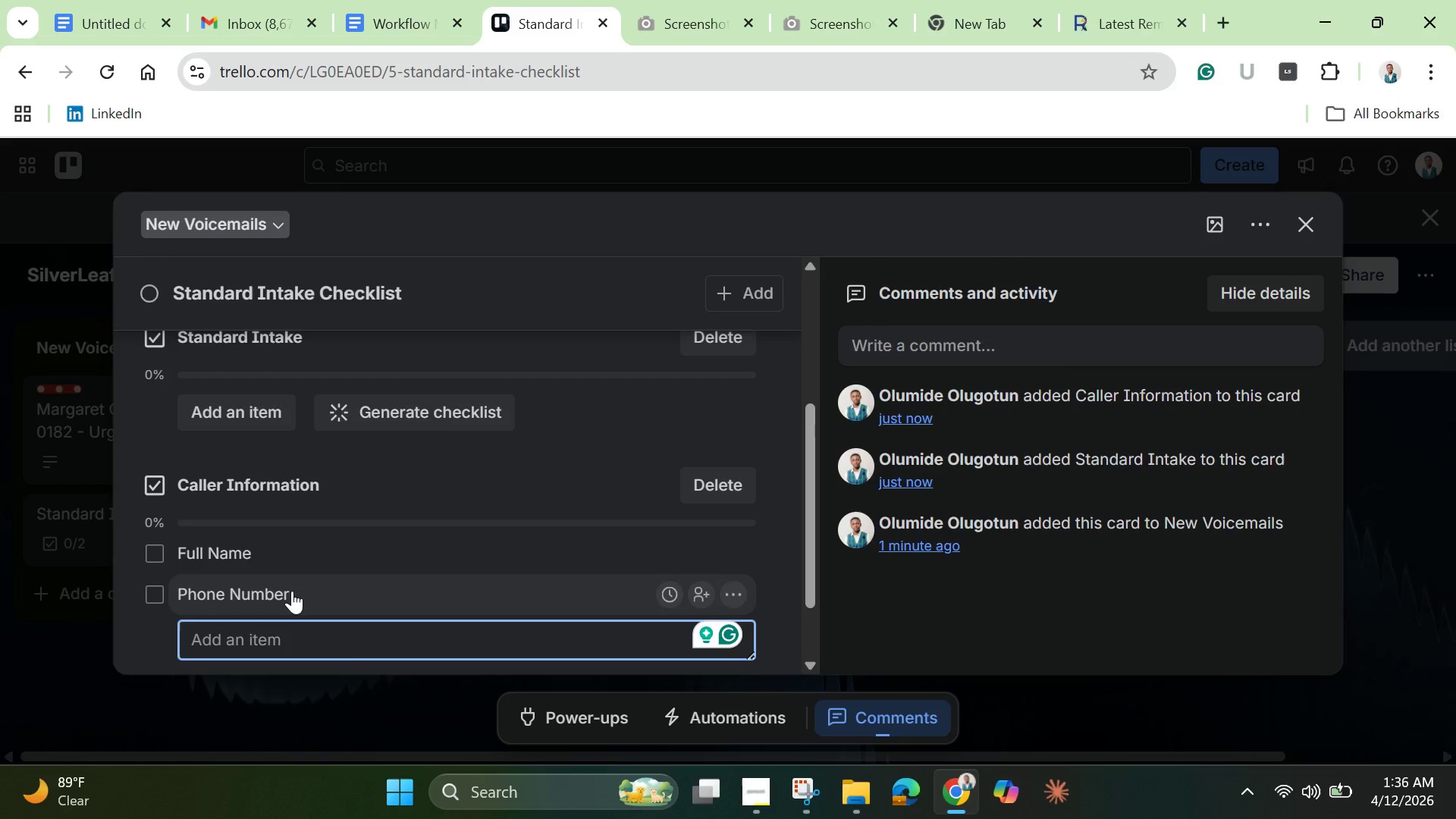 
type(Relationship to Senior)
 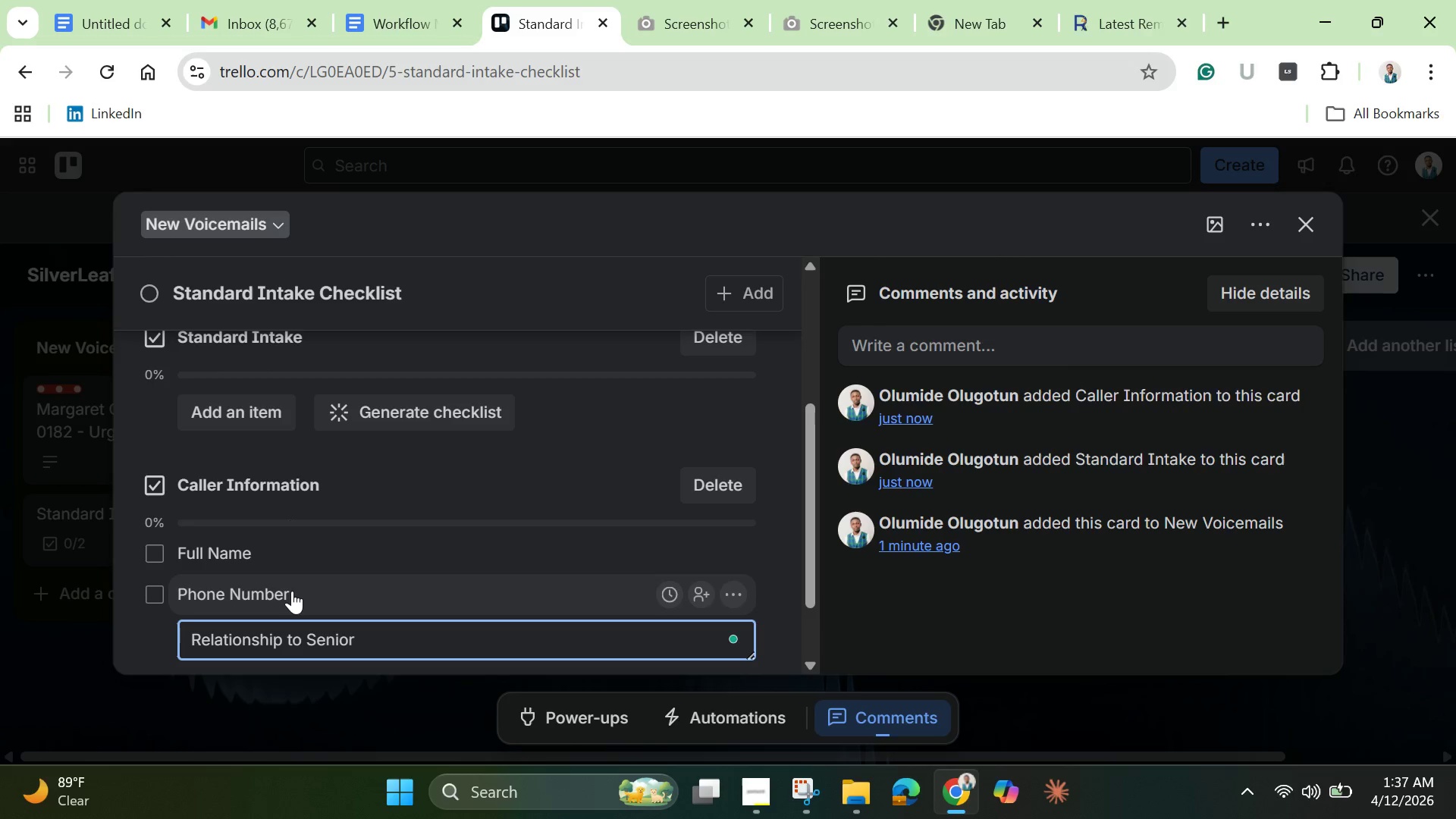 
key(Enter)
 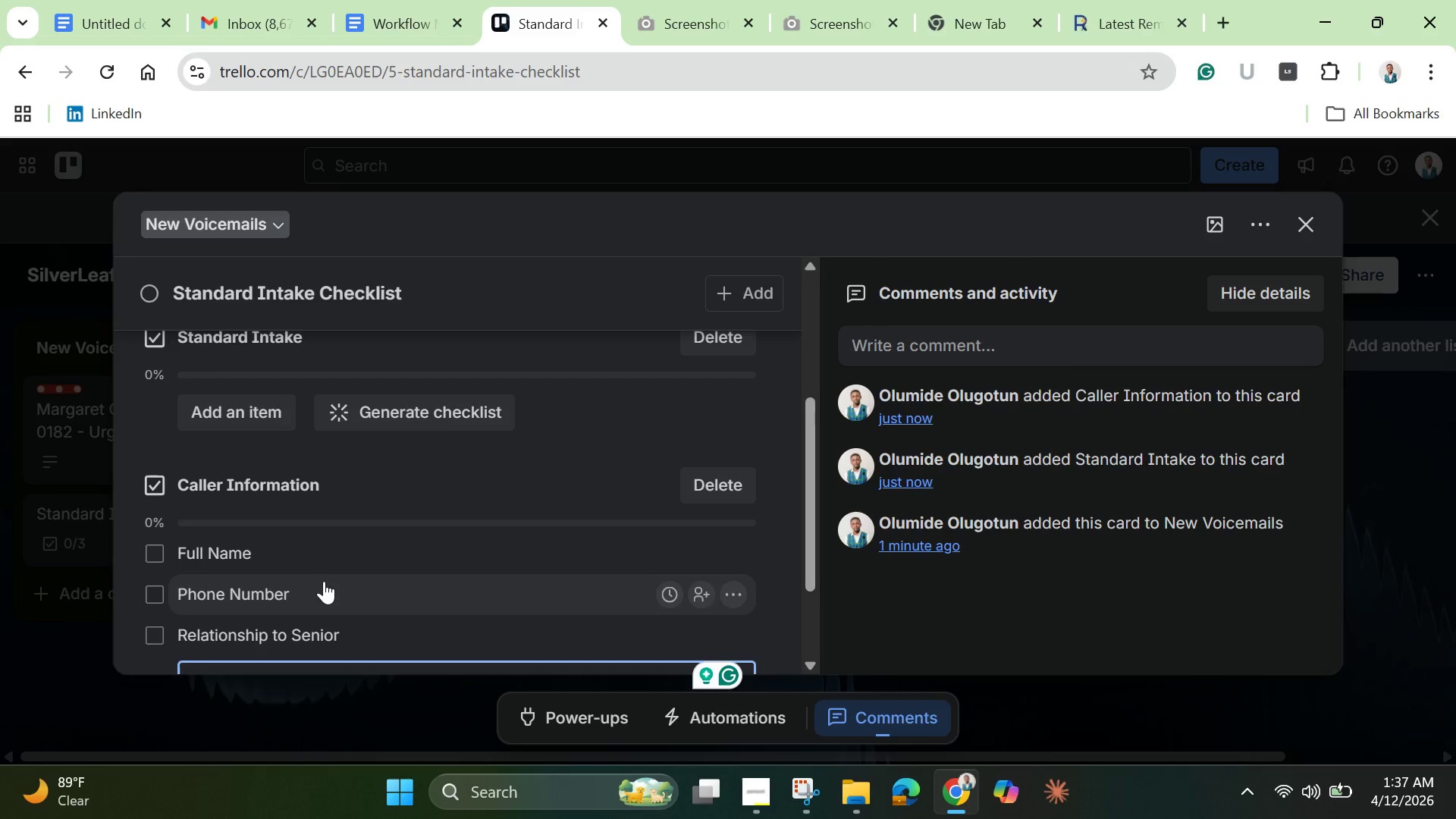 
scroll: coordinate [322, 575], scroll_direction: down, amount: 2.0
 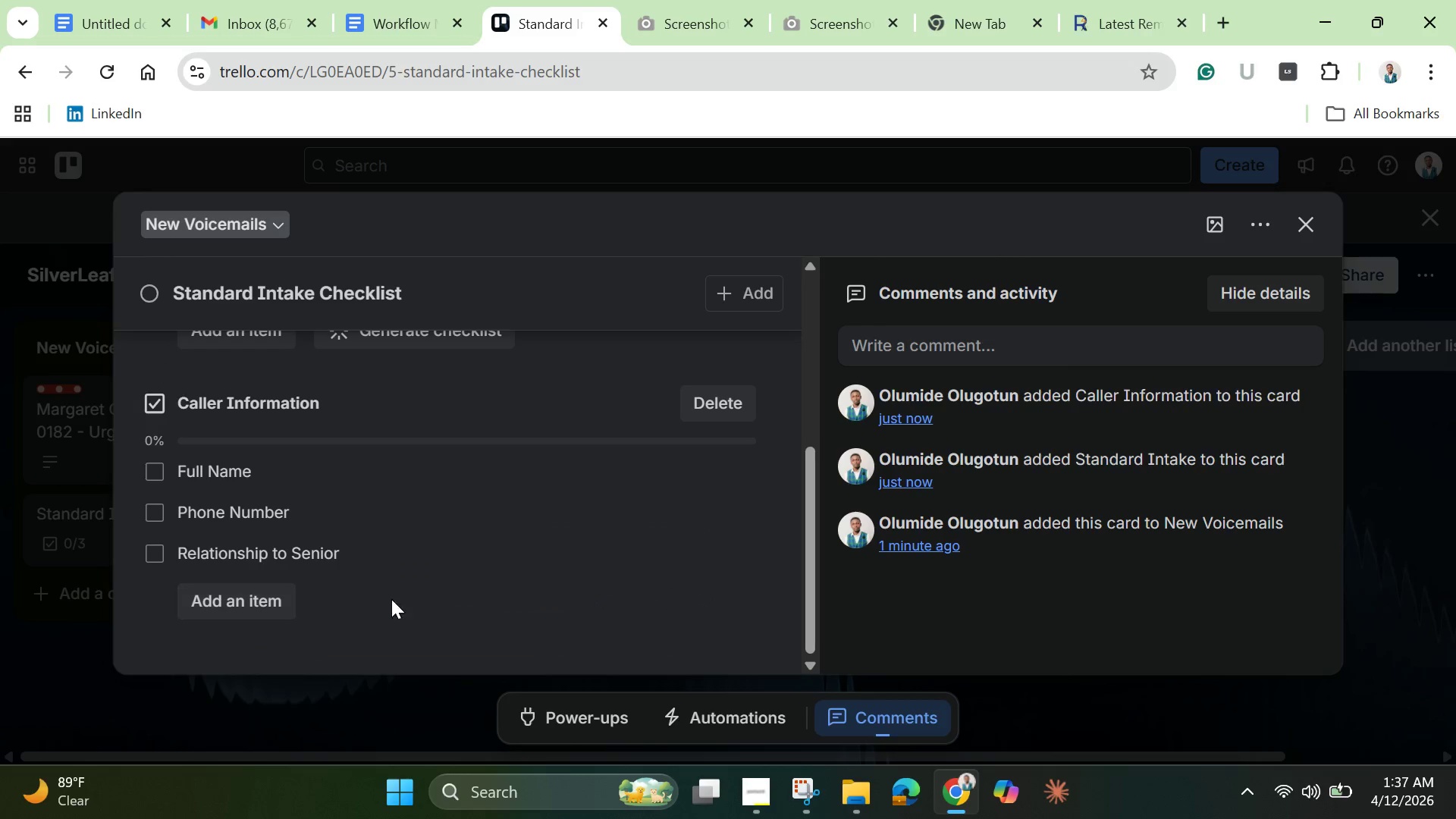 
scroll: coordinate [441, 563], scroll_direction: up, amount: 1.0
 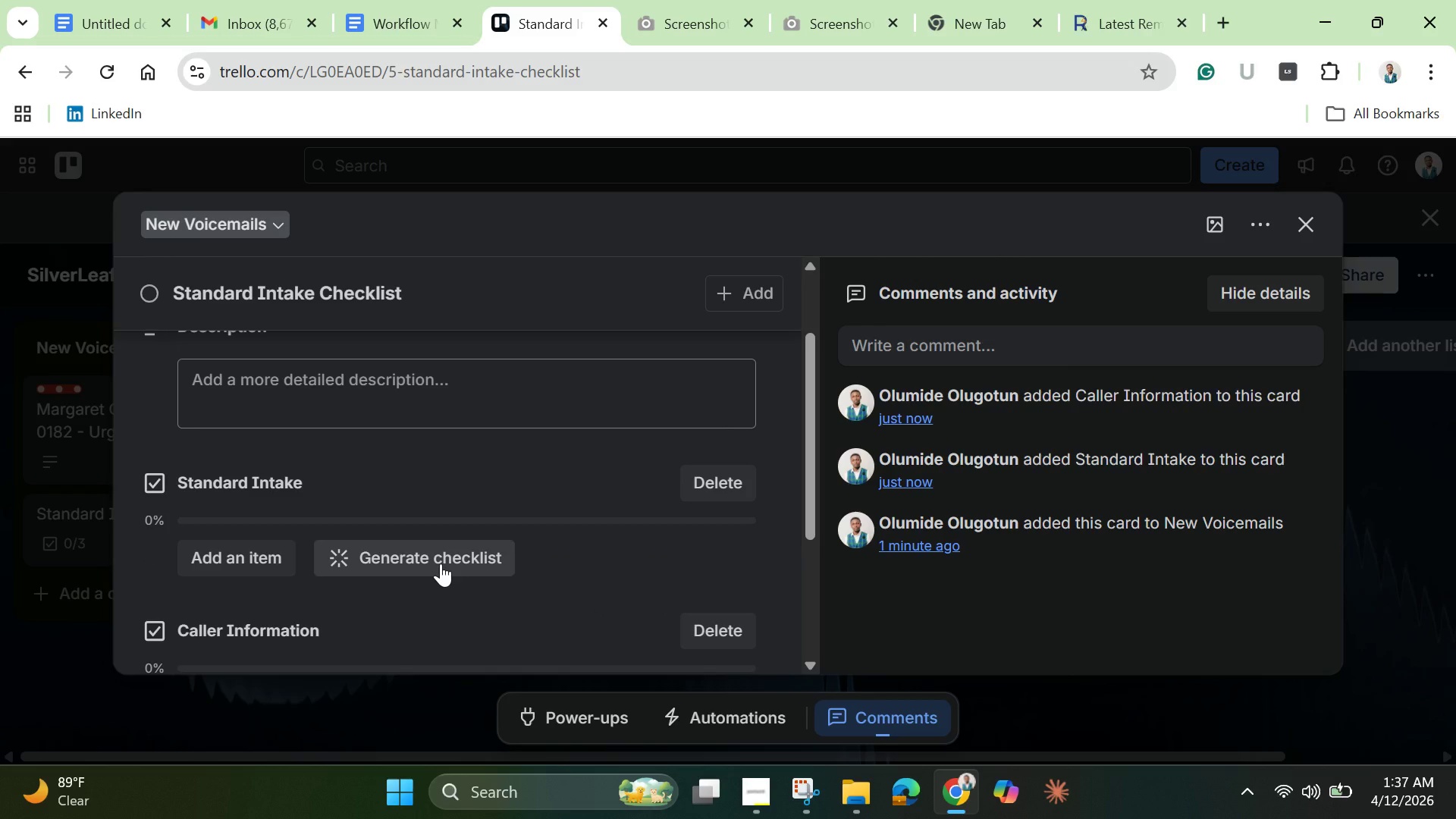 
wait(5.03)
 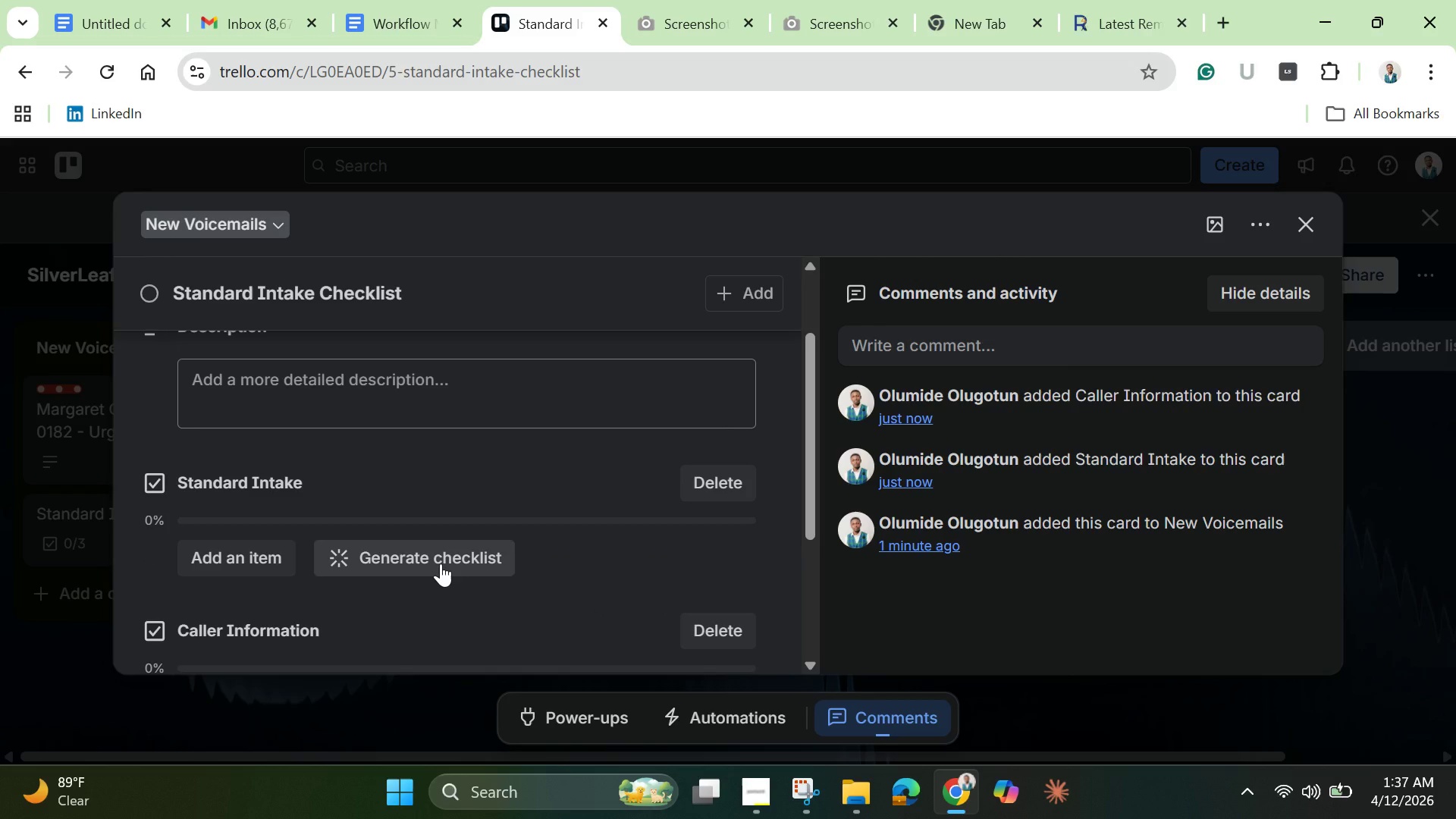 
left_click([441, 563])
 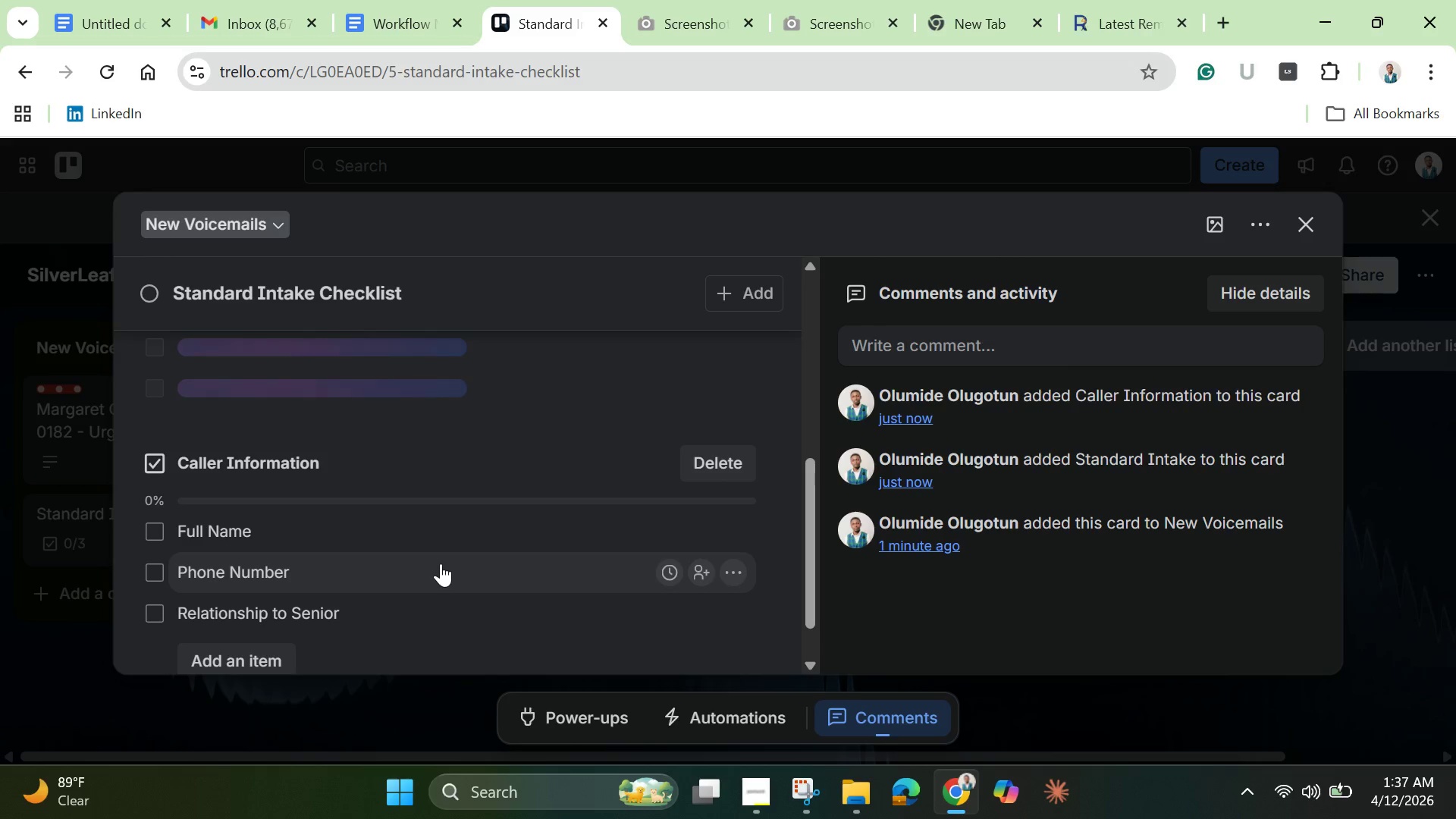 
scroll: coordinate [441, 563], scroll_direction: down, amount: 1.0
 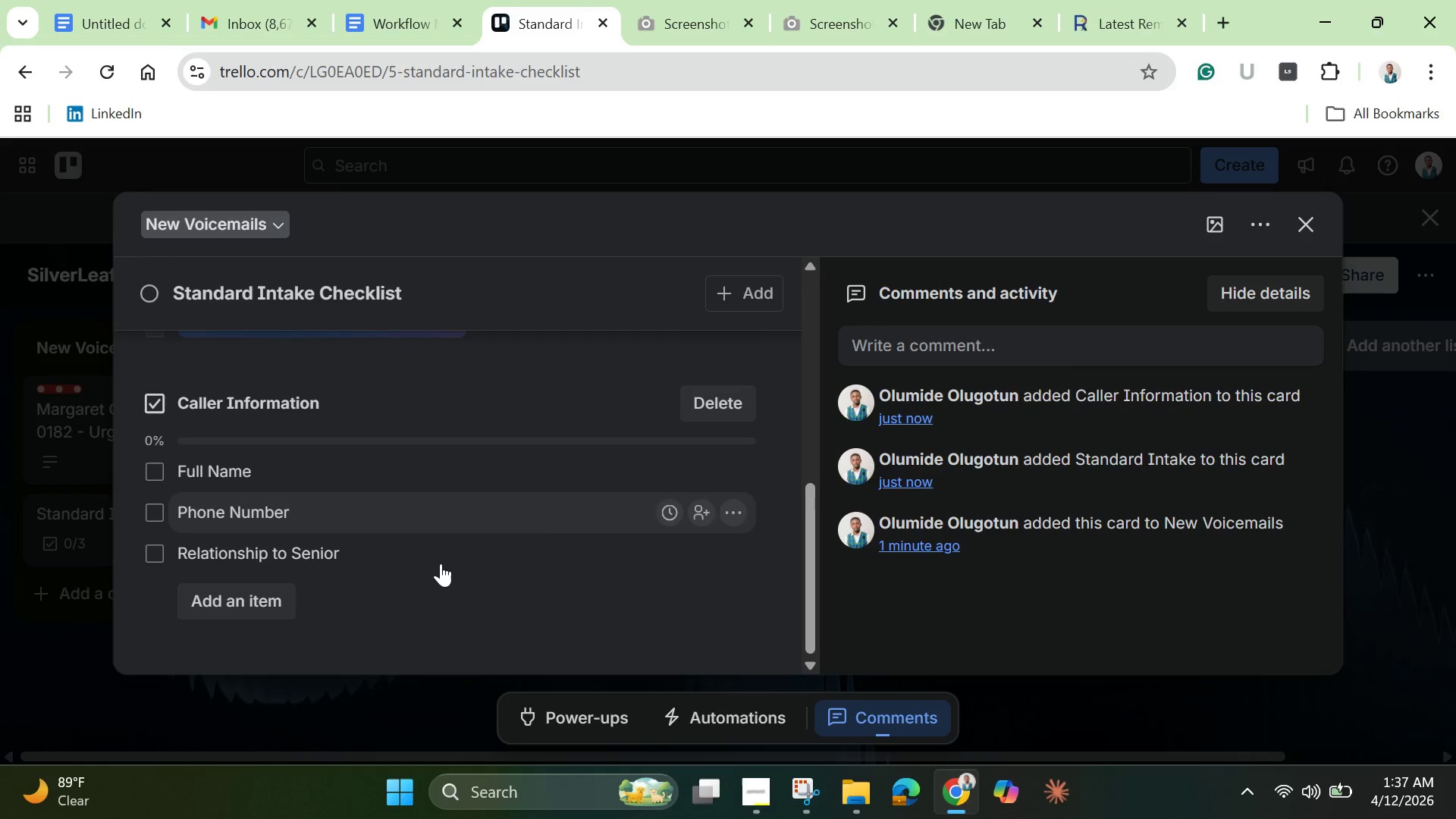 
scroll: coordinate [441, 563], scroll_direction: up, amount: 4.0
 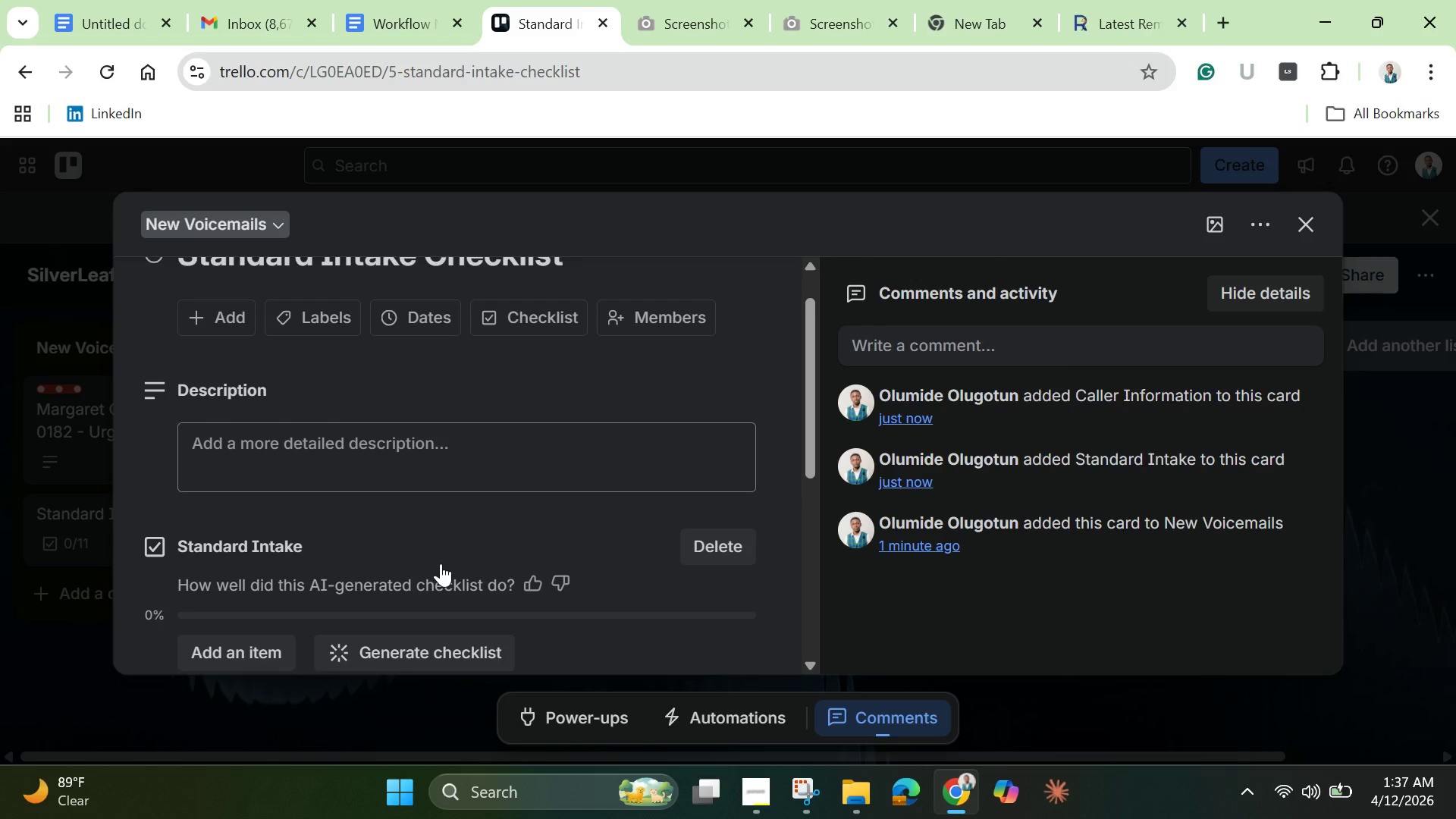 
scroll: coordinate [441, 556], scroll_direction: down, amount: 4.0
 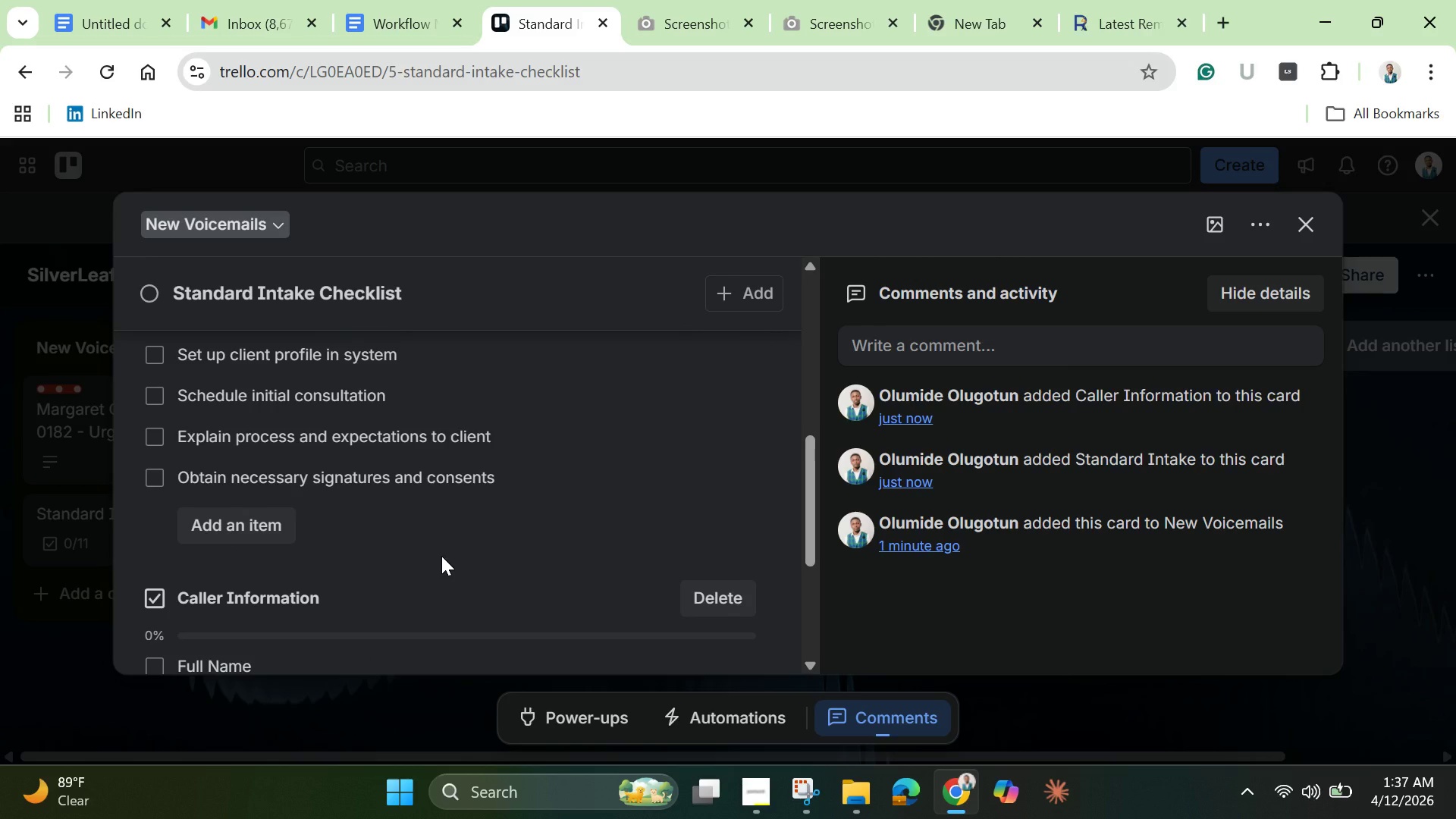 
scroll: coordinate [441, 556], scroll_direction: up, amount: 1.0
 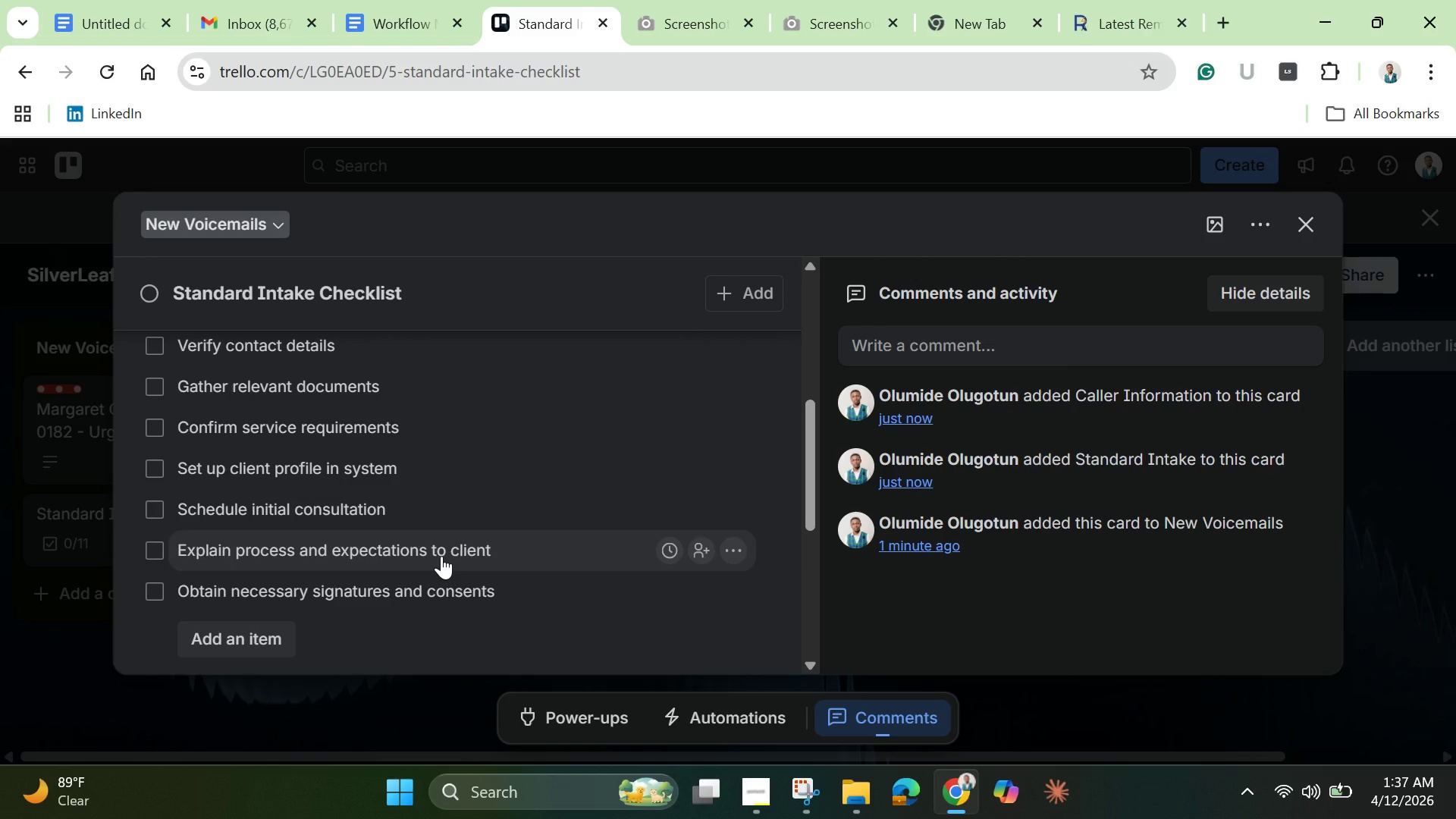 
wait(5.21)
 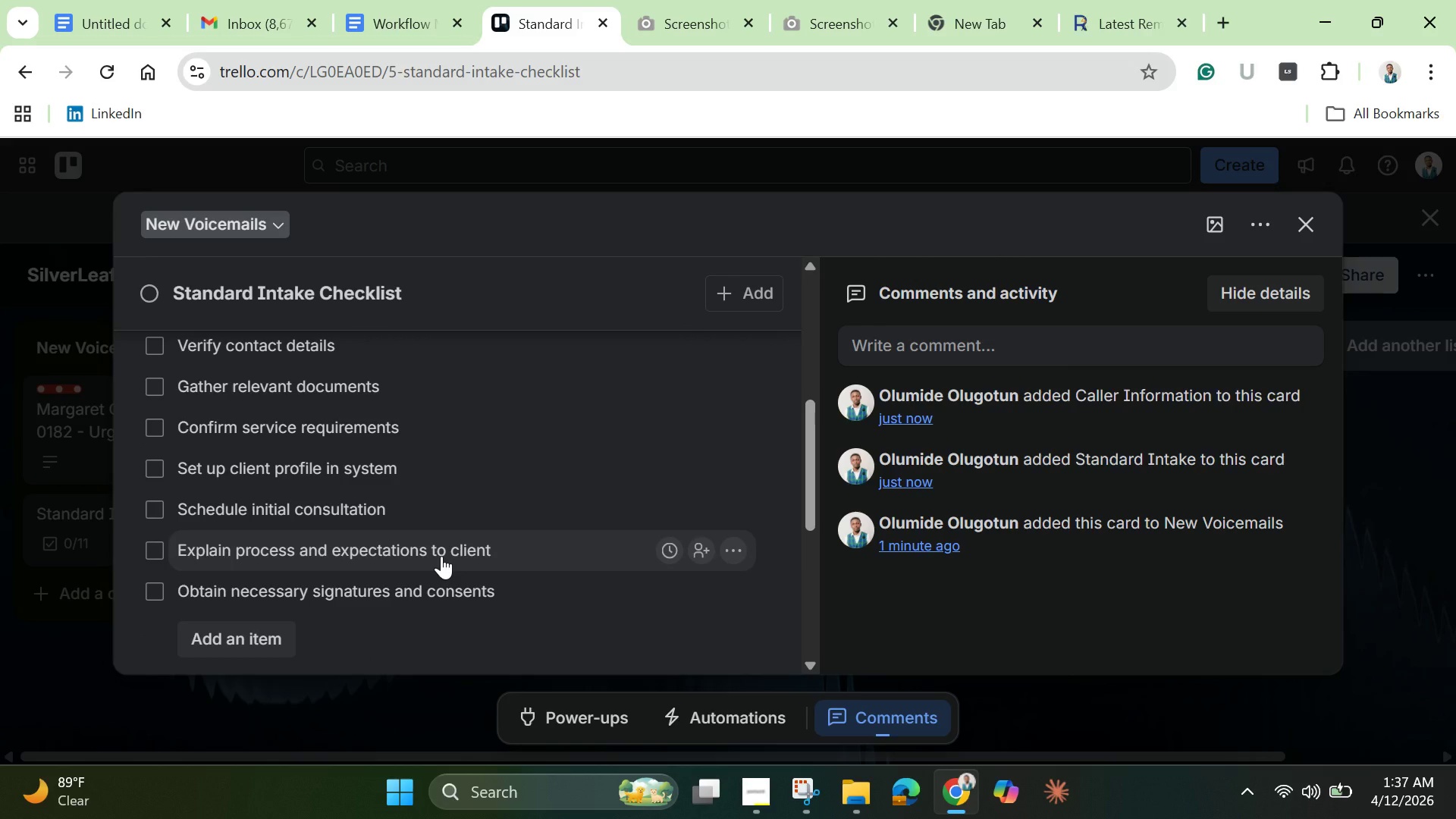 
scroll: coordinate [441, 556], scroll_direction: up, amount: 2.0
 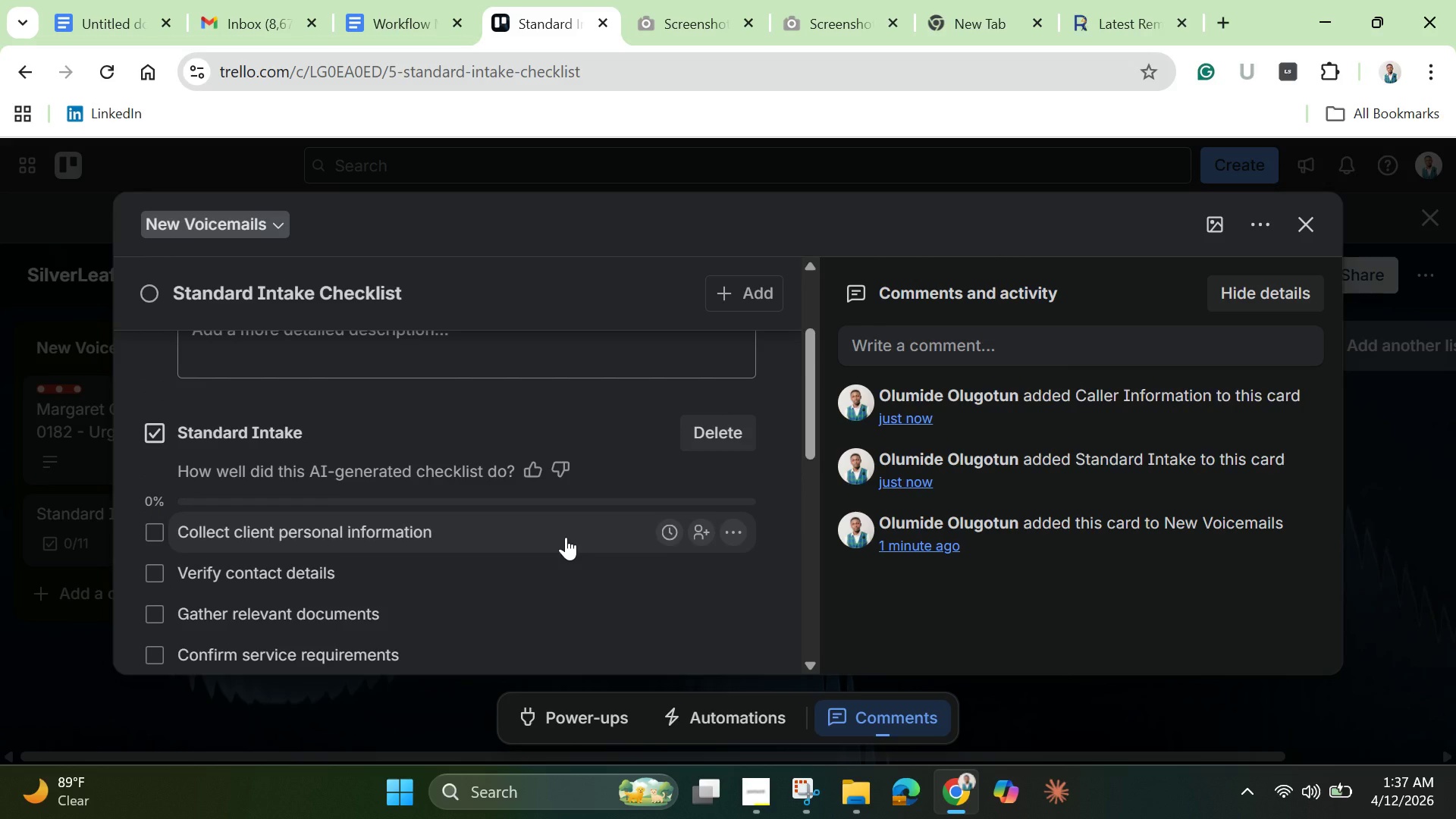 
wait(5.83)
 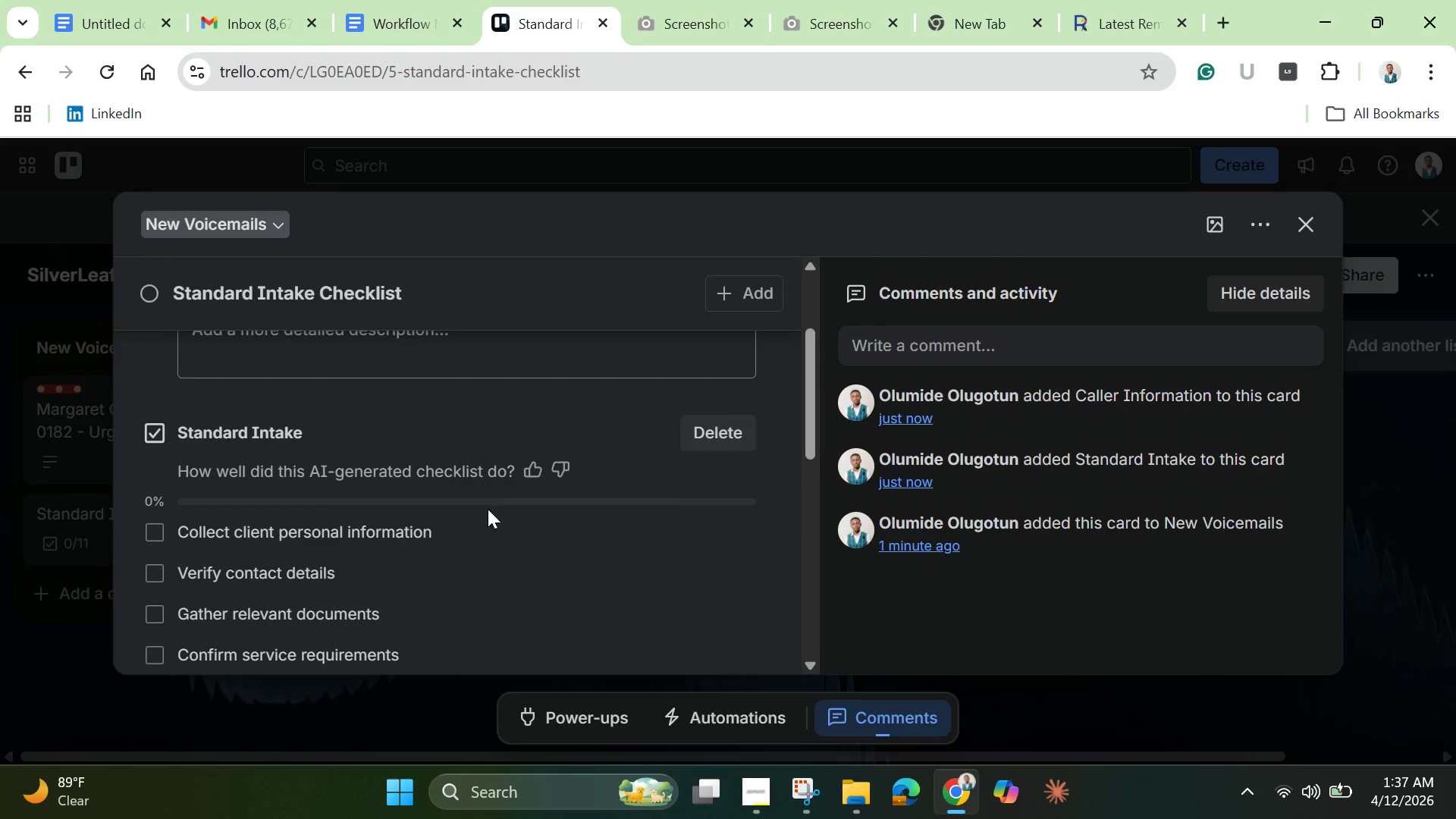 
scroll: coordinate [566, 537], scroll_direction: up, amount: 3.0
 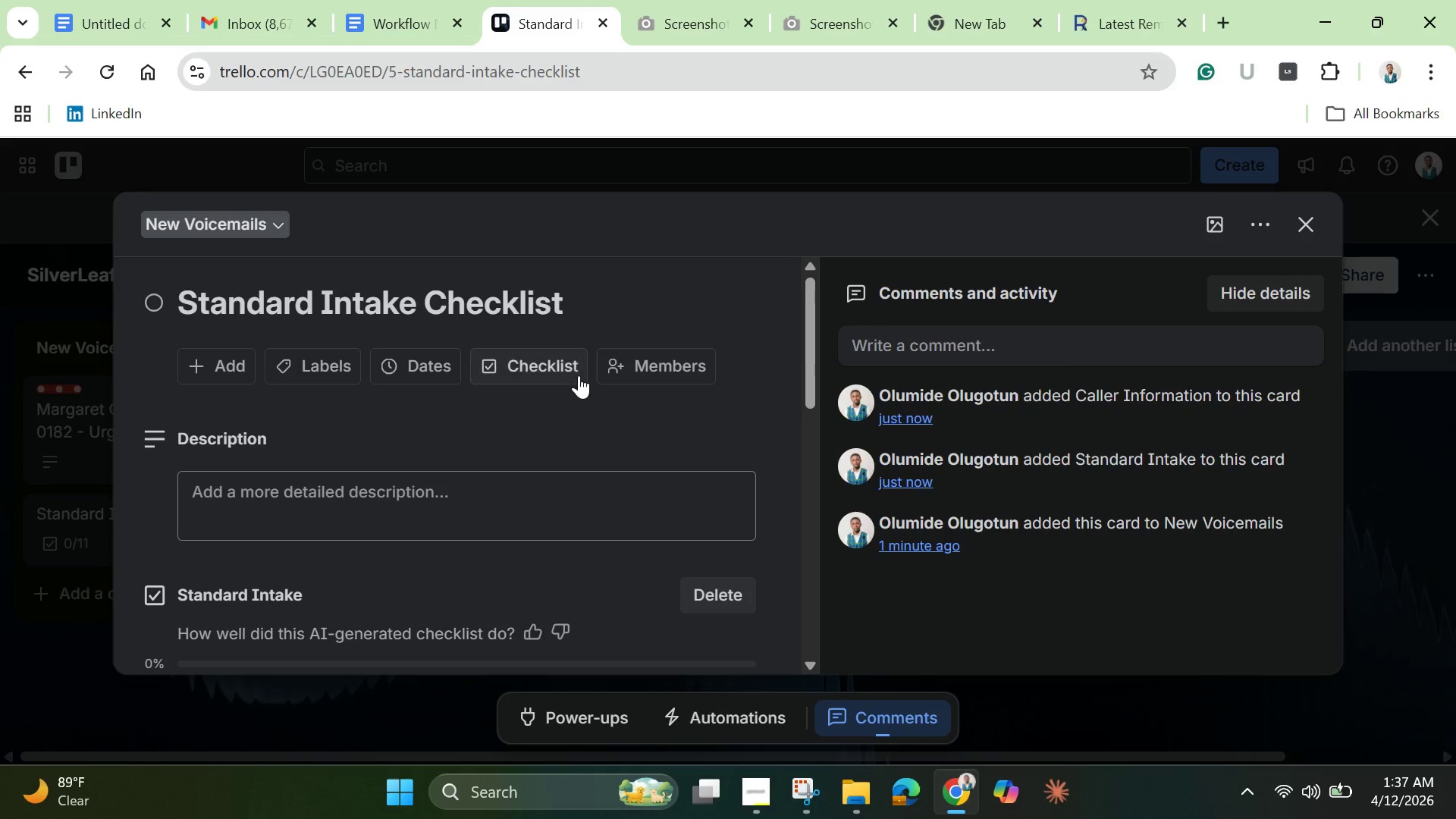 
left_click([570, 369])
 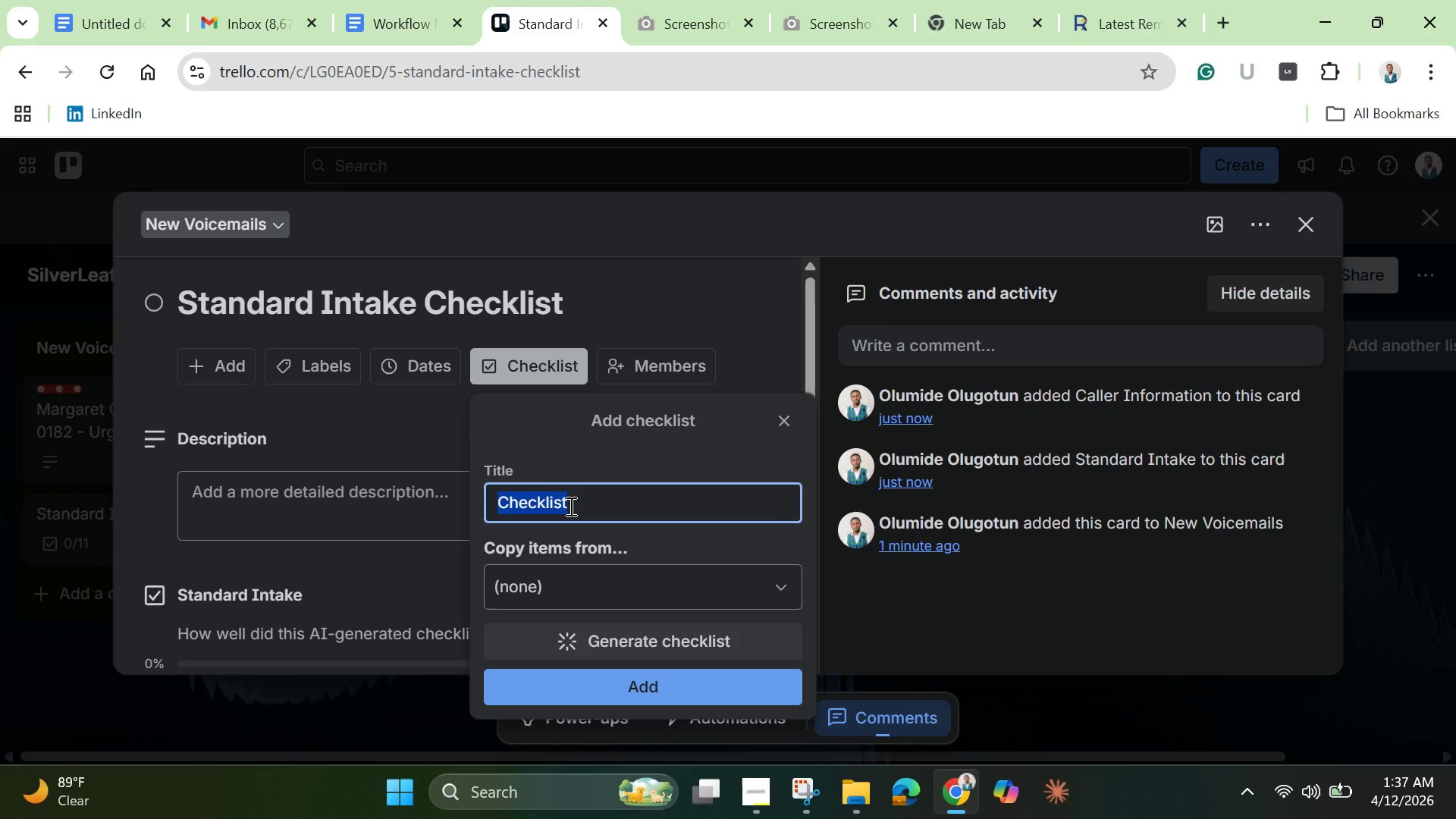 
key(Backspace)
type(Senior Profile)
 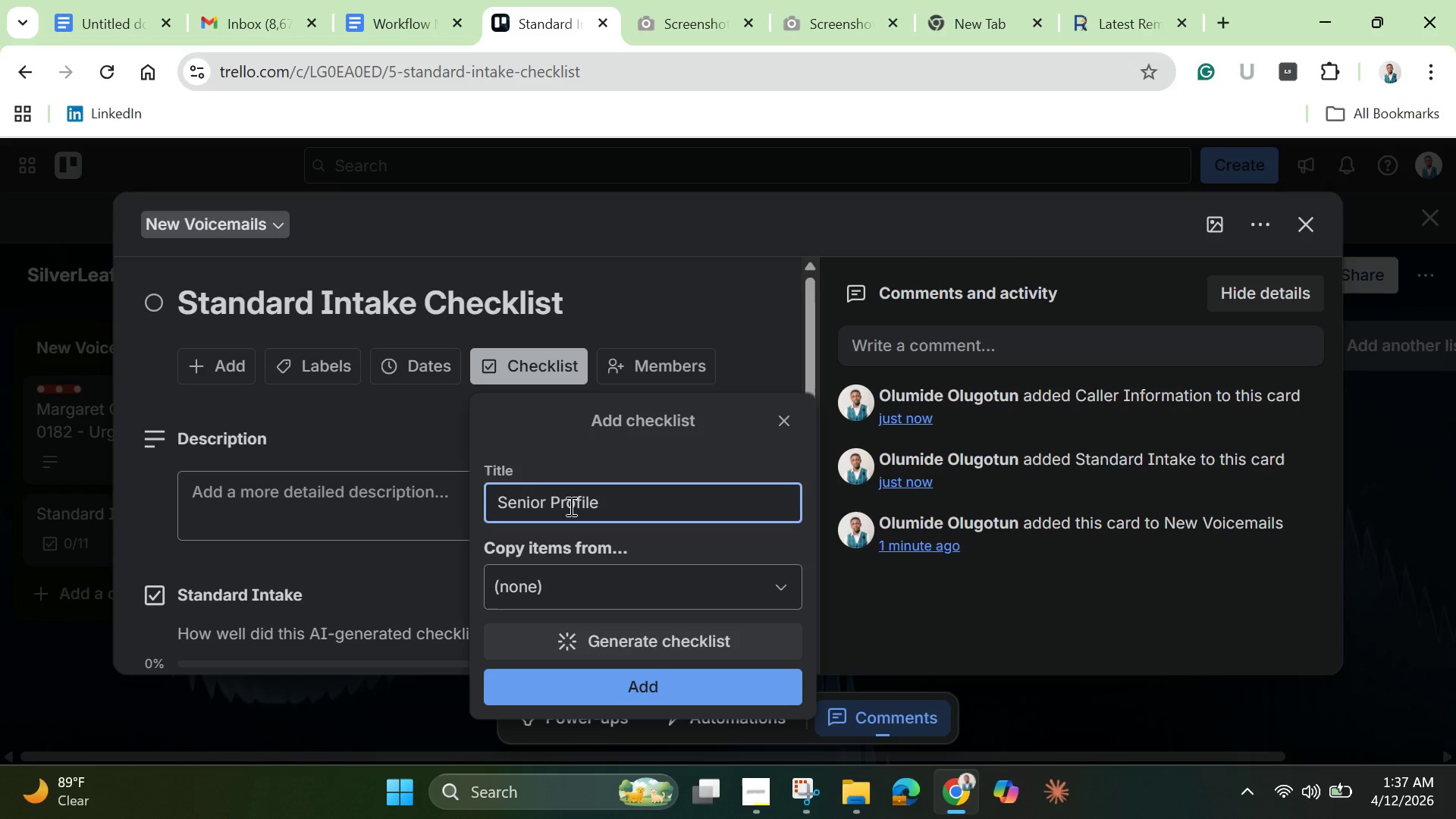 
left_click([611, 584])
 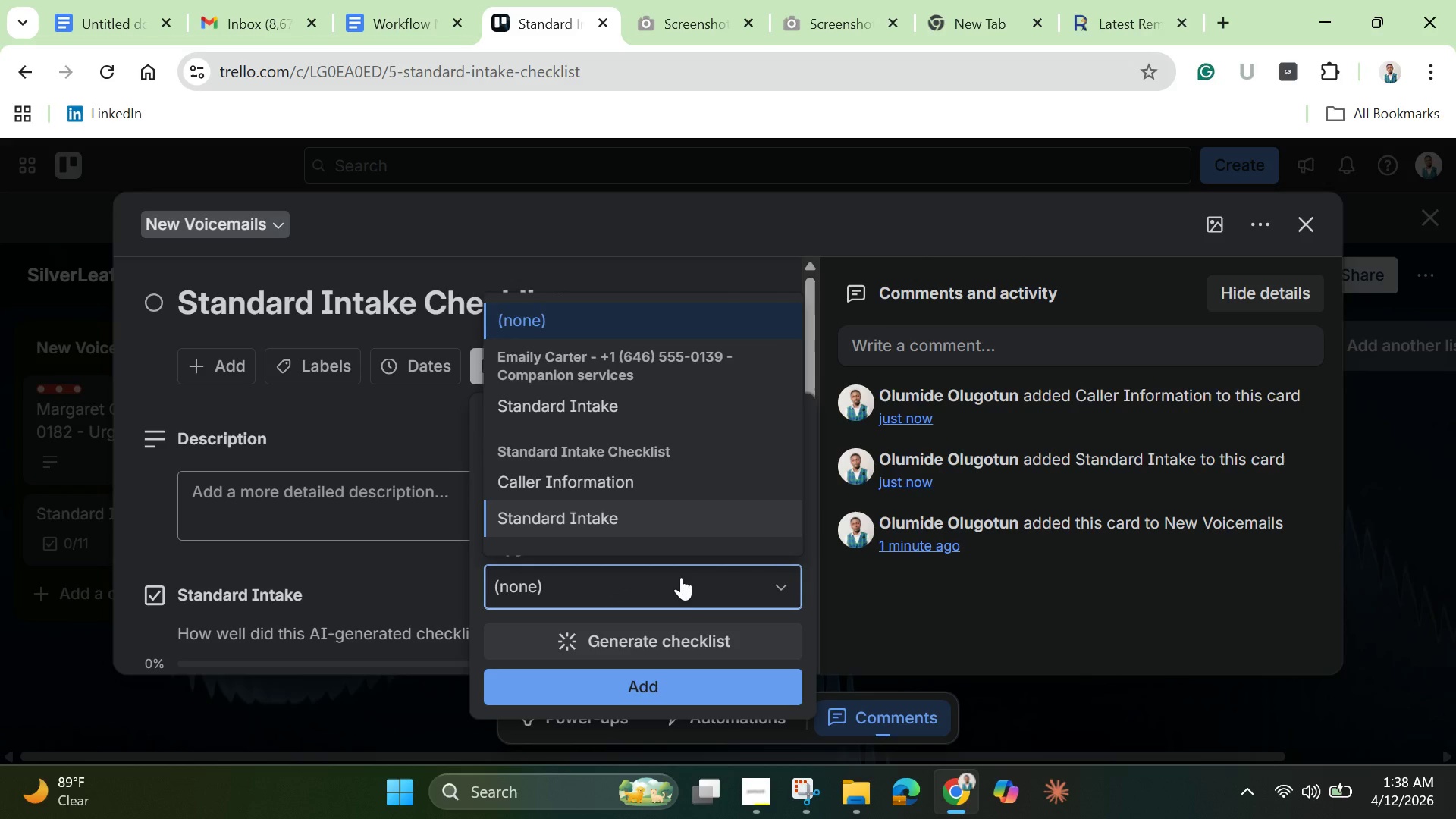 
left_click([679, 681])
 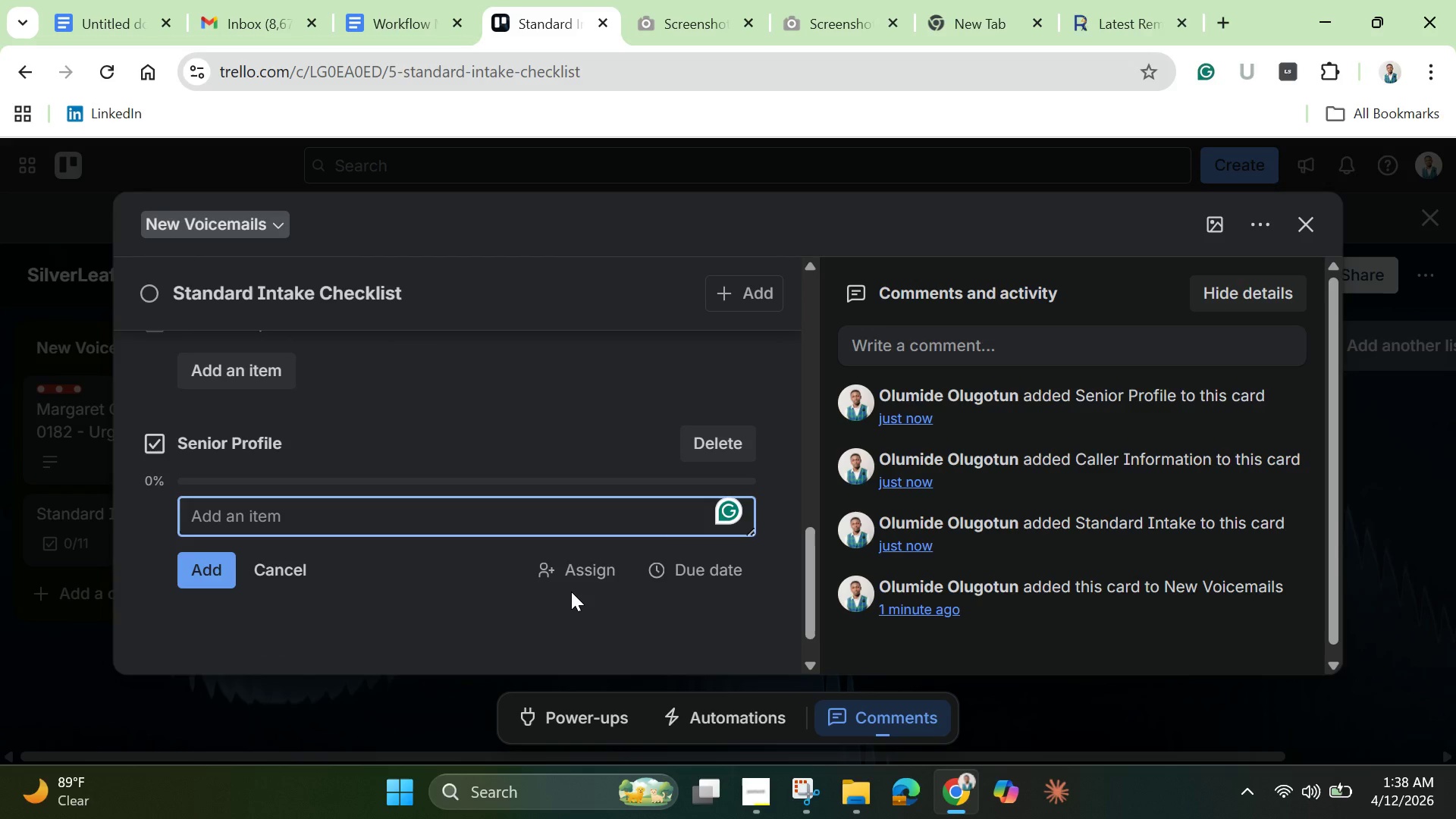 
type(Senior;s)
key(Backspace)
key(Backspace)
type('s Full Name)
 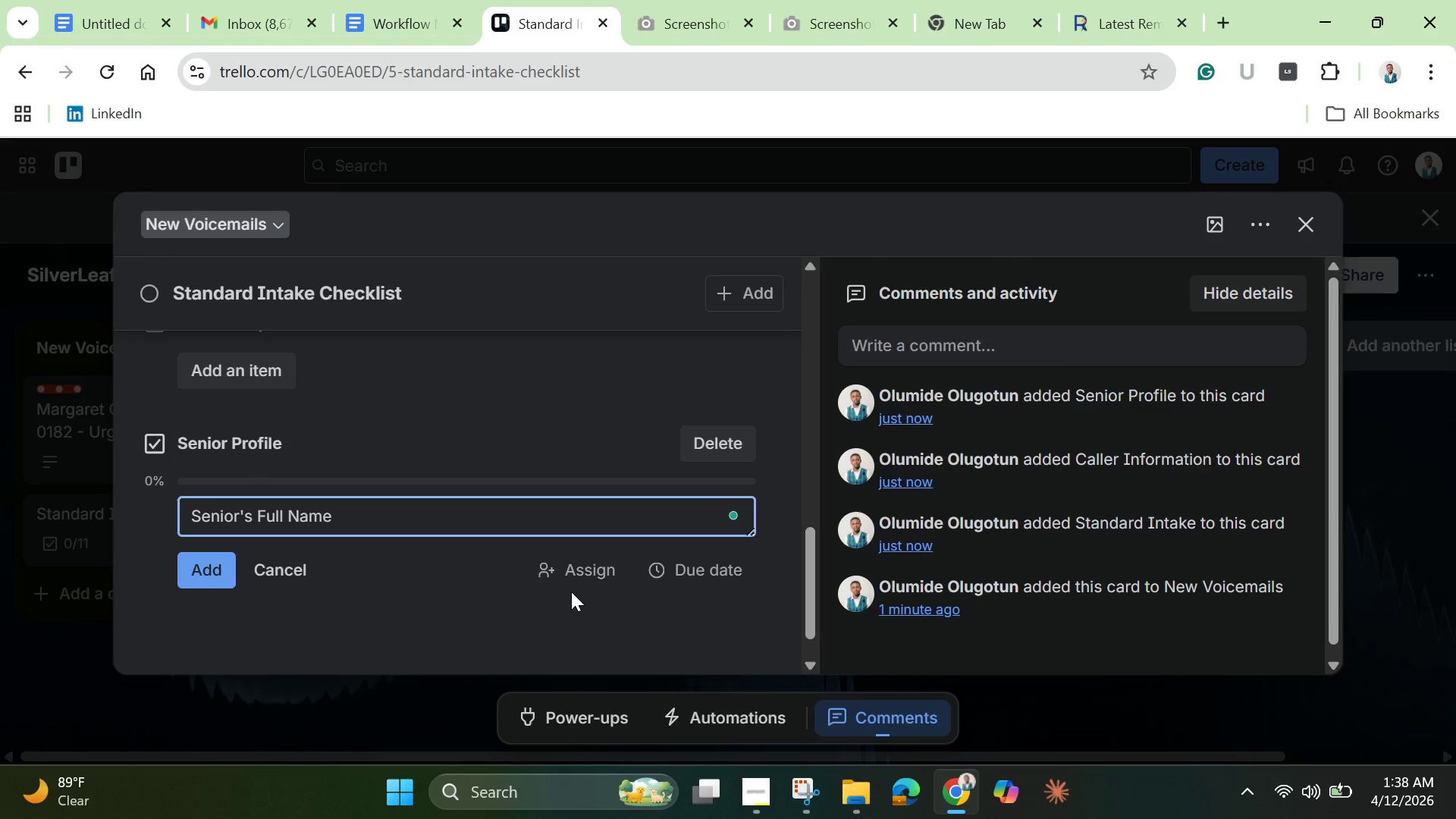 
key(Enter)
 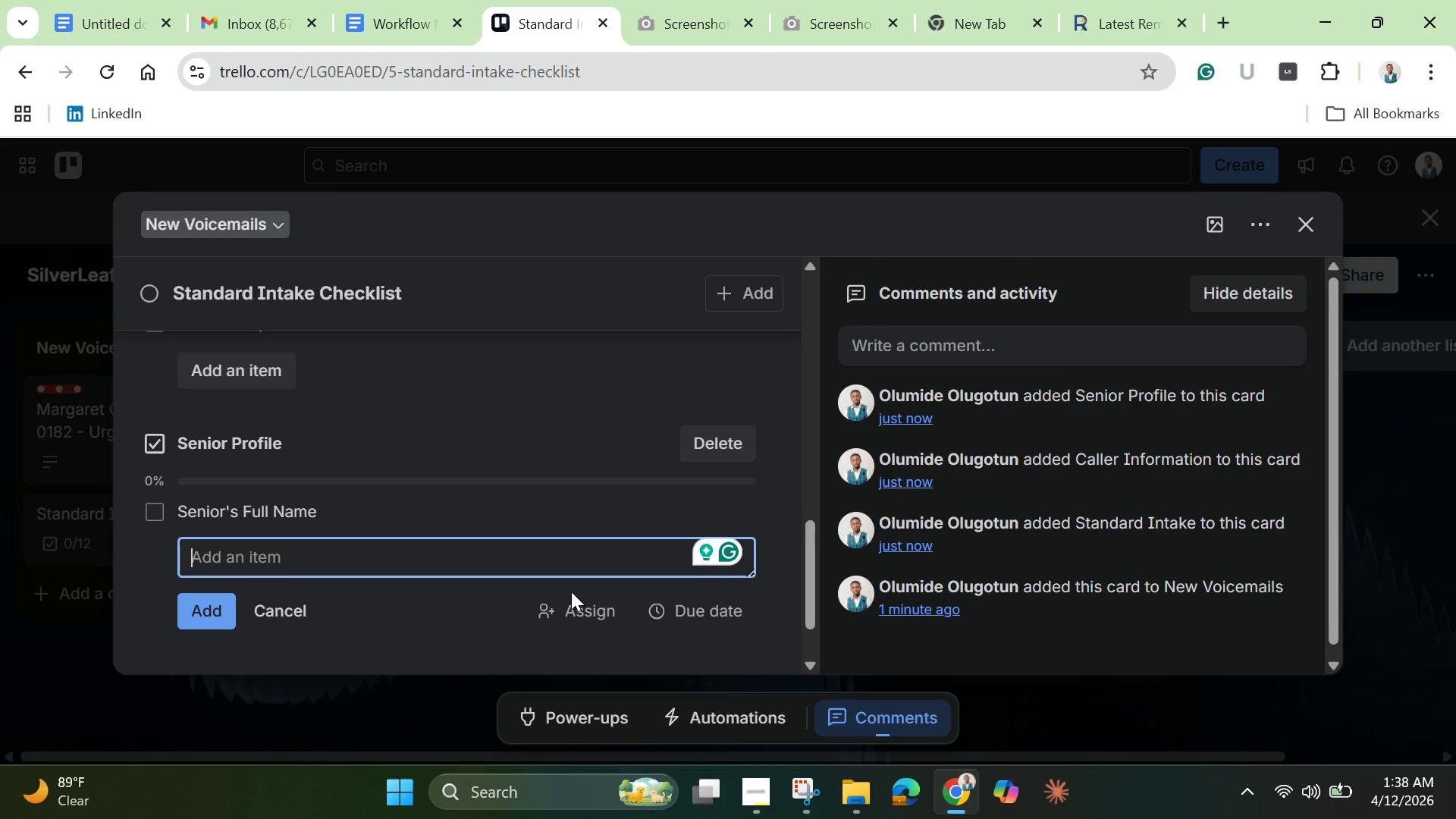 
type(Age range)
 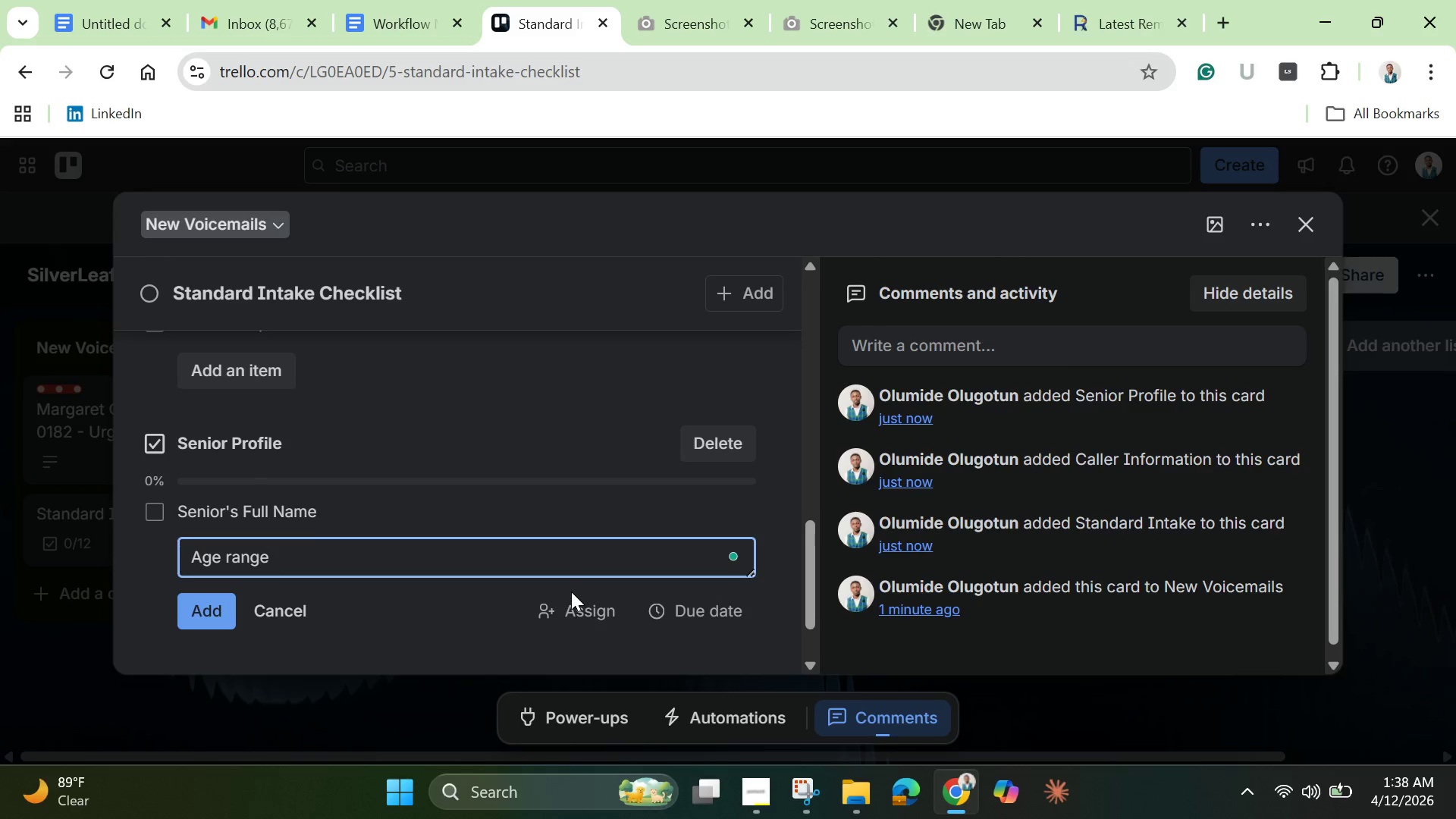 
key(ArrowLeft)
 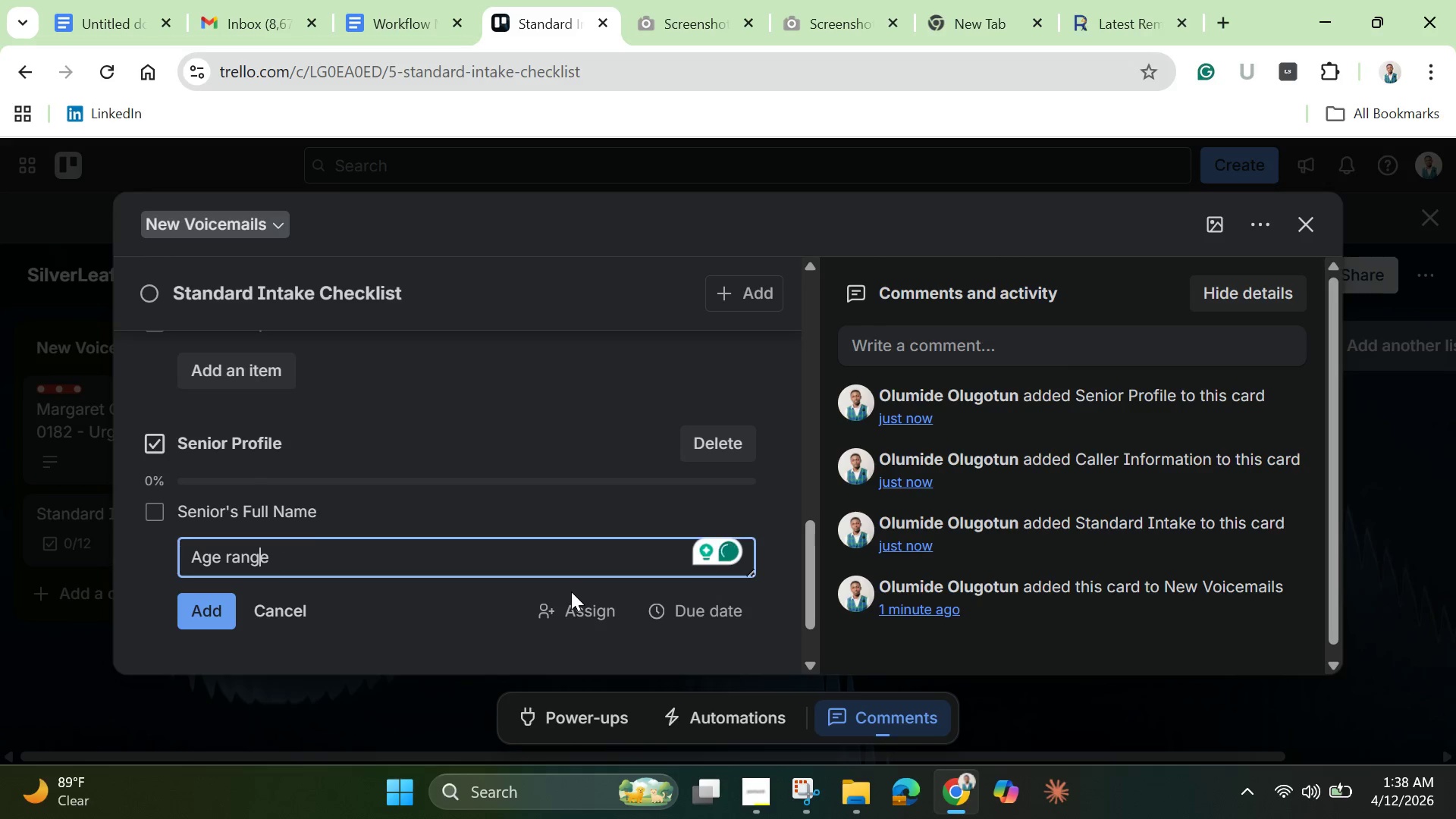 
key(ArrowLeft)
 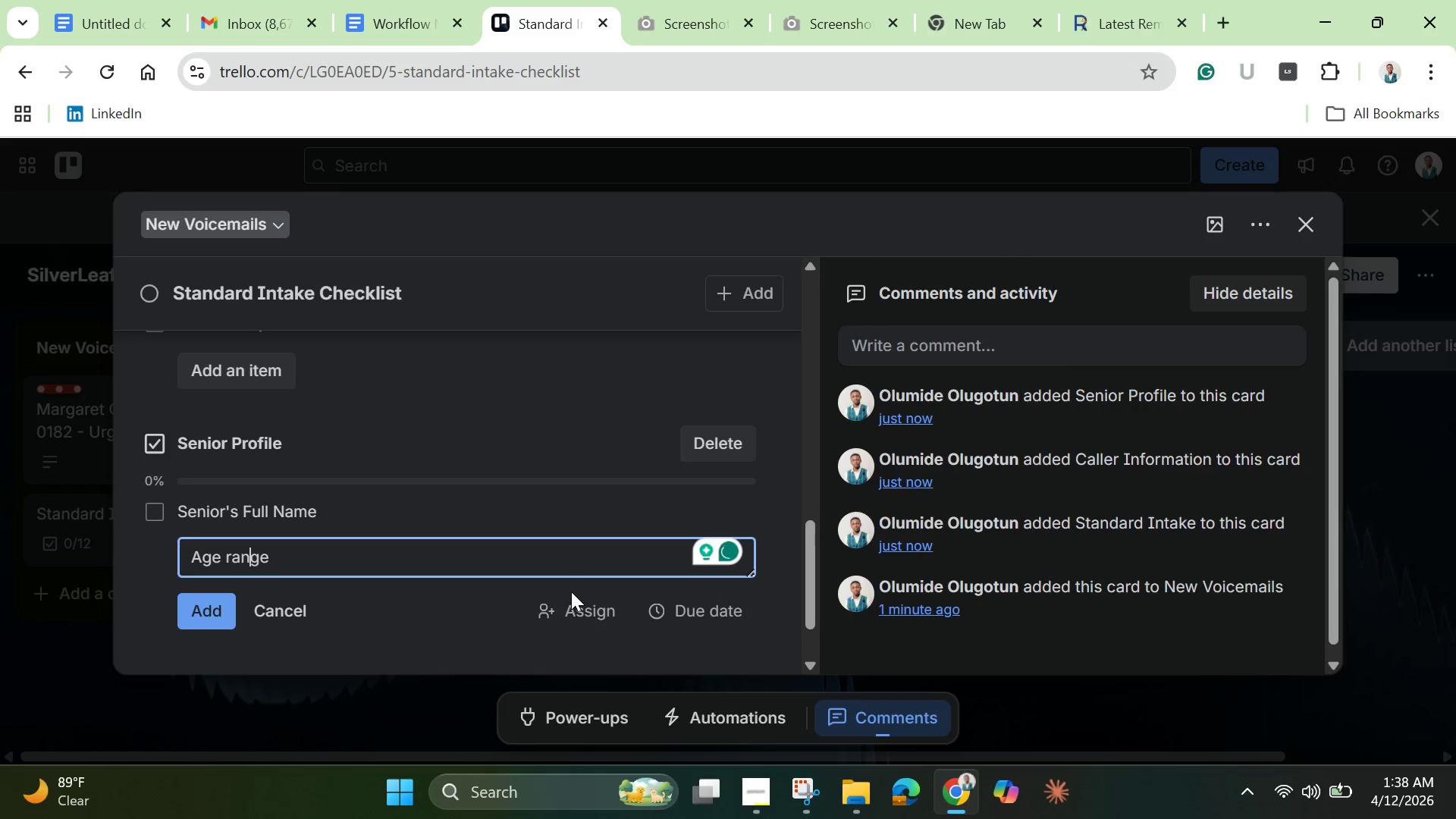 
key(ArrowLeft)
 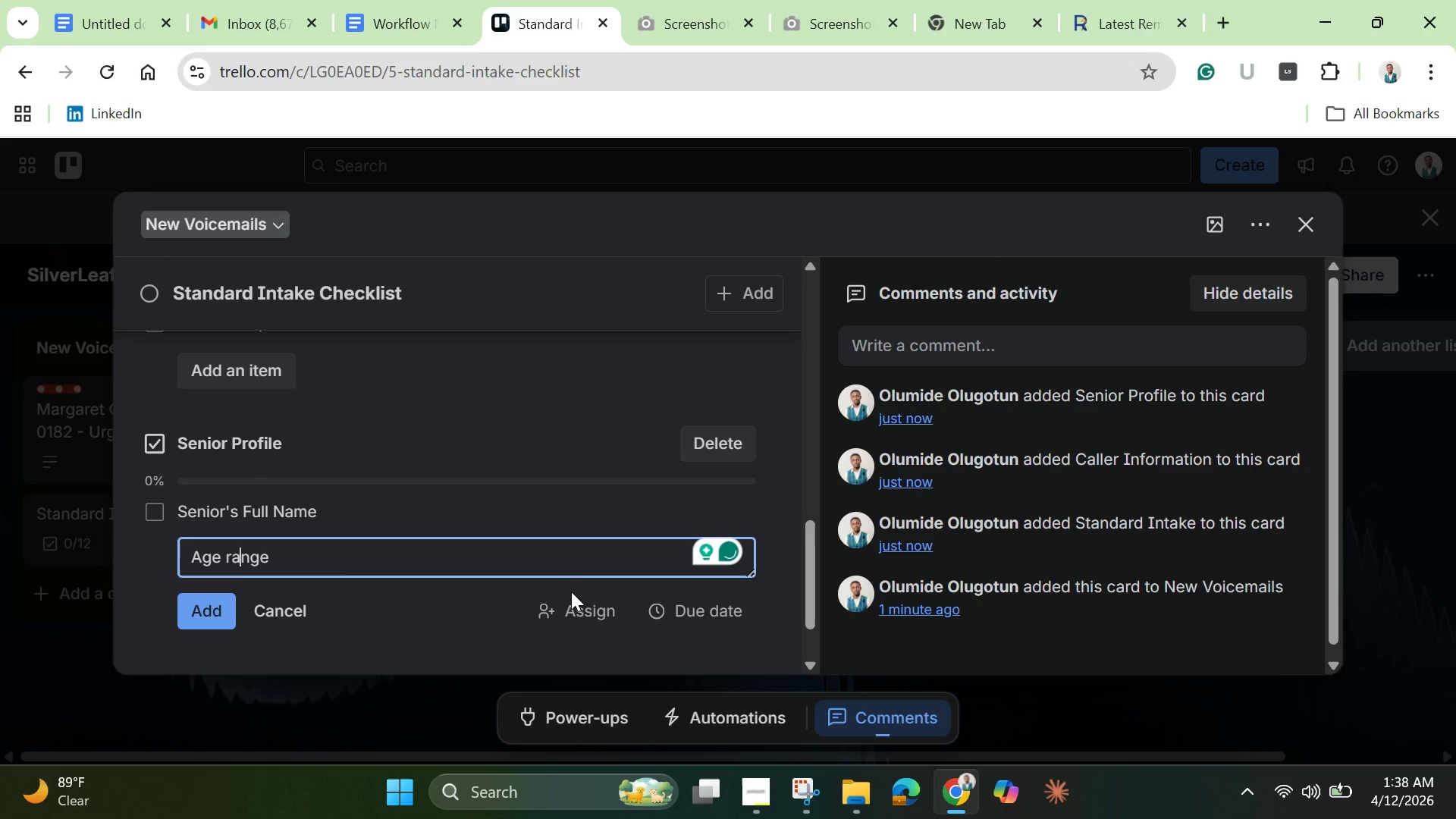 
key(ArrowLeft)
 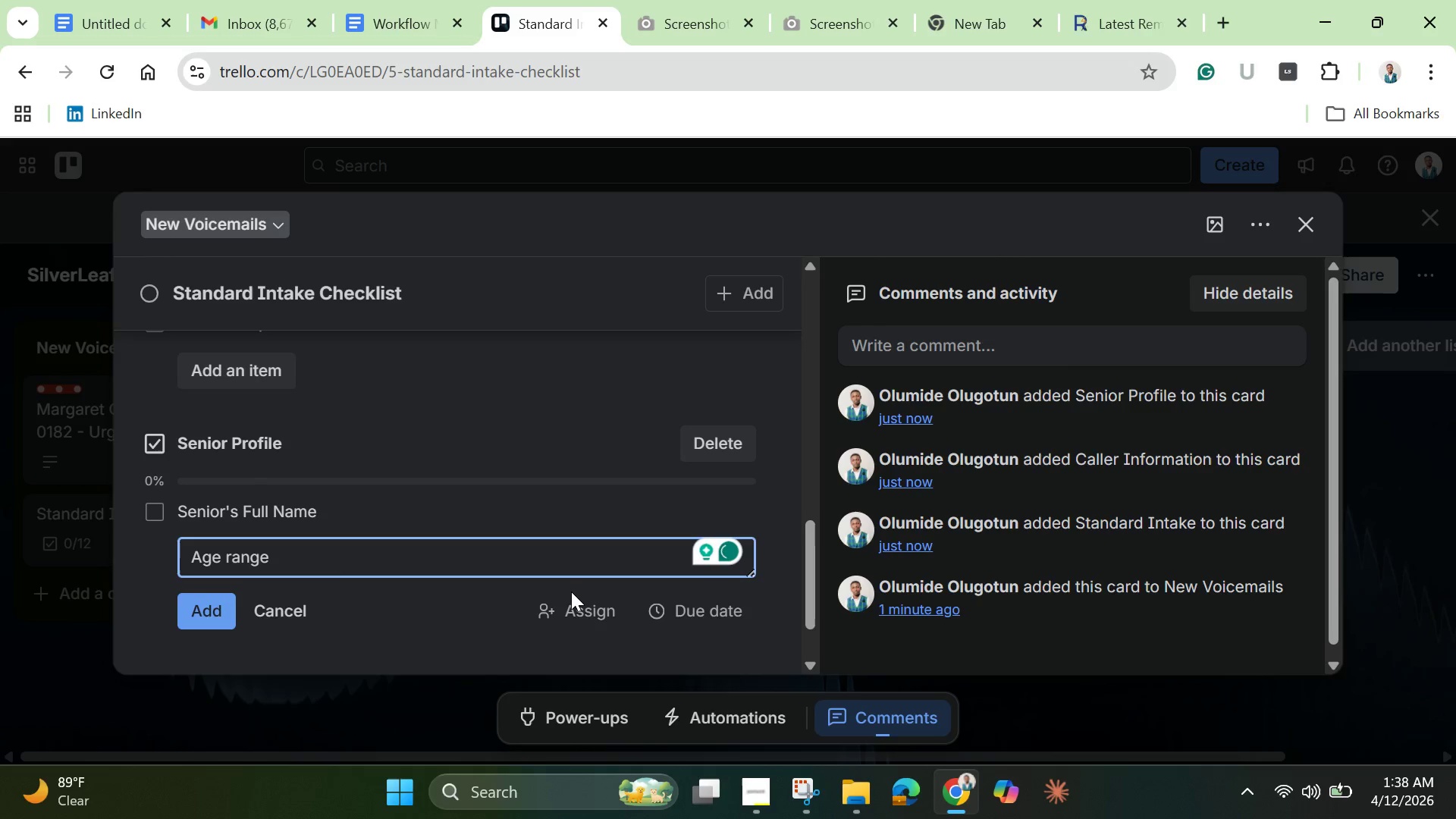 
key(Backspace)
 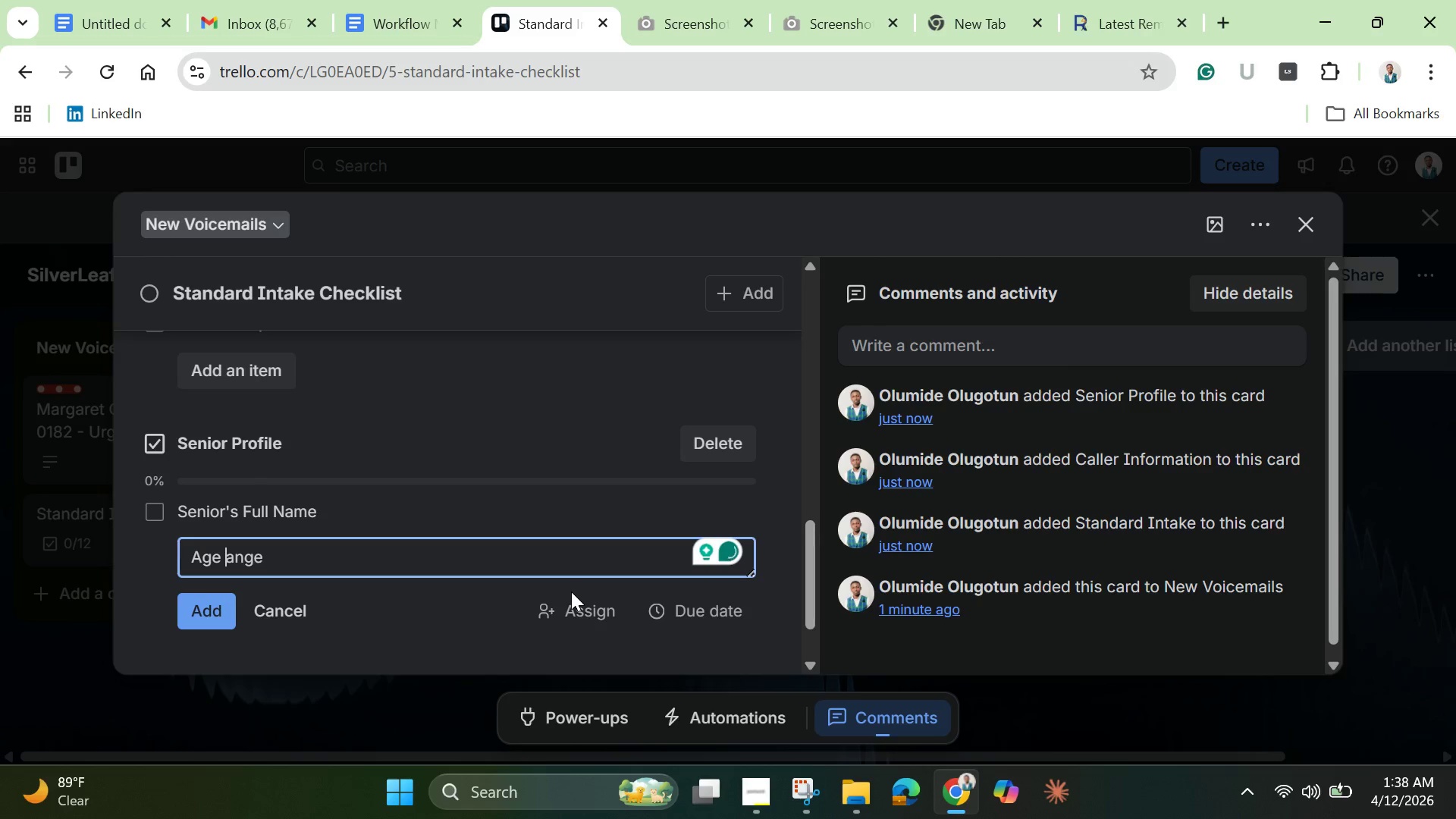 
key(Shift+R)
 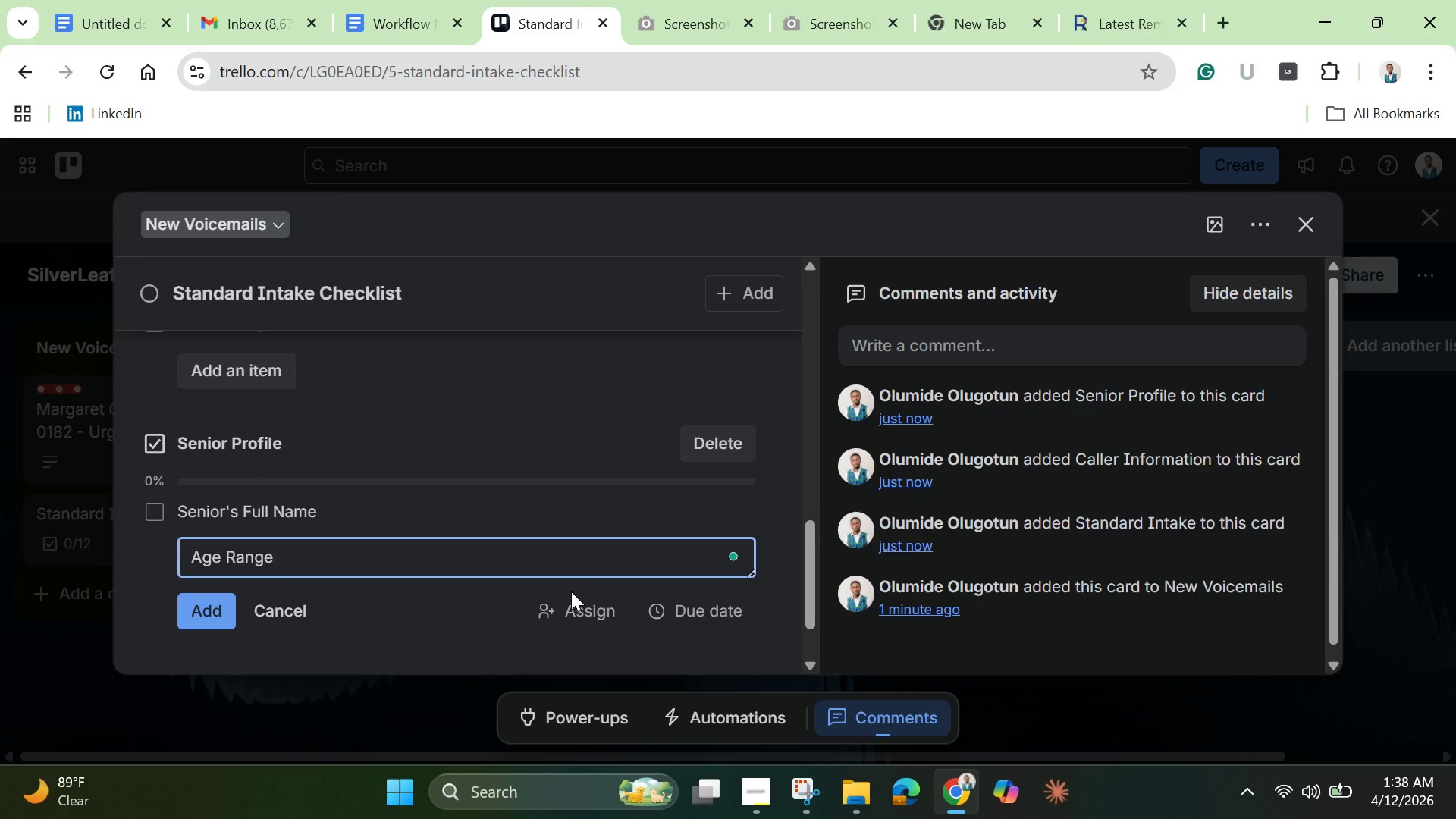 
key(Enter)
 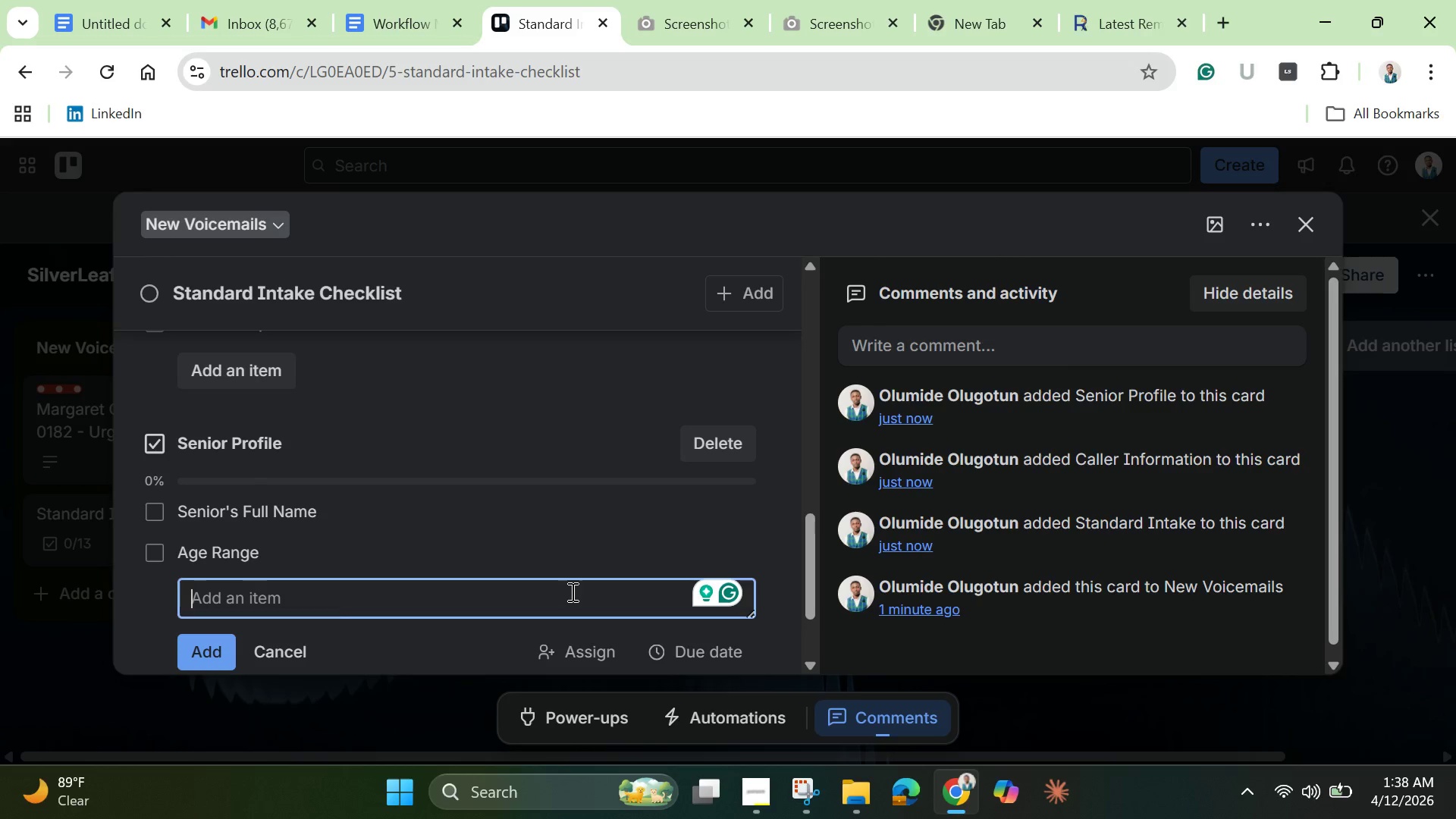 
type(Location)
 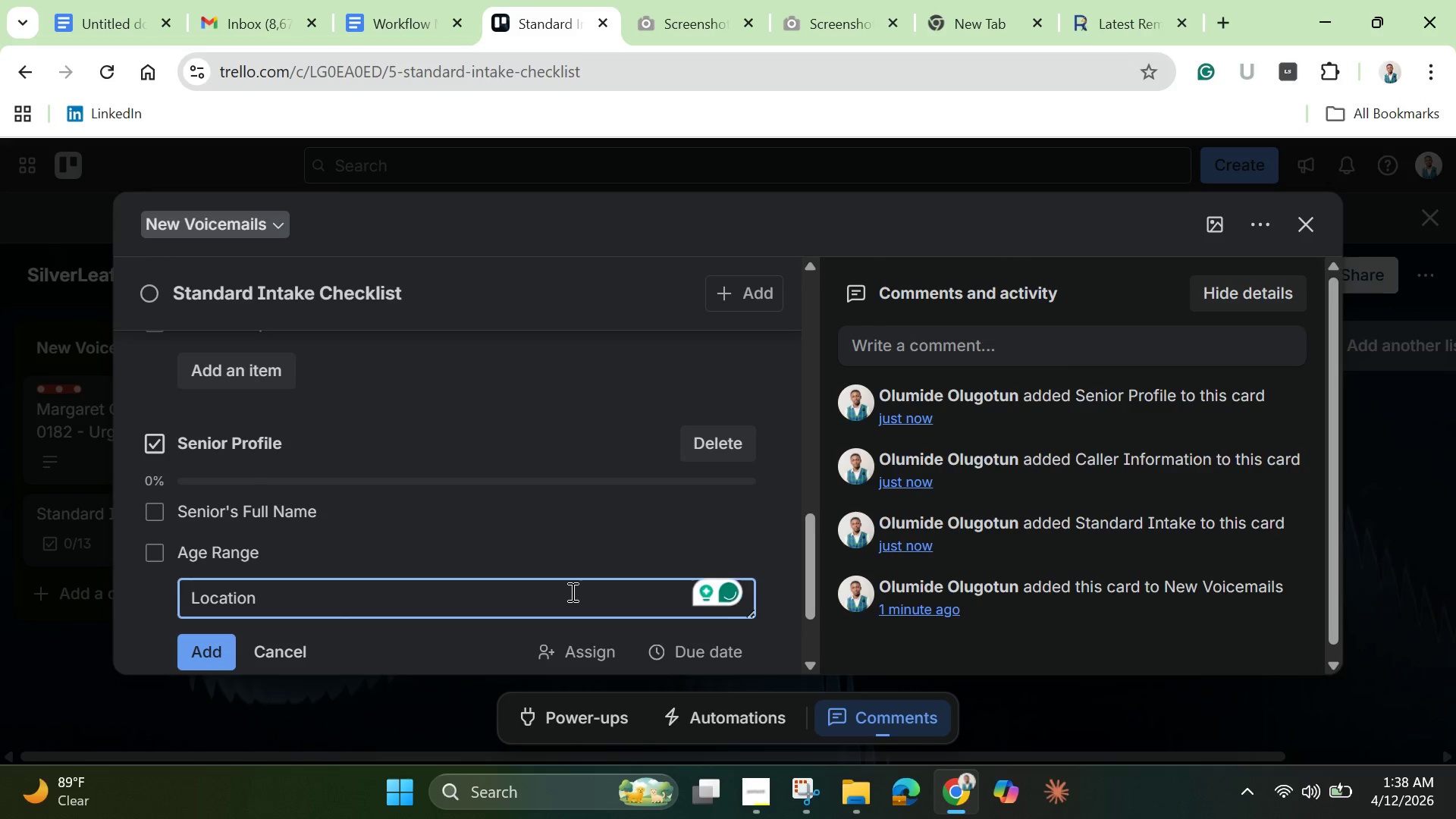 
key(Enter)
 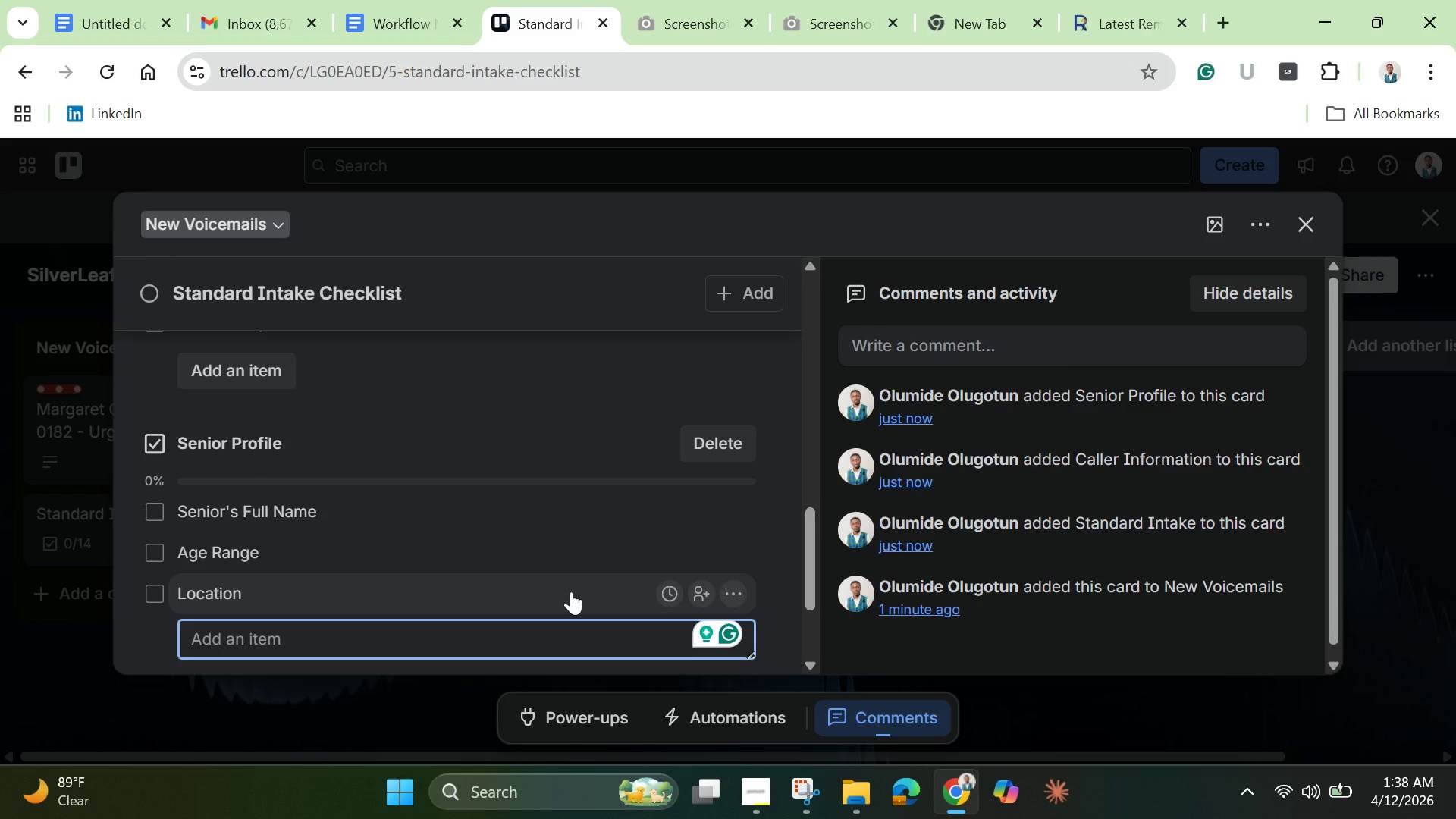 
scroll: coordinate [621, 633], scroll_direction: down, amount: 1.0
 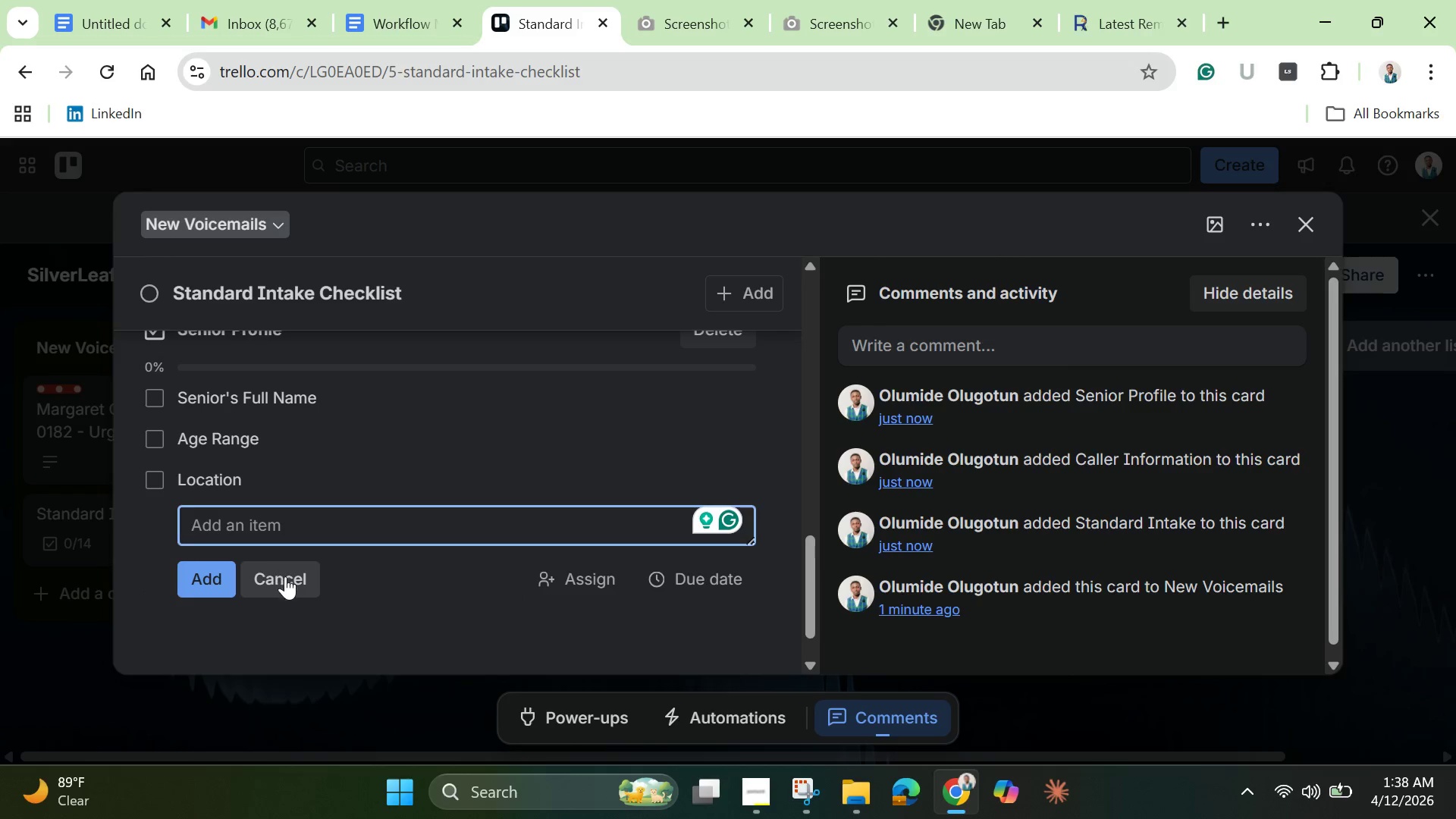 
left_click([290, 583])
 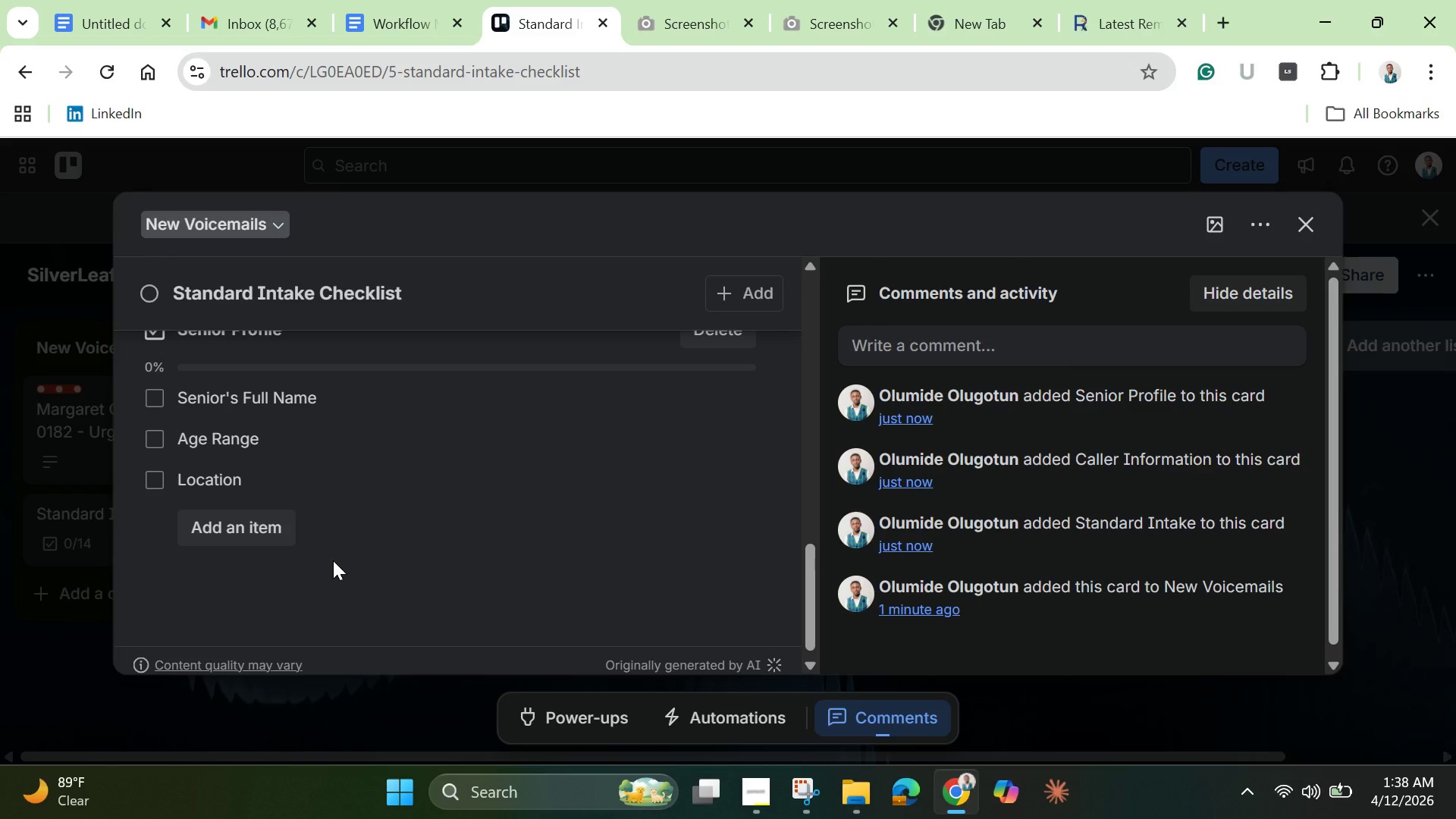 
scroll: coordinate [333, 560], scroll_direction: up, amount: 3.0
 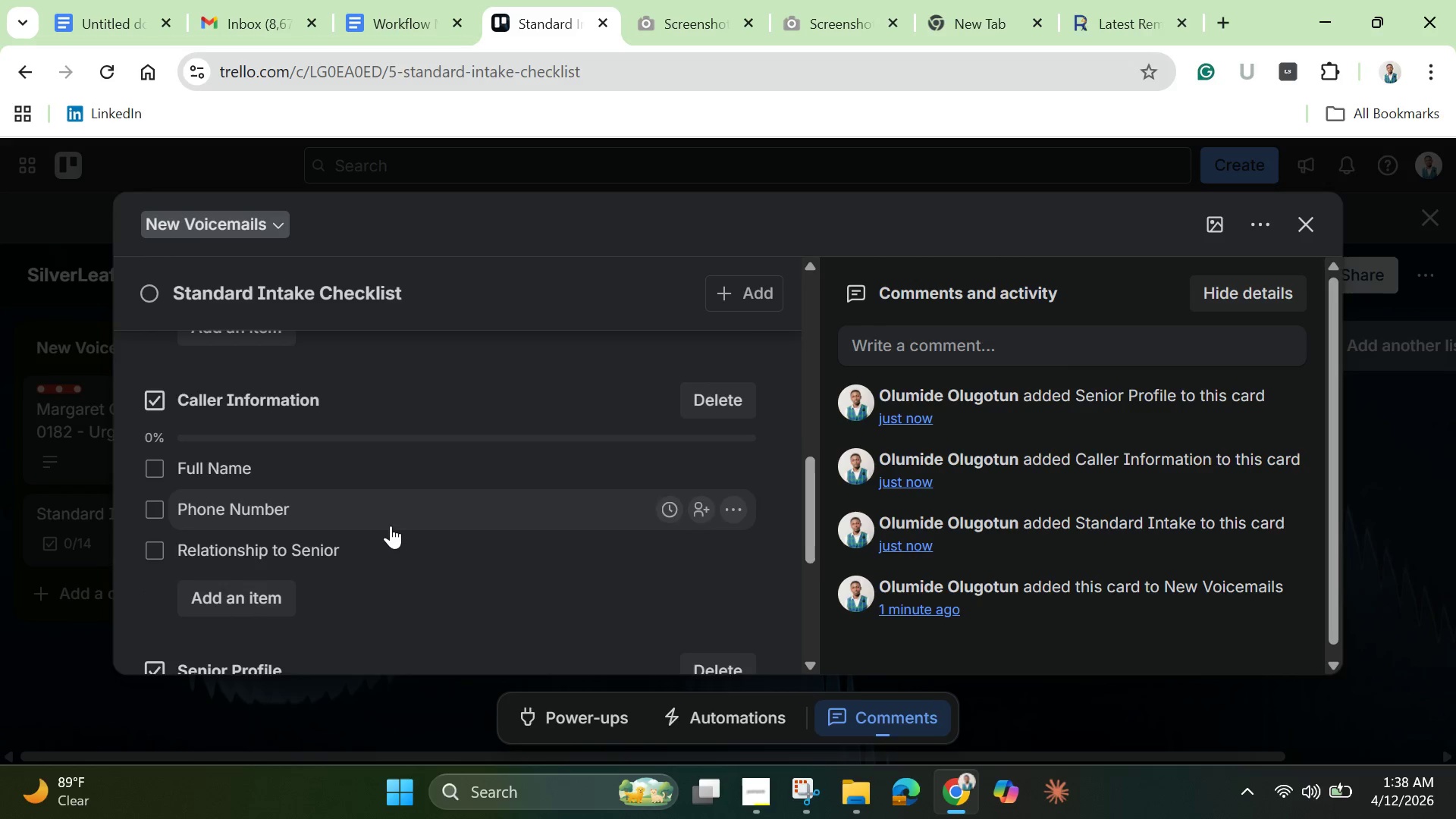 
scroll: coordinate [392, 526], scroll_direction: down, amount: 1.0
 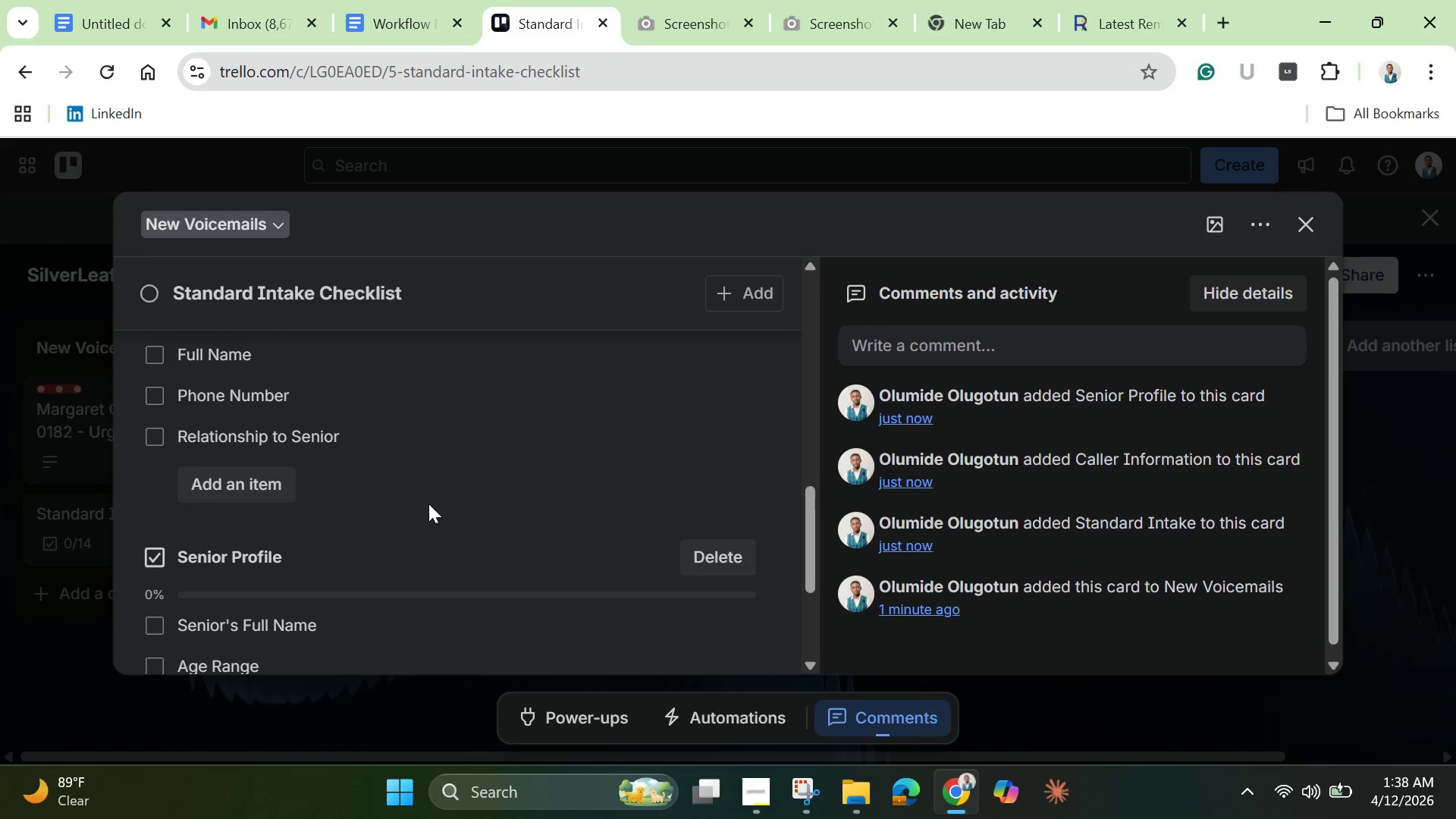 
scroll: coordinate [639, 438], scroll_direction: up, amount: 11.0
 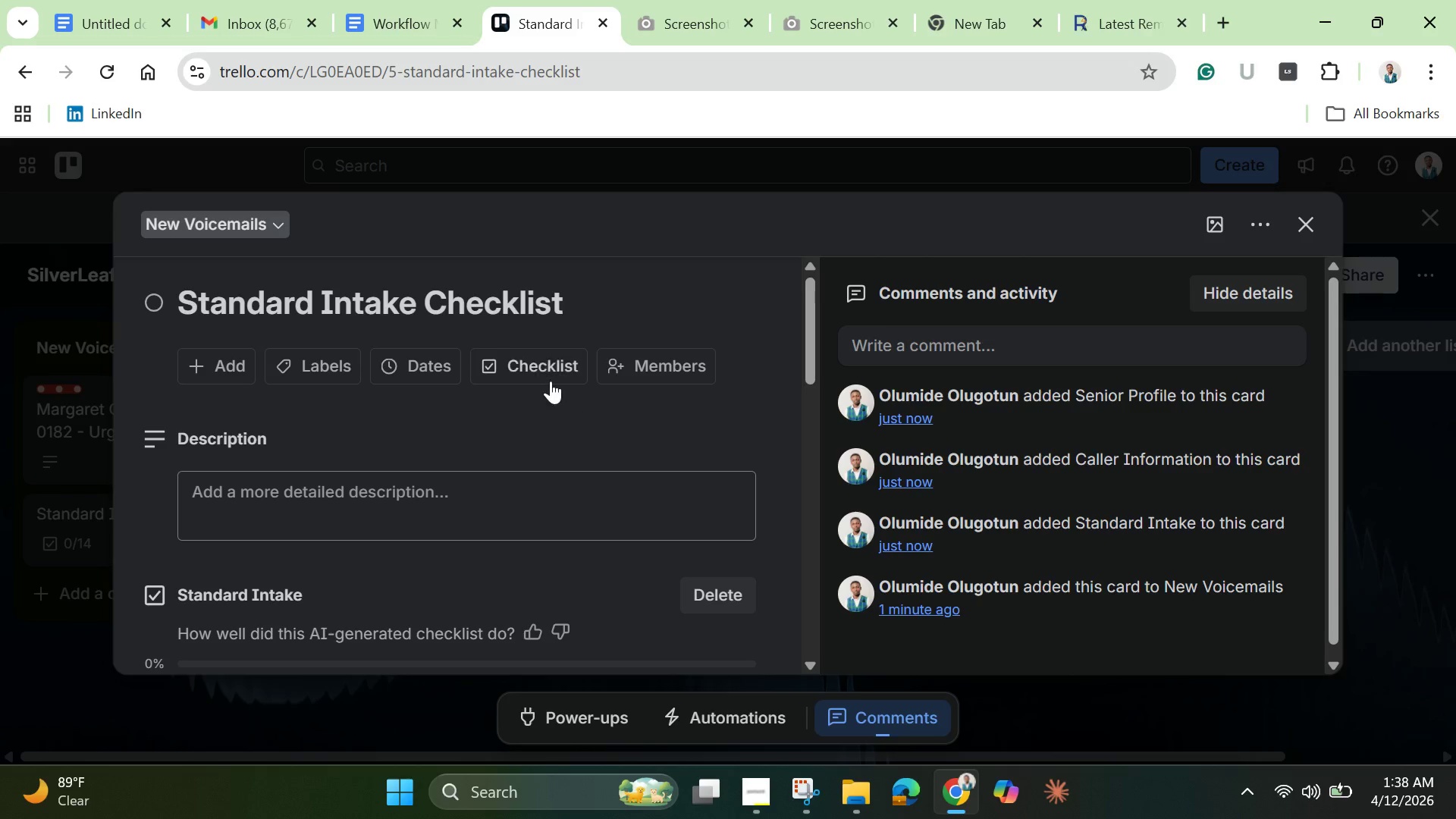 
left_click([542, 373])
 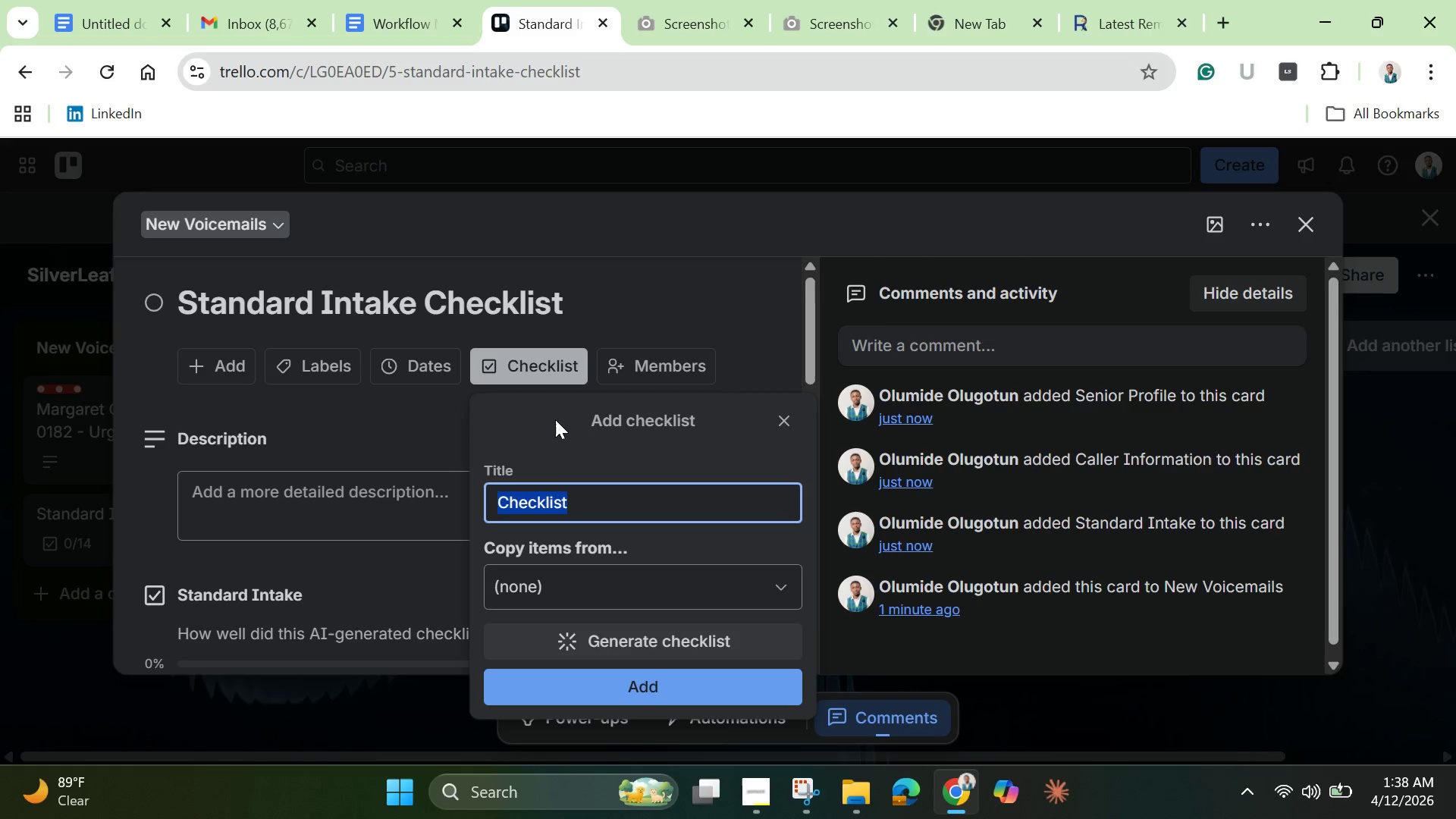 
scroll: coordinate [558, 434], scroll_direction: down, amount: 1.0
 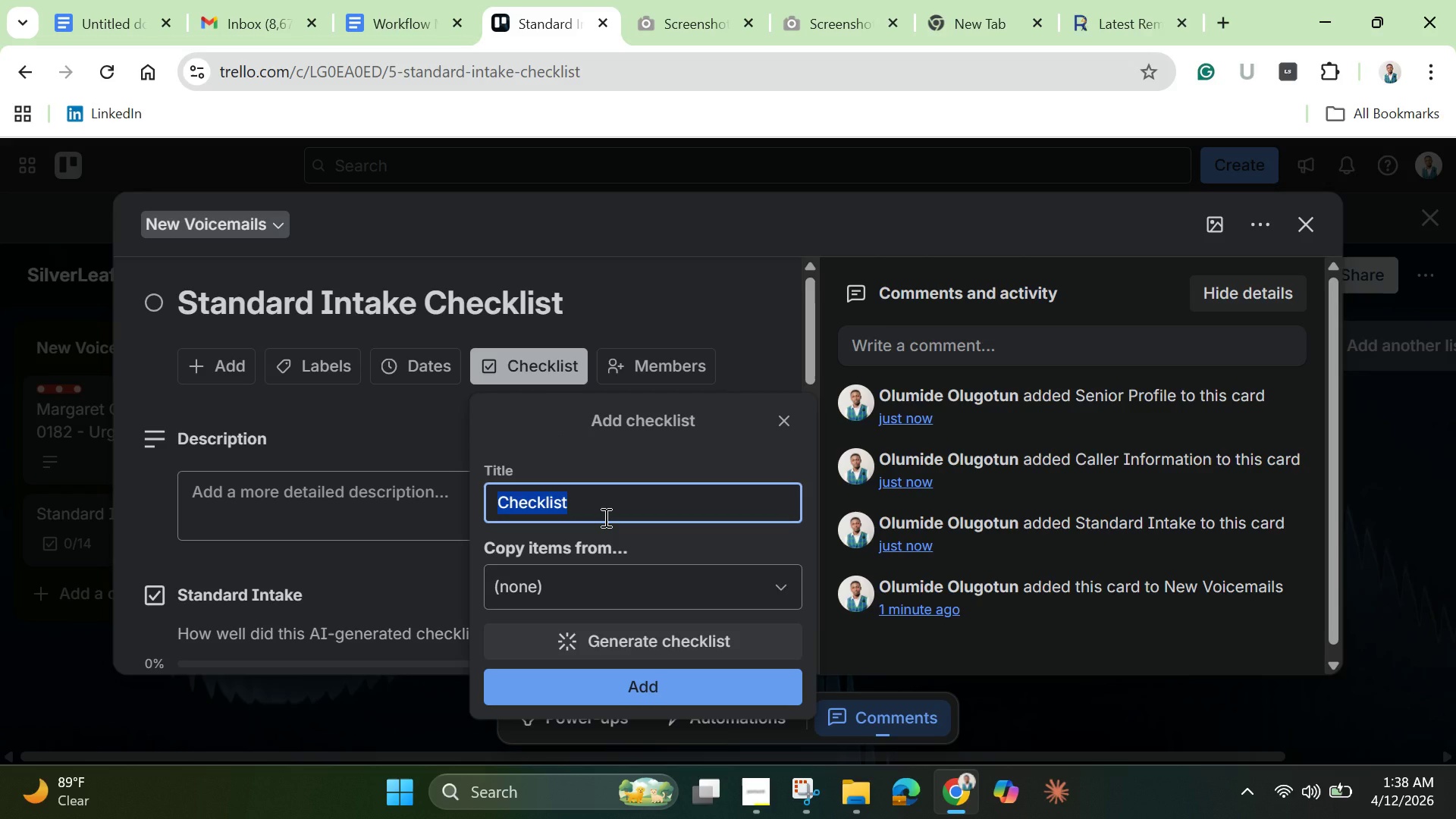 
key(Backspace)
type(Care Requirements)
 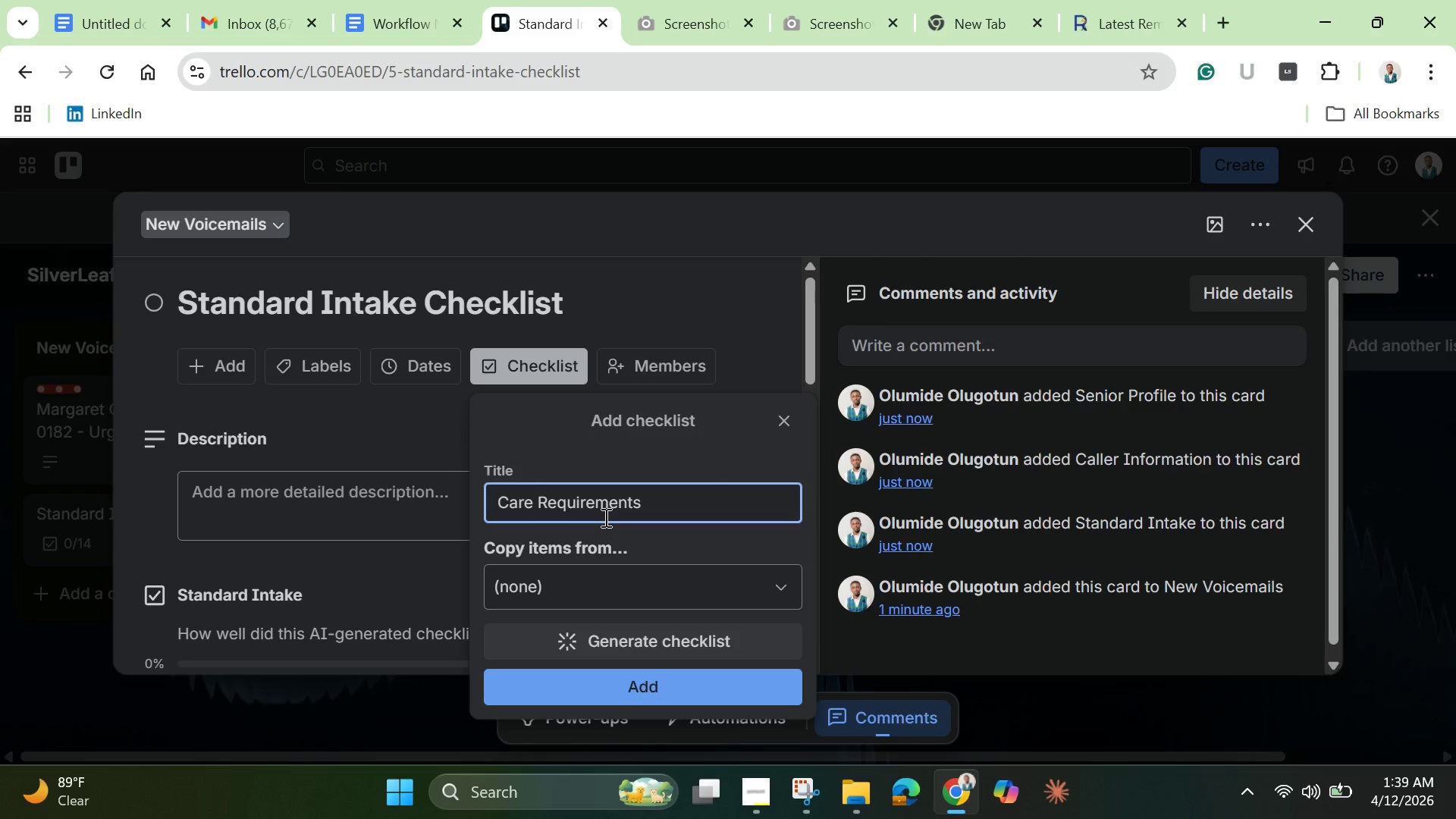 
mouse_move([601, 674])
 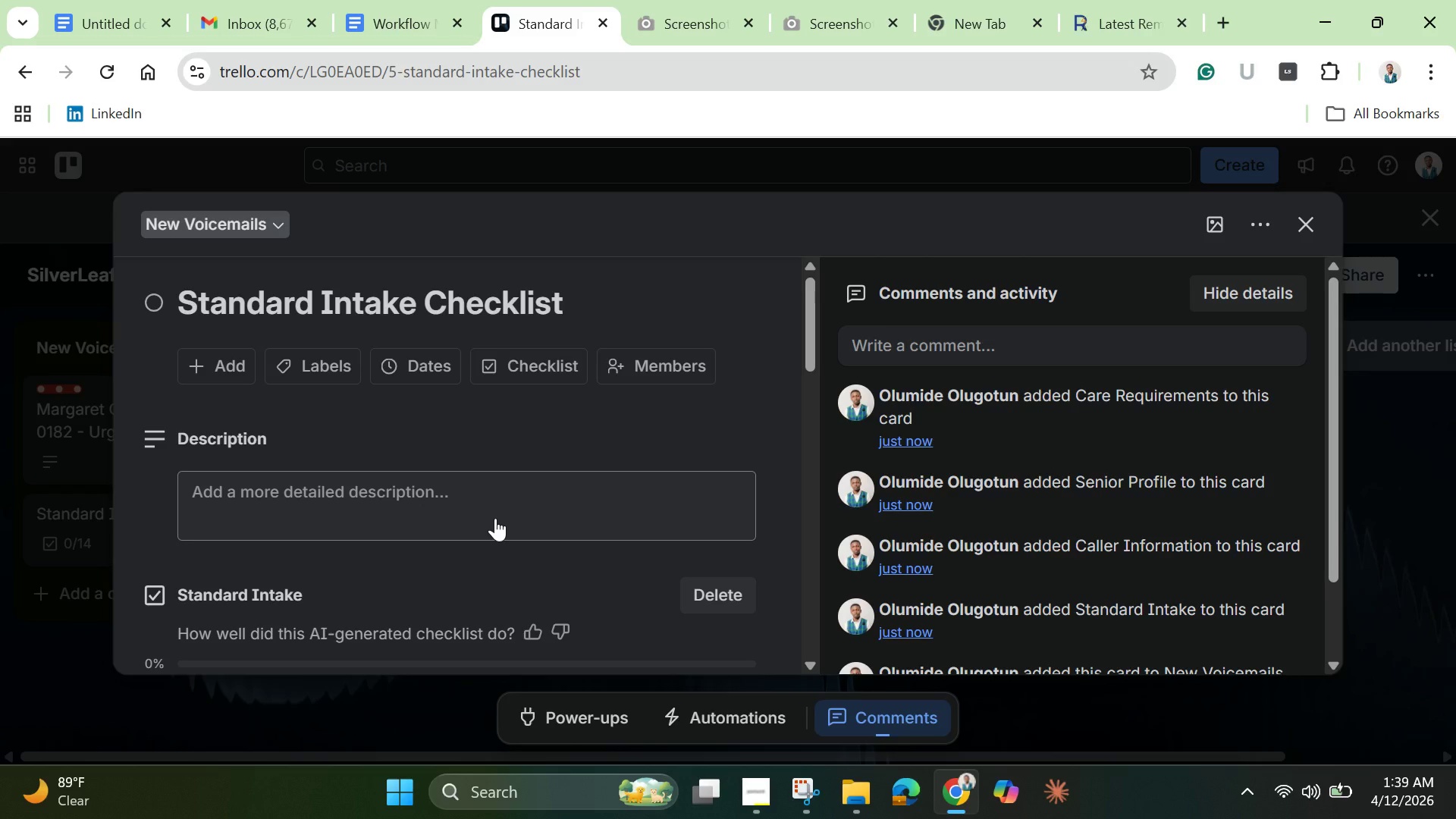 
left_click([495, 518])
 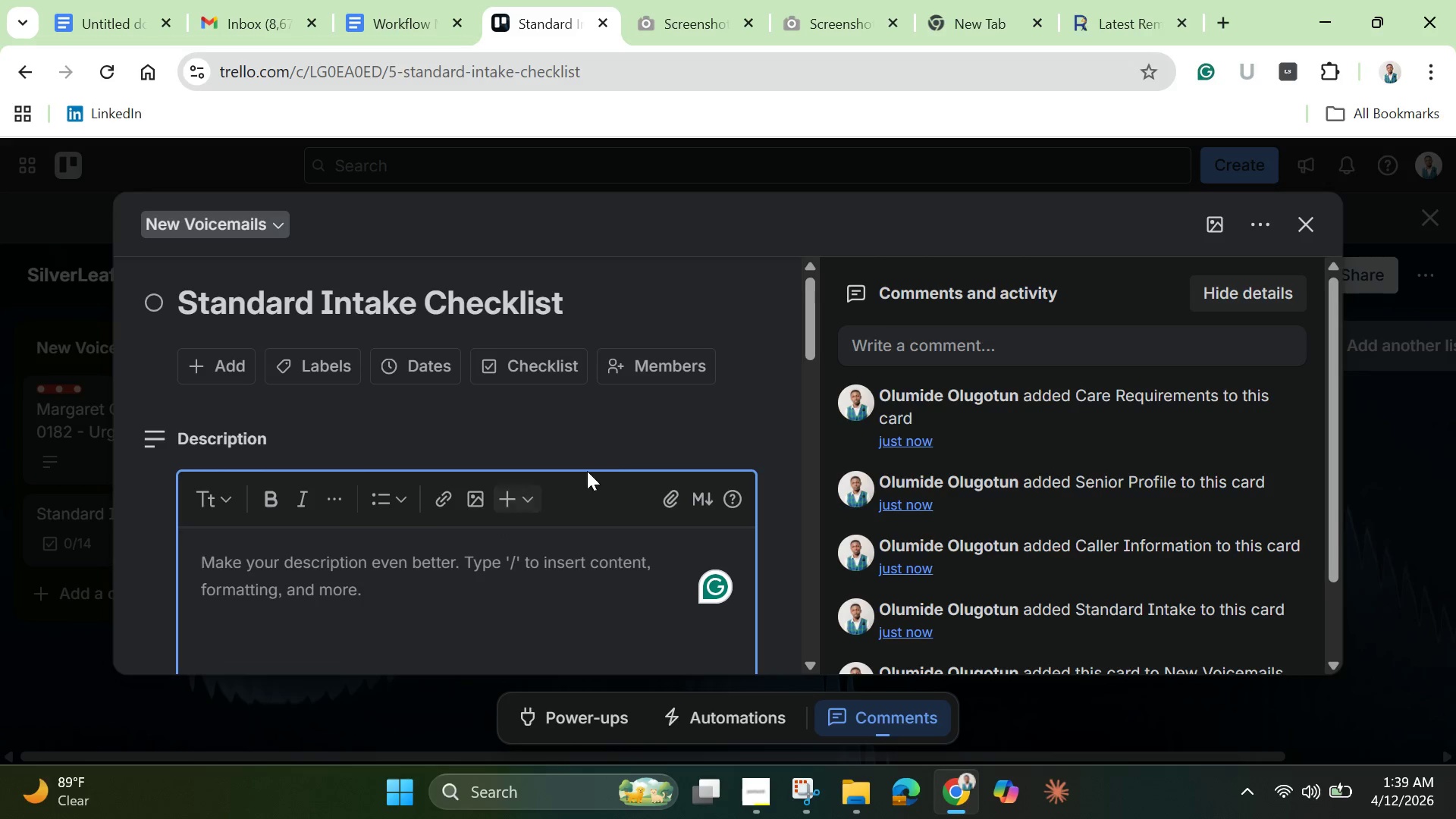 
left_click([631, 428])
 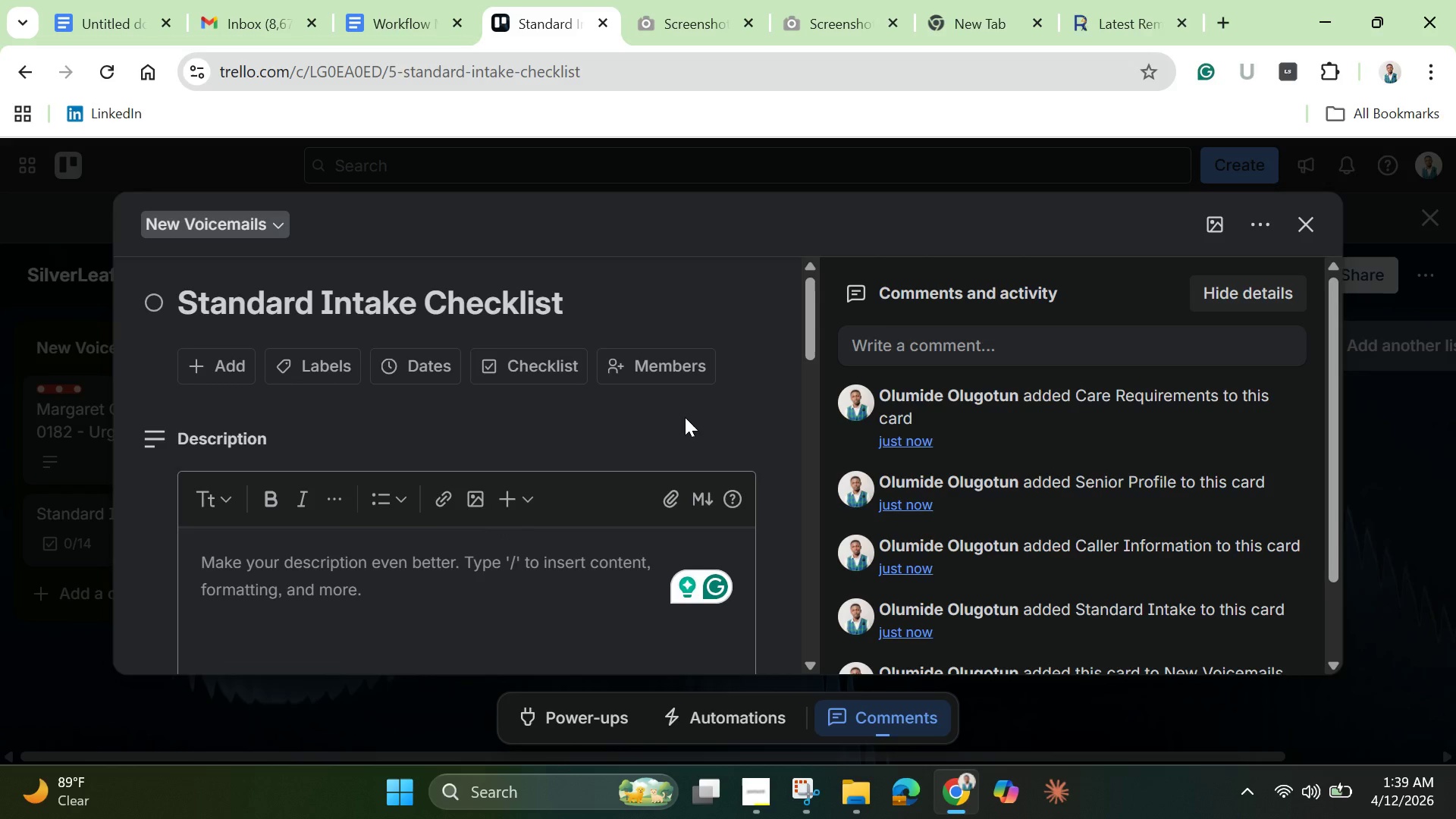 
scroll: coordinate [685, 417], scroll_direction: down, amount: 3.0
 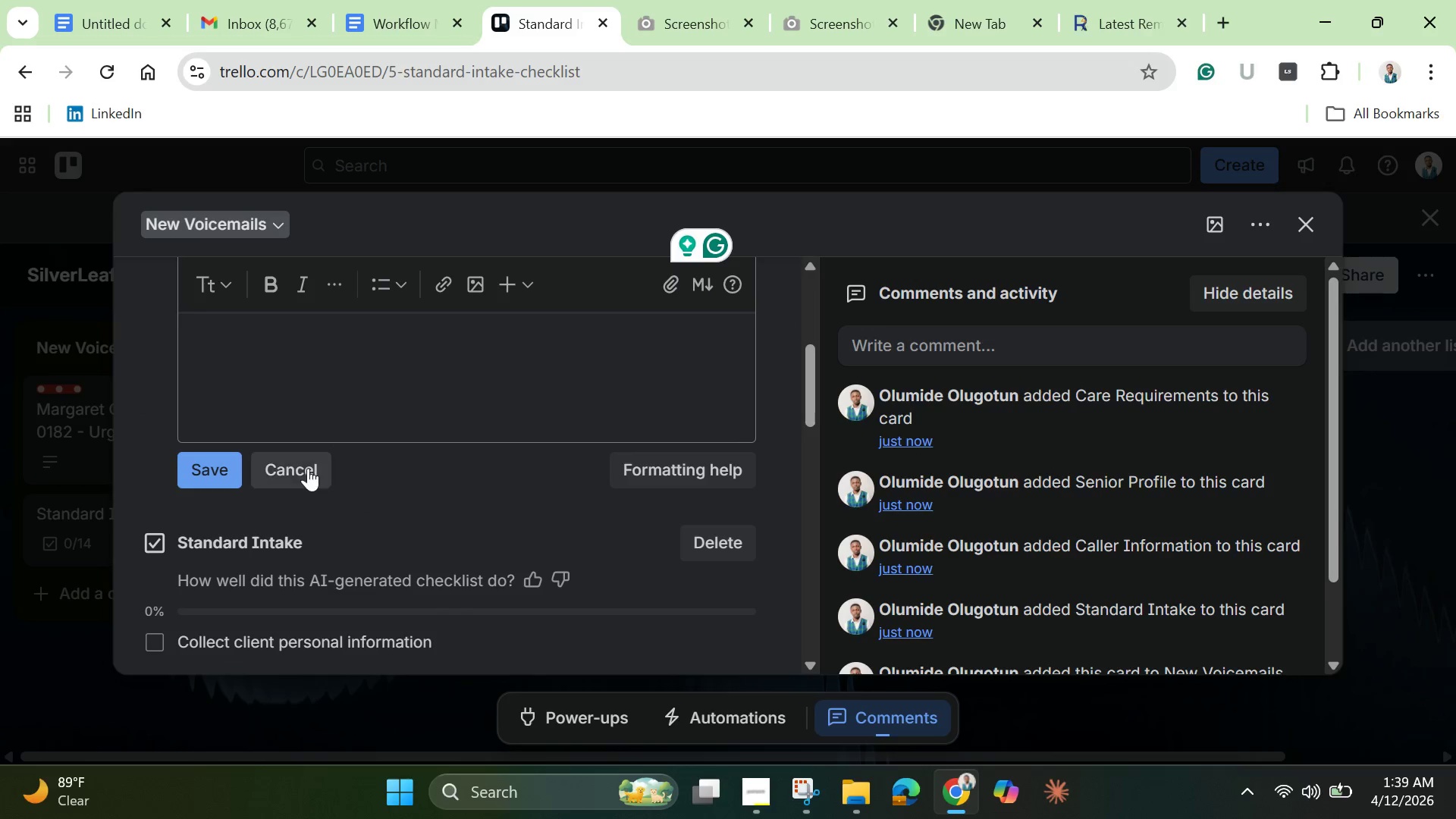 
left_click([295, 469])
 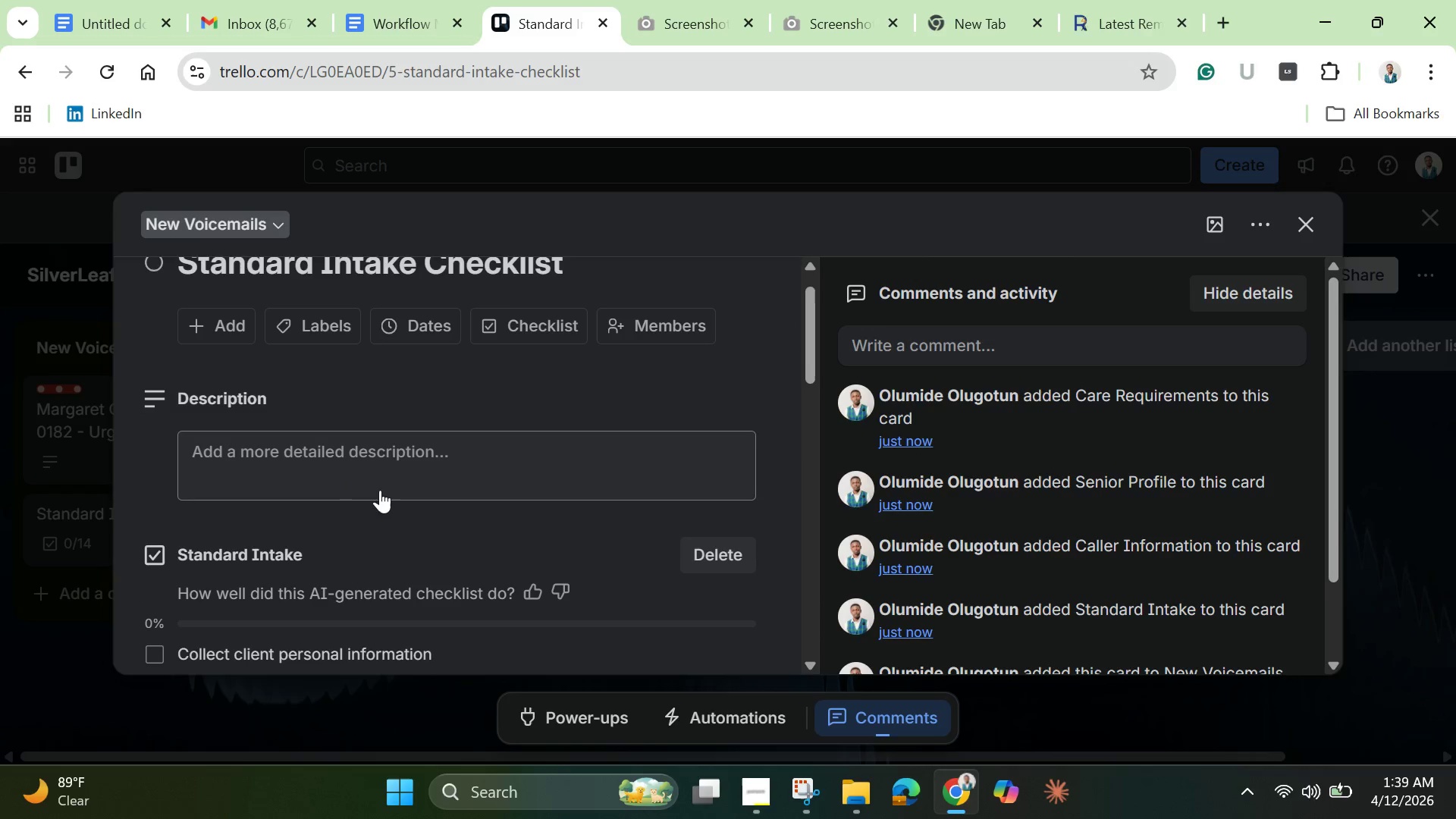 
scroll: coordinate [380, 482], scroll_direction: down, amount: 17.0
 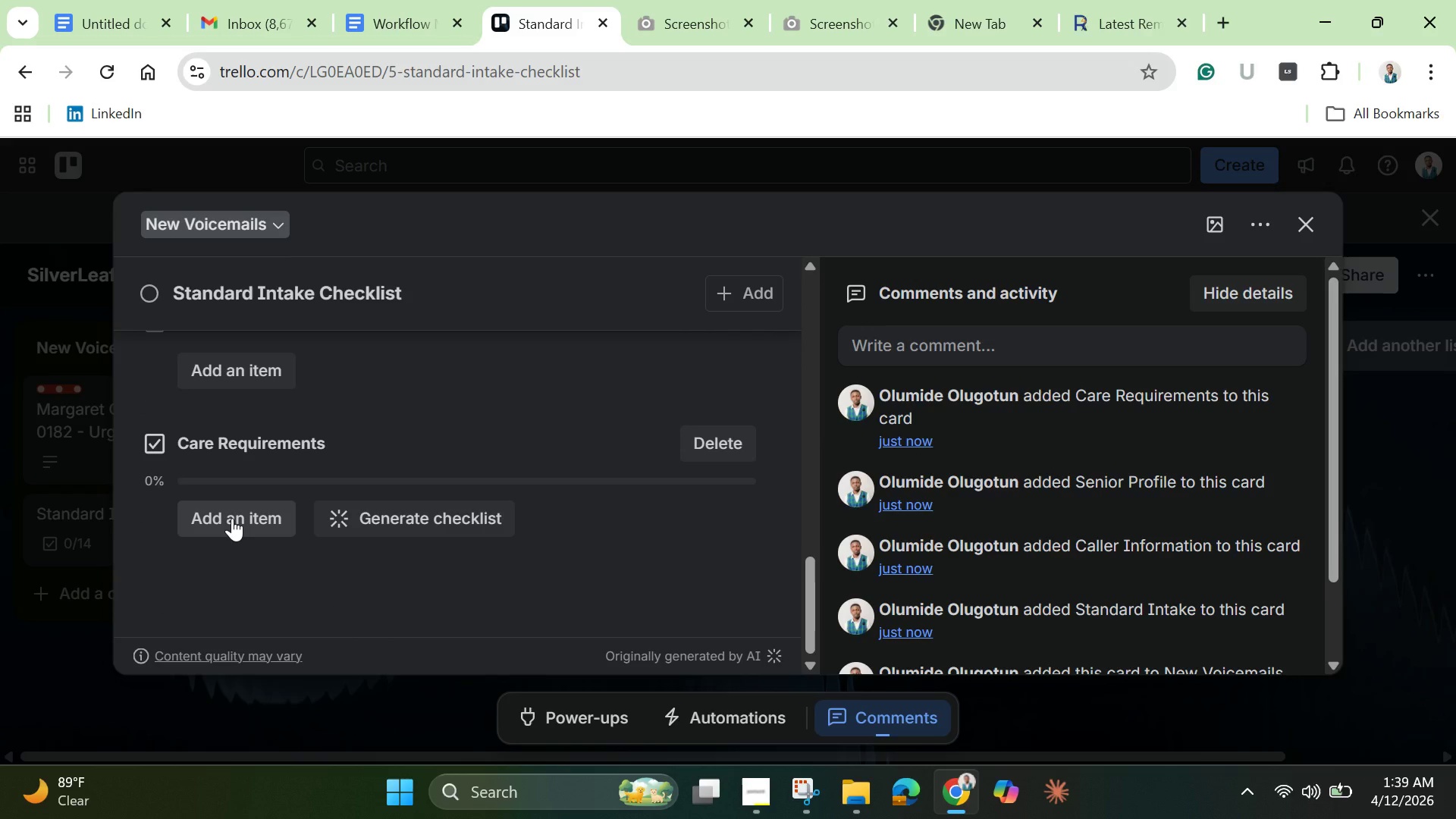 
left_click([232, 518])
 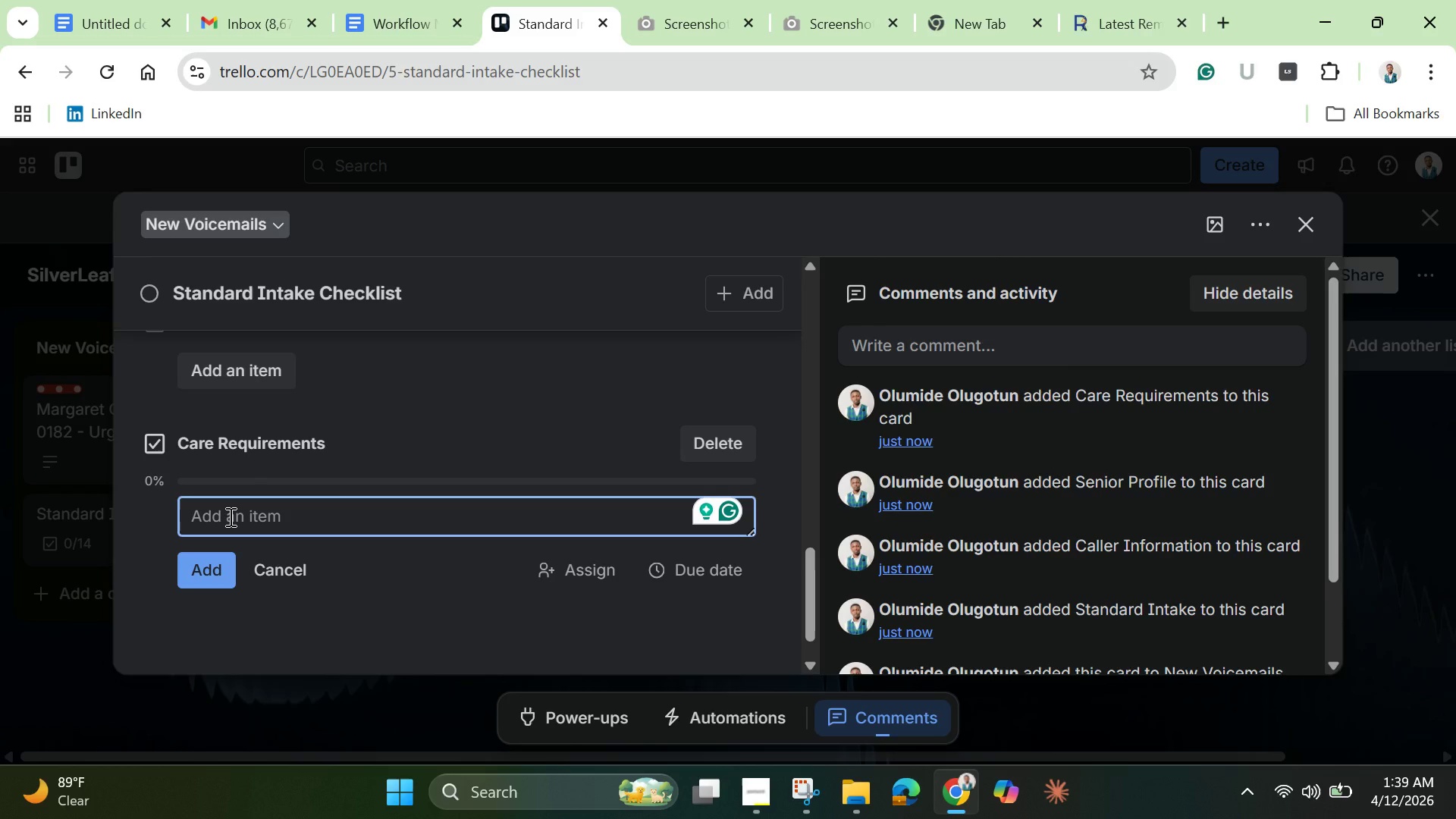 
wait(11.95)
 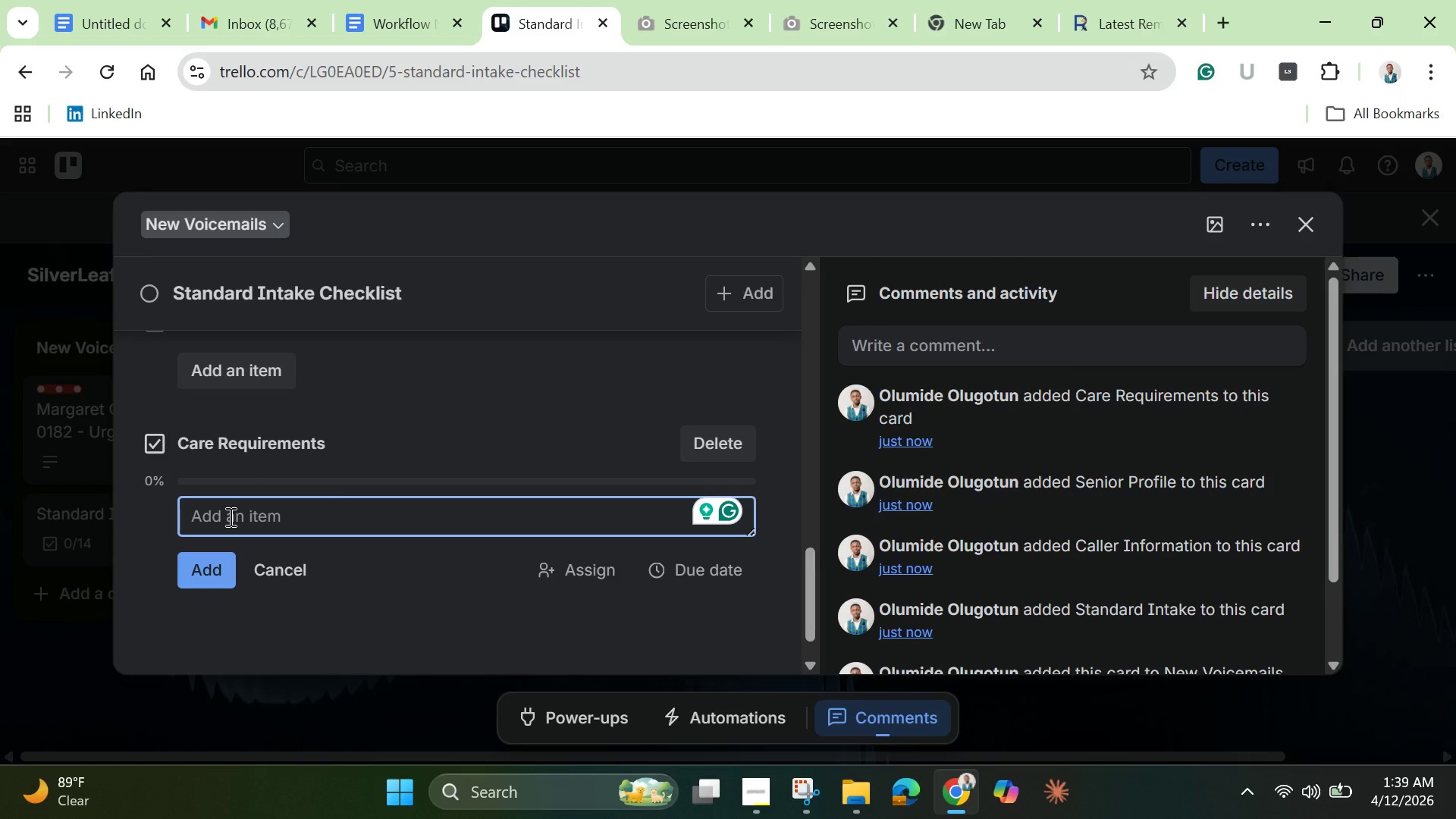 
type(Tyo)
key(Backspace)
type(pe of companionship nne)
key(Backspace)
key(Backspace)
type(eeded)
 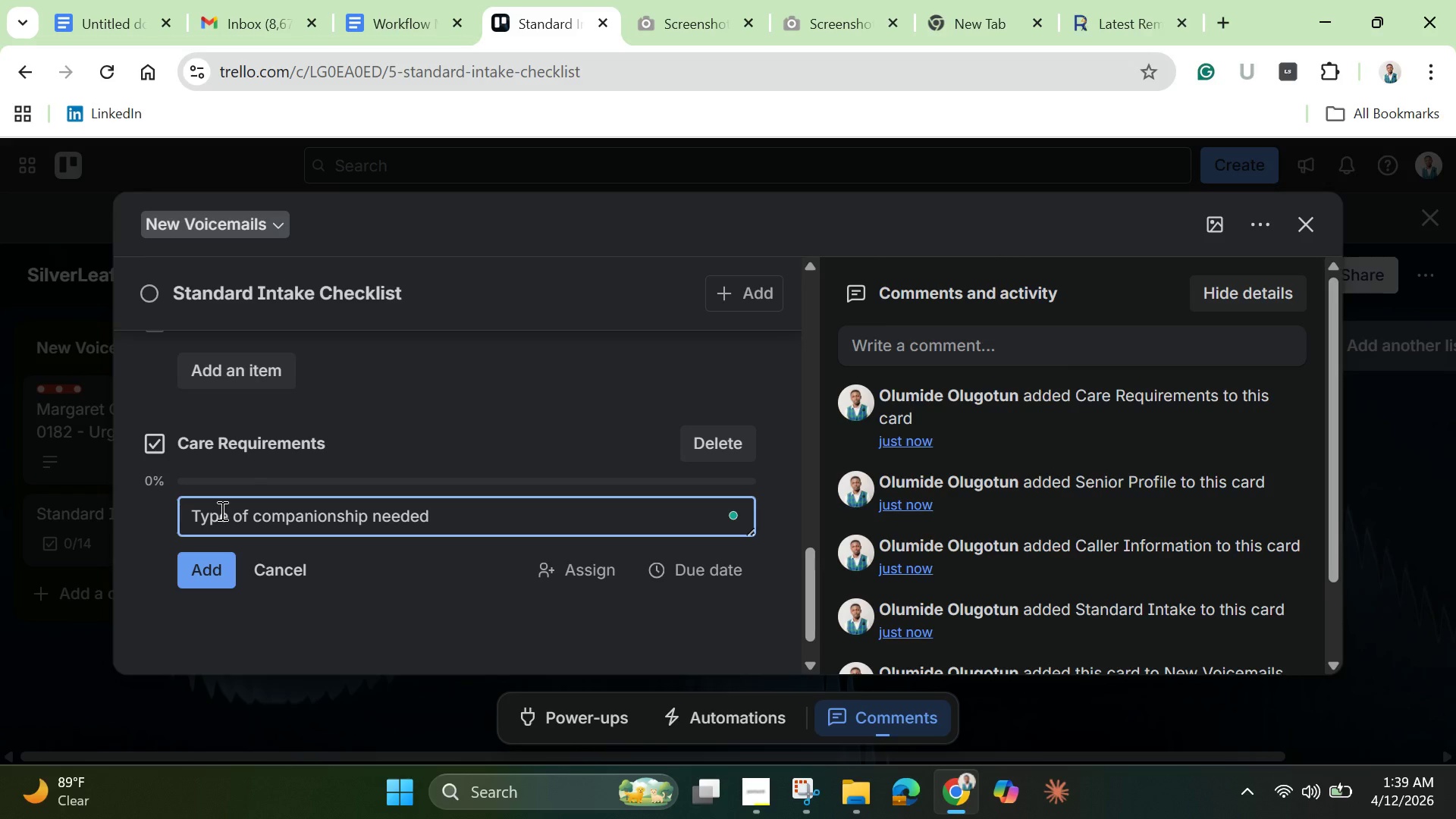 
key(Enter)
 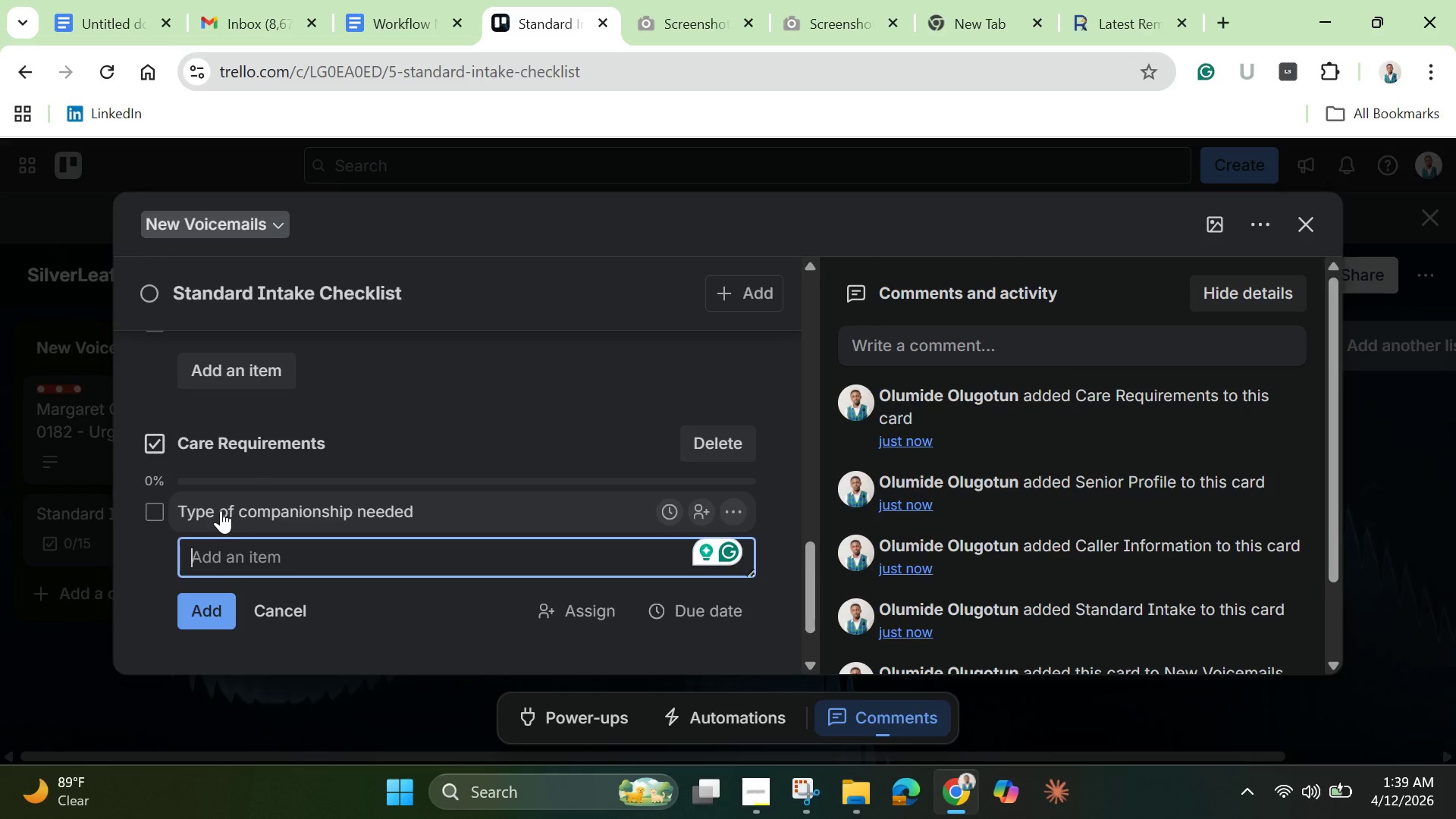 
type(Frequency ))
key(Backspace)
type((Daily/Weekly?)
key(Backspace)
type(.)
key(Backspace)
type(,/)
key(Backspace)
key(Backspace)
type(/Occass)
key(Backspace)
type(ional))
 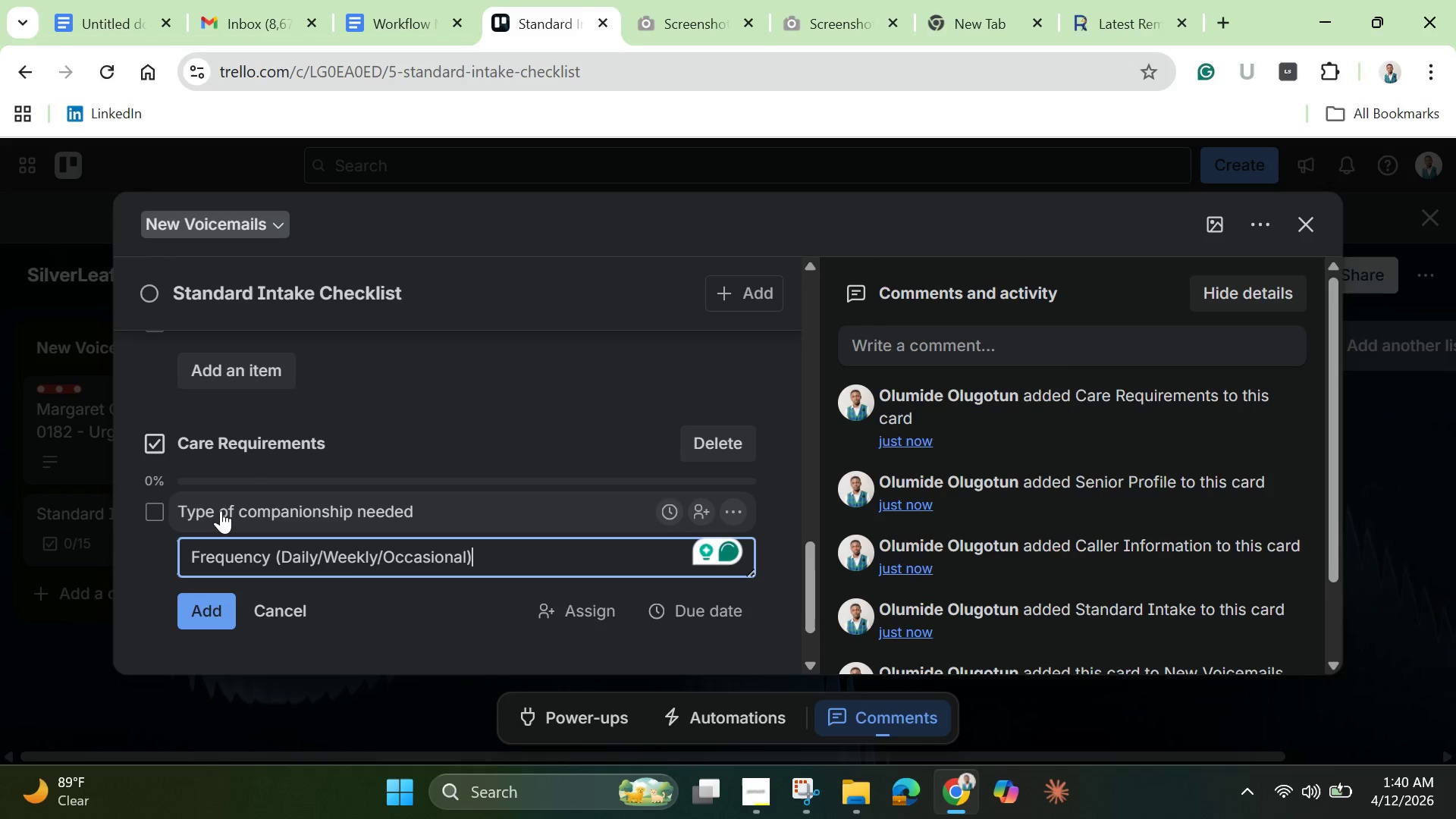 
key(Enter)
 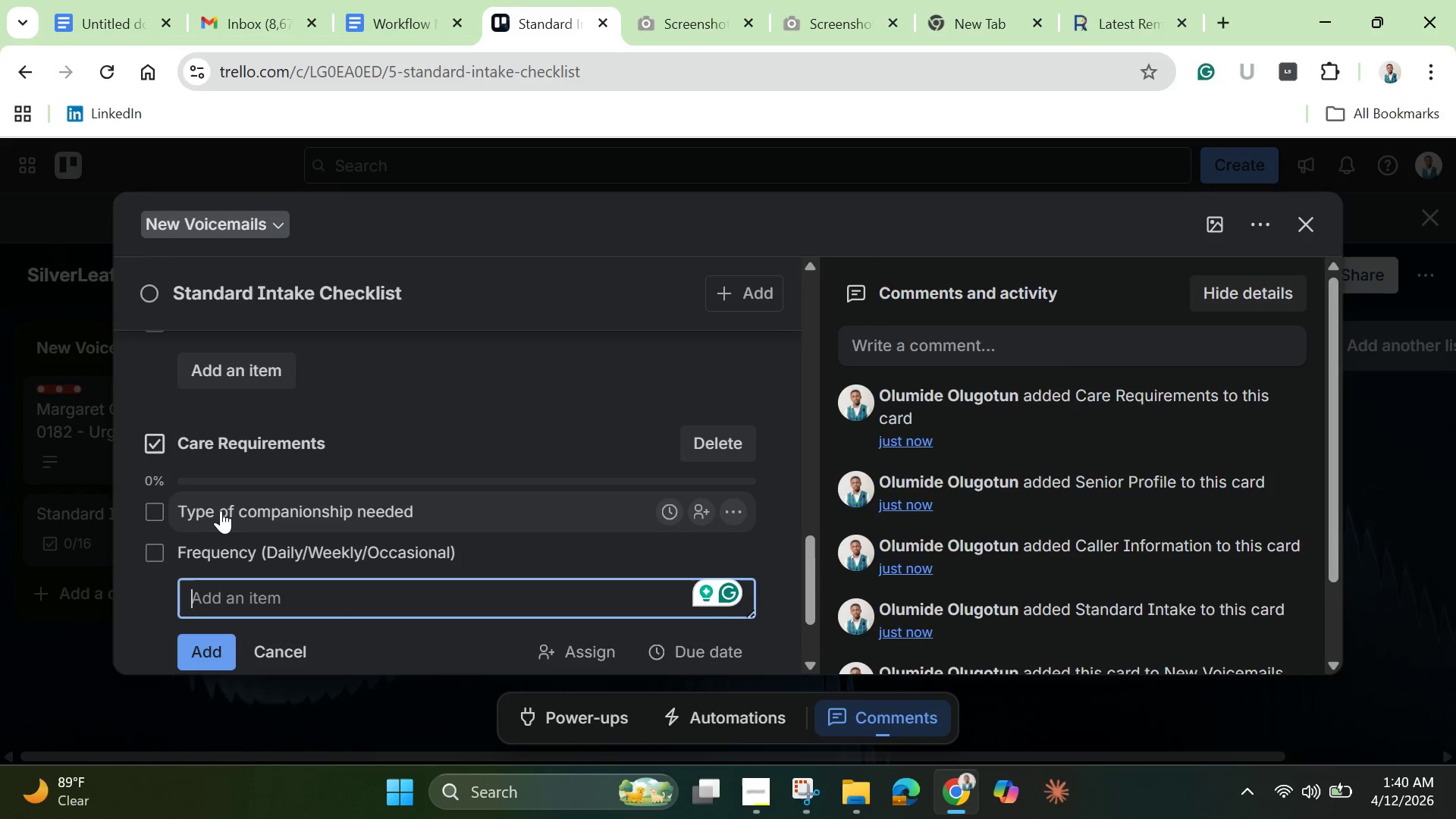 
type(Urgewncy )
key(Backspace)
key(Backspace)
key(Backspace)
key(Backspace)
 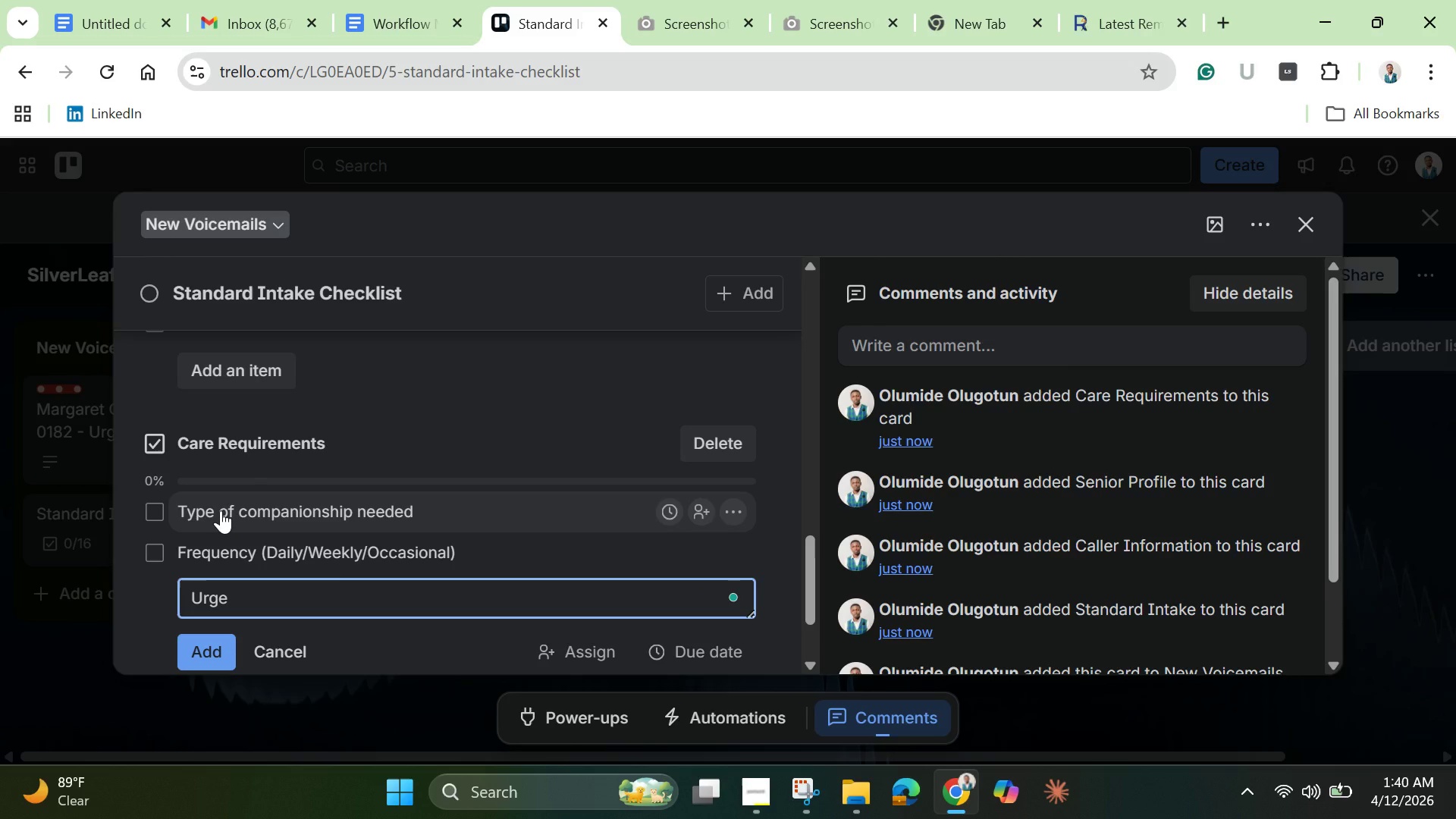 
type(ncy level)
 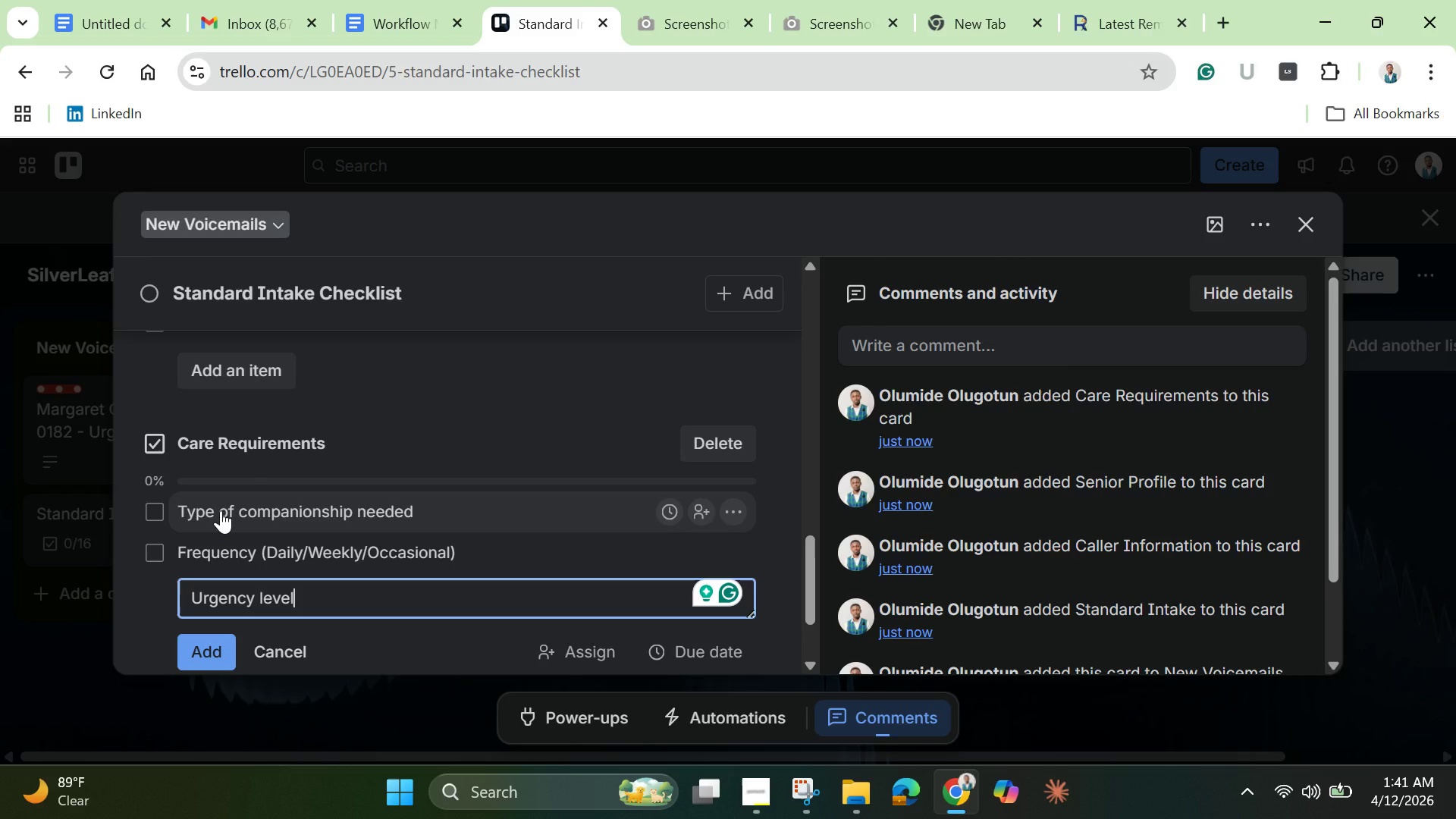 
wait(21.16)
 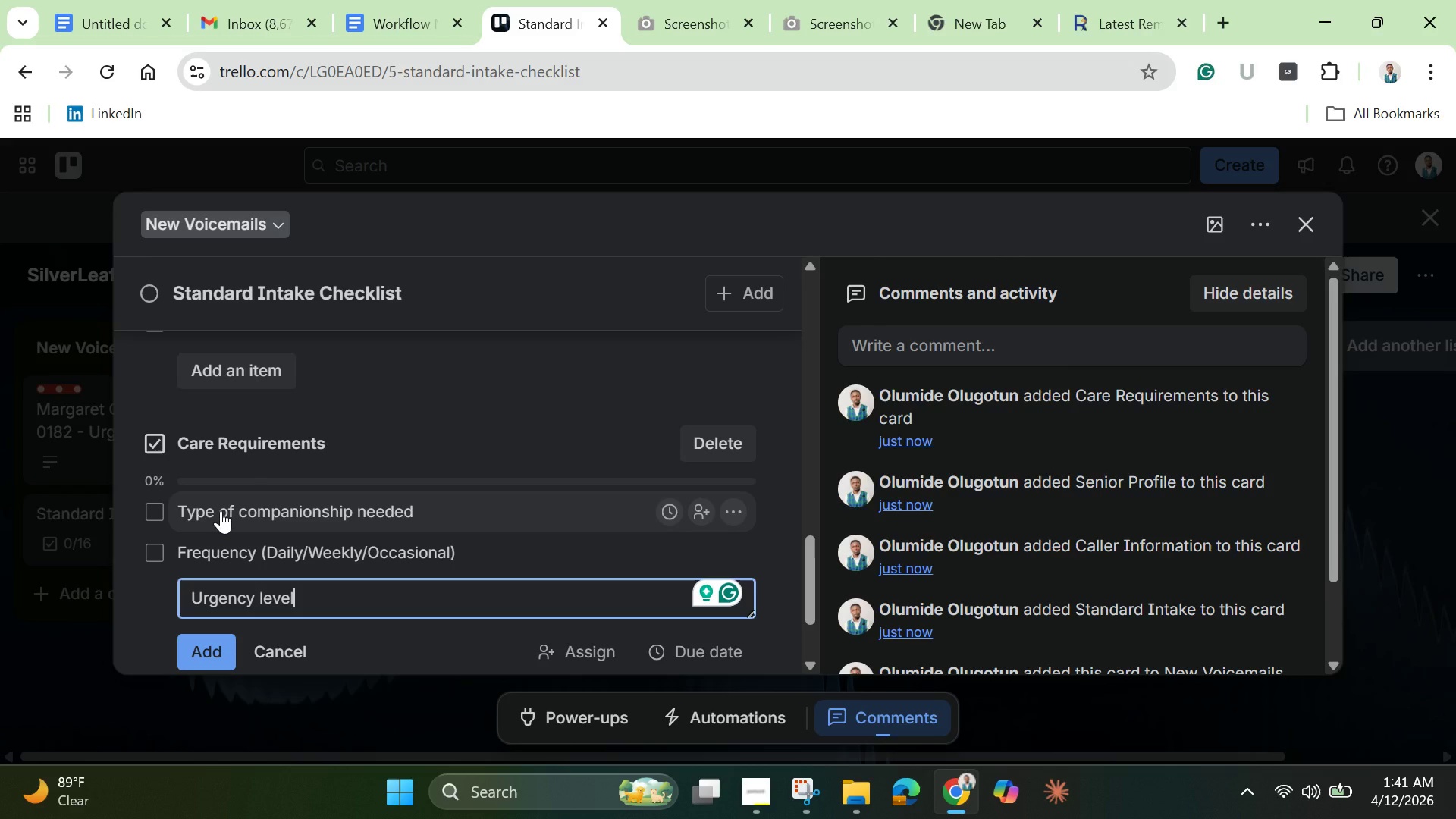 
key(Enter)
 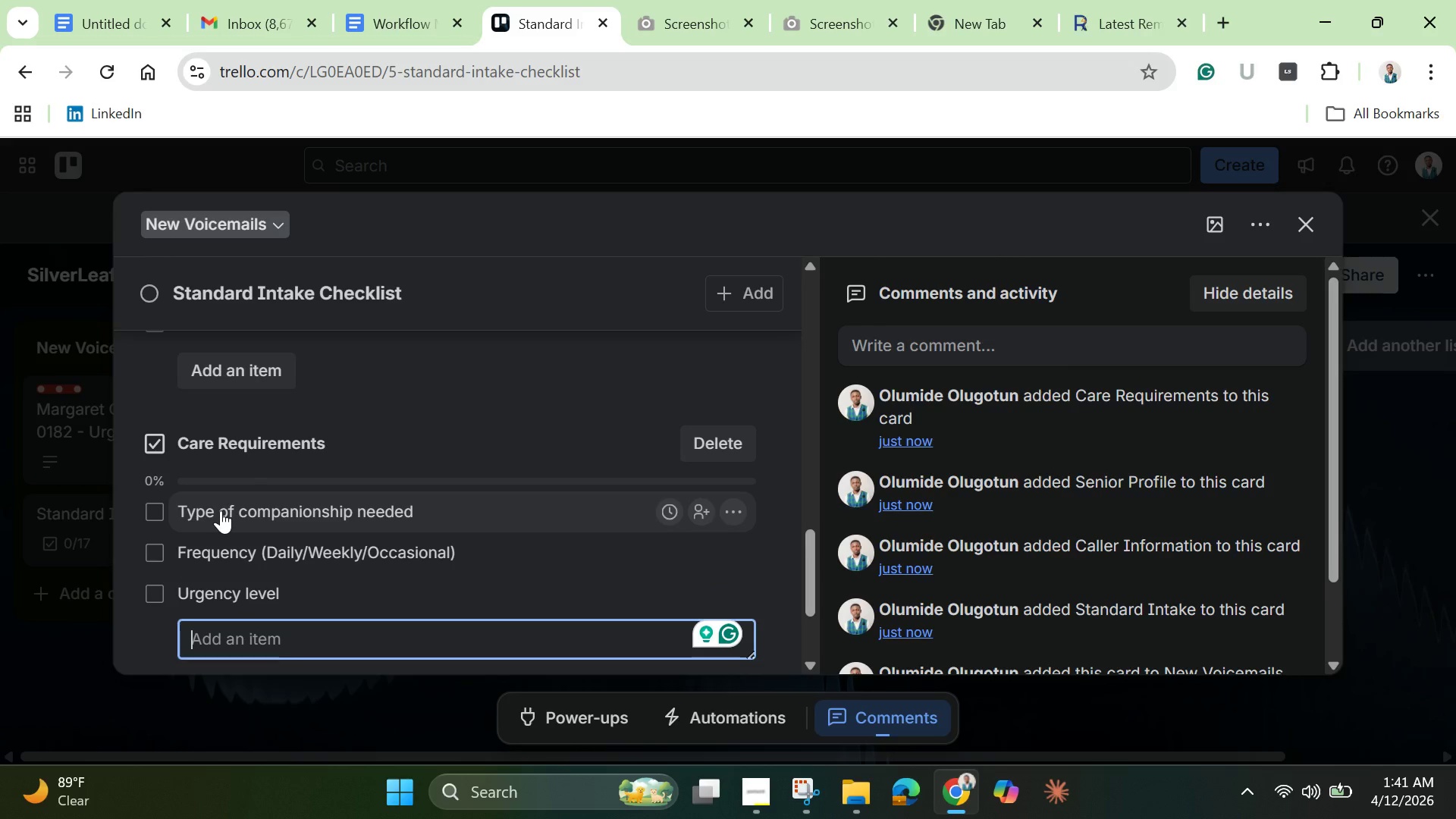 
scroll: coordinate [221, 510], scroll_direction: down, amount: 2.0
 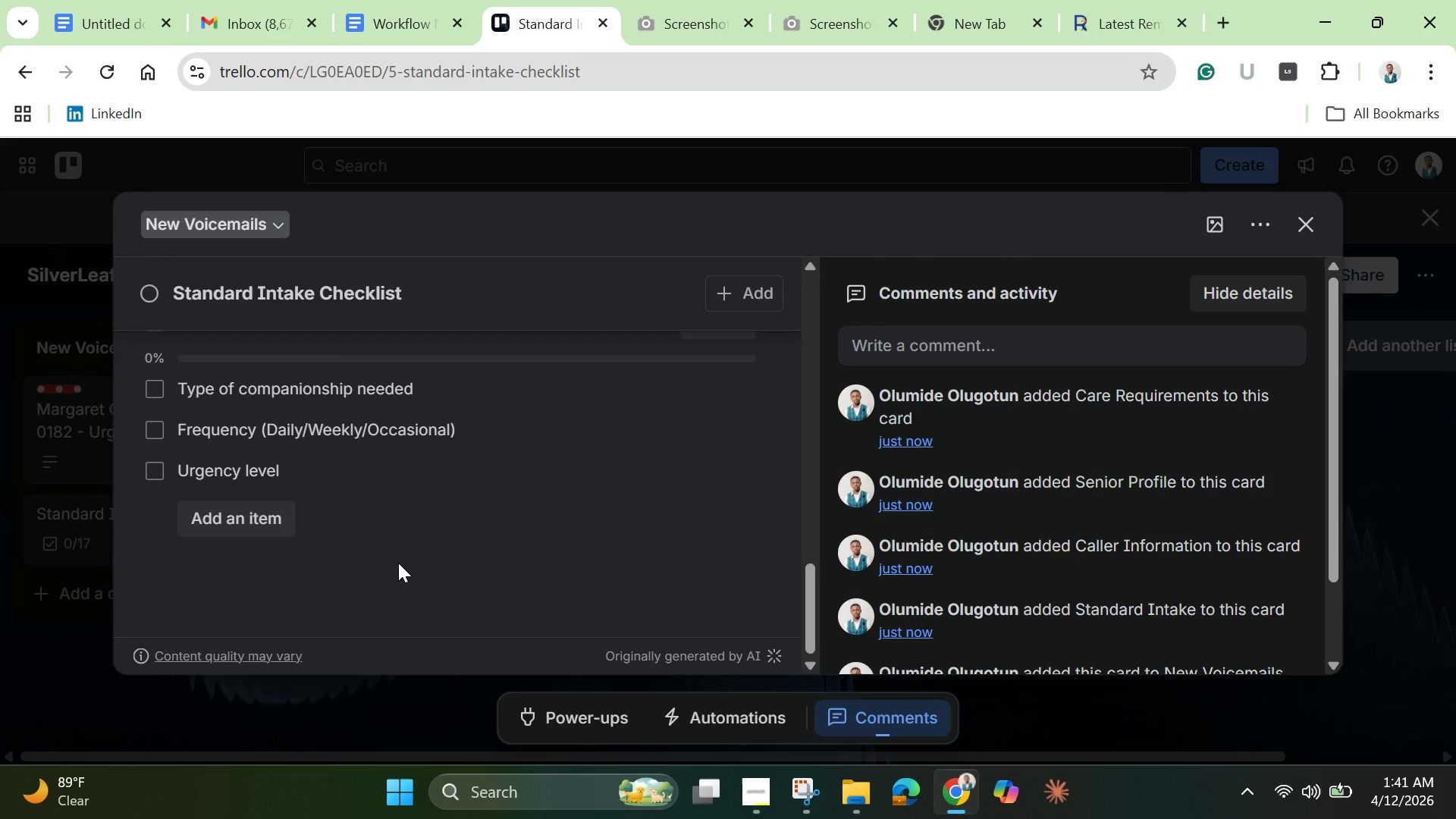 
wait(5.08)
 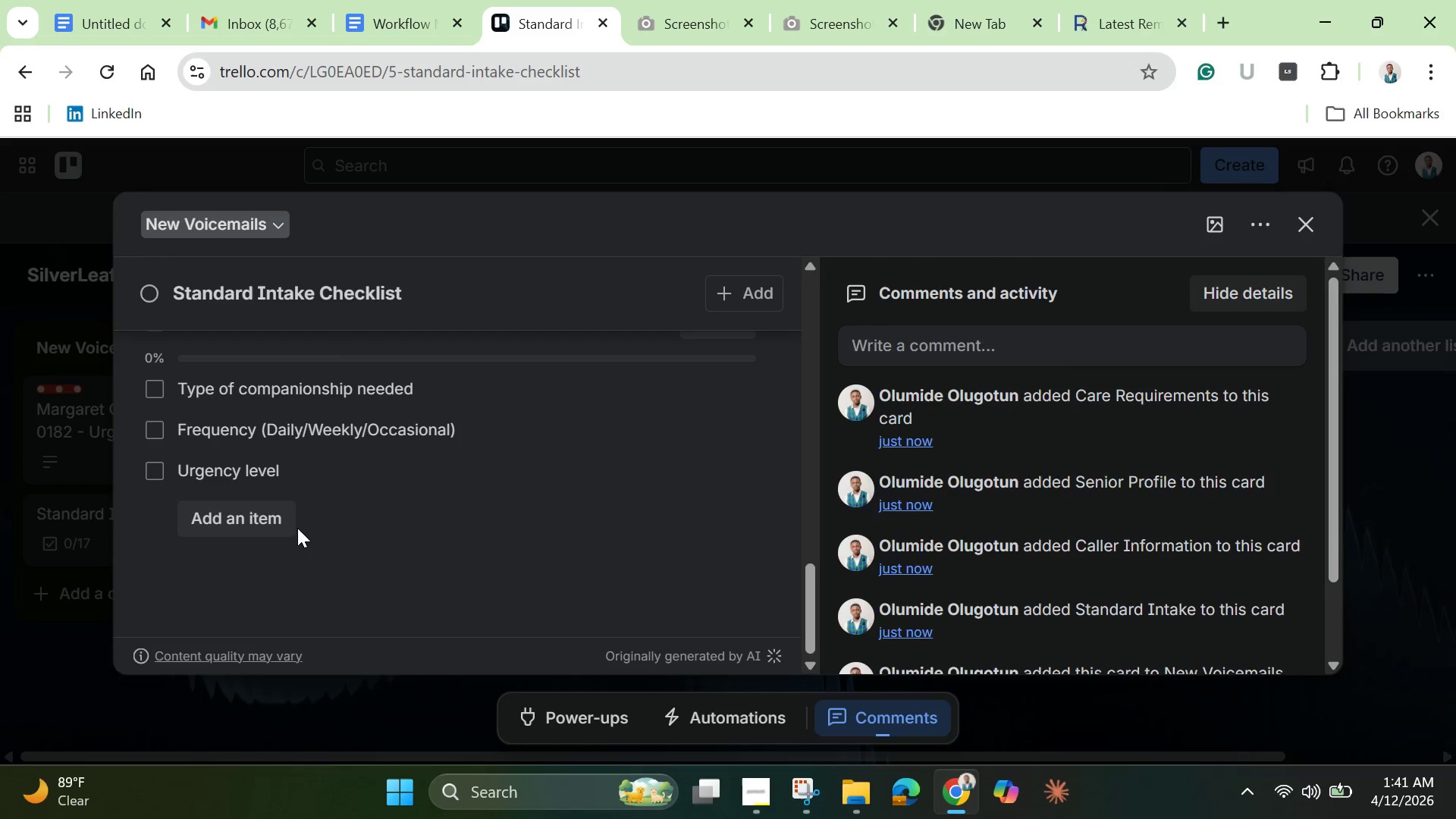 
scroll: coordinate [616, 550], scroll_direction: up, amount: 12.0
 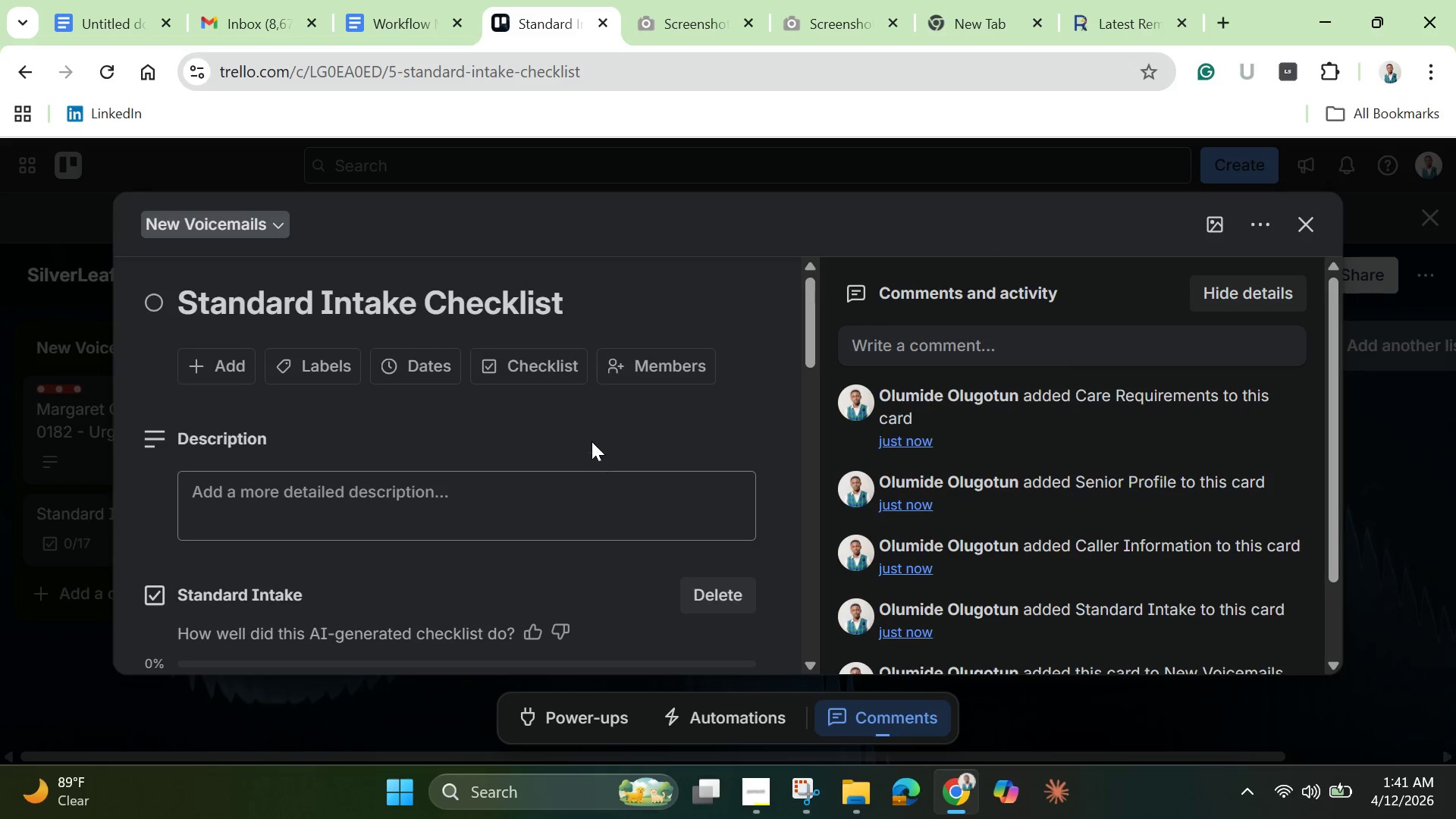 
left_click([576, 365])
 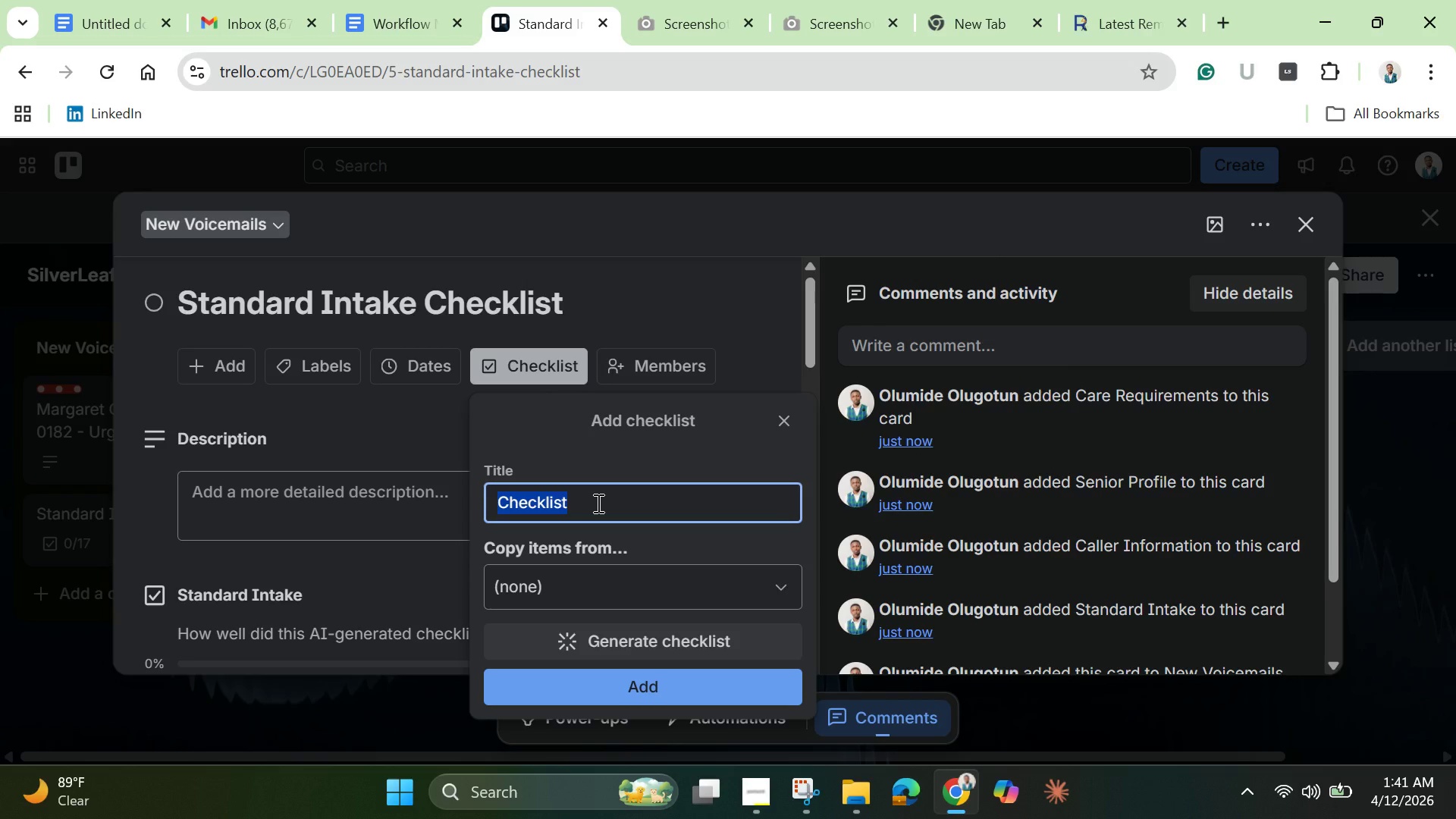 
wait(12.25)
 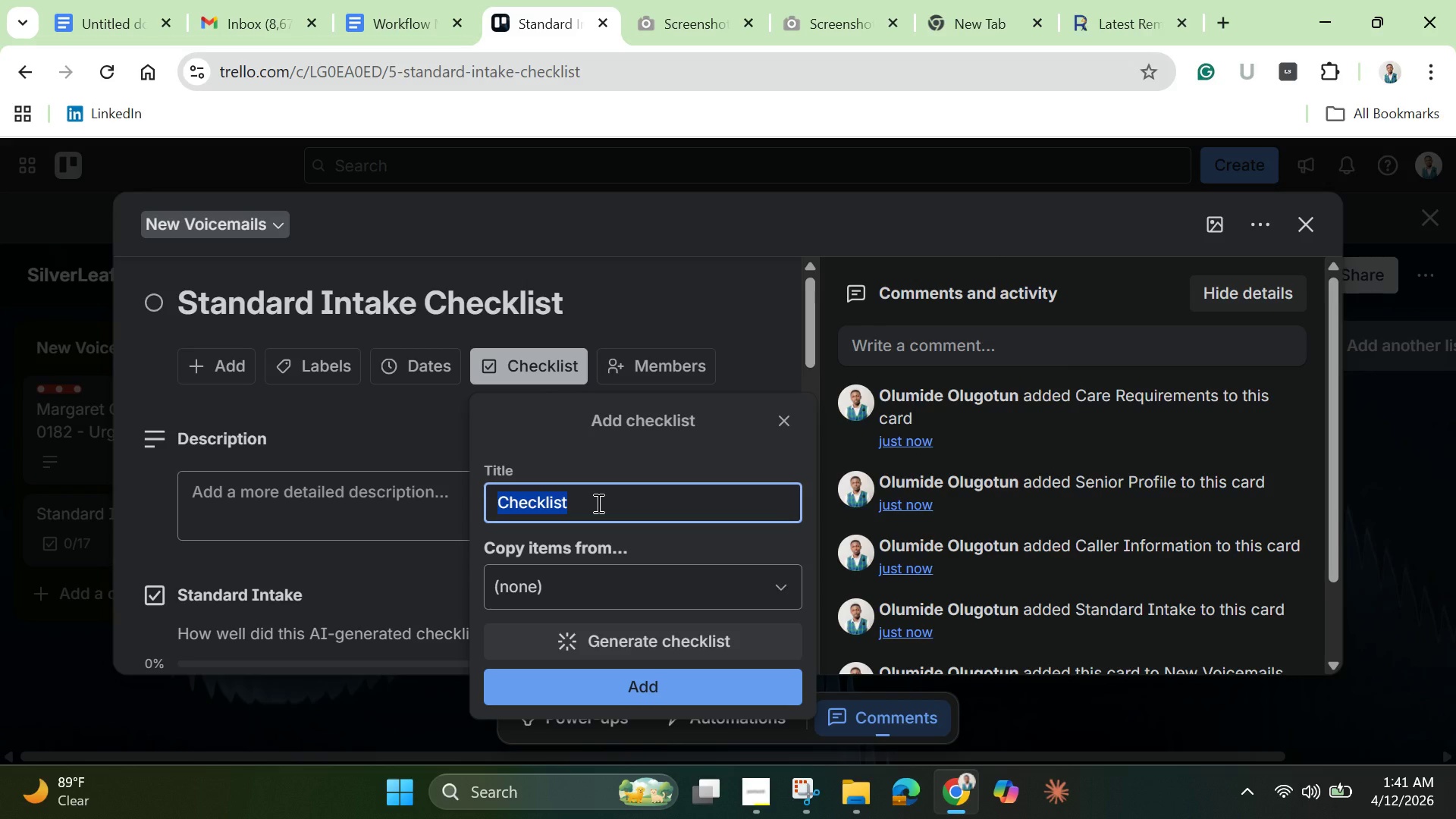 
key(Backspace)
 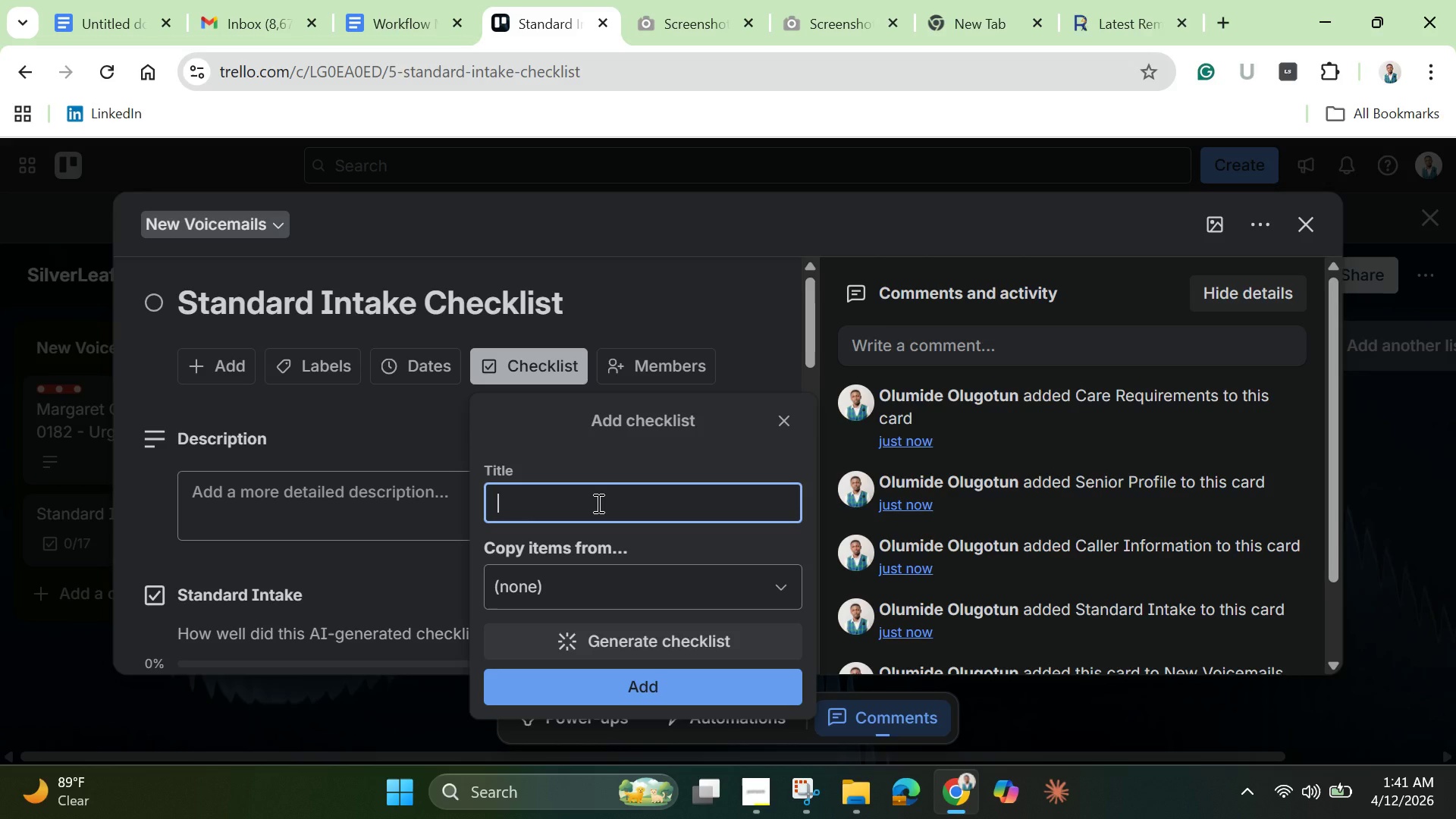 
wait(15.95)
 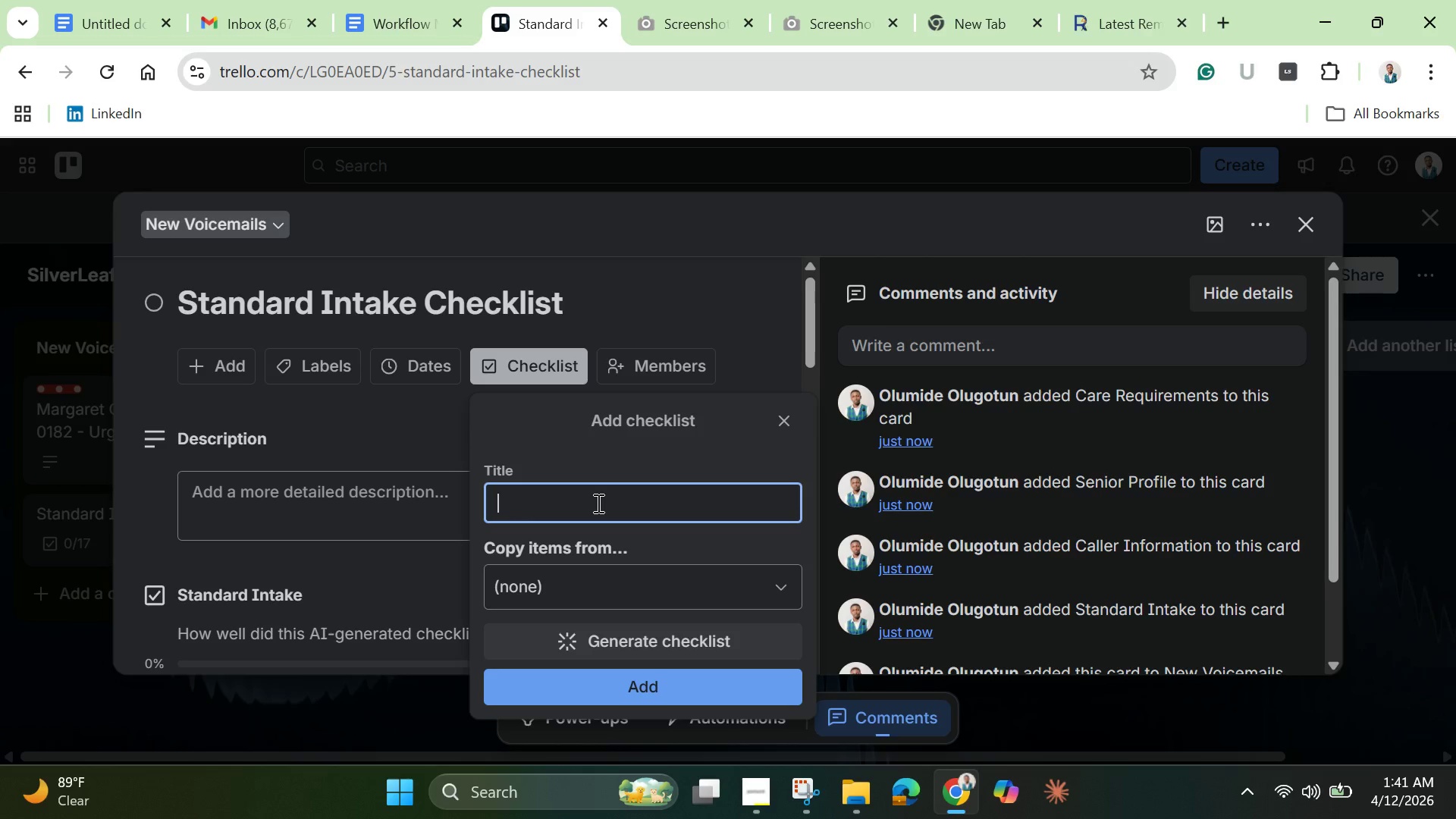 
type(Current Situation)
 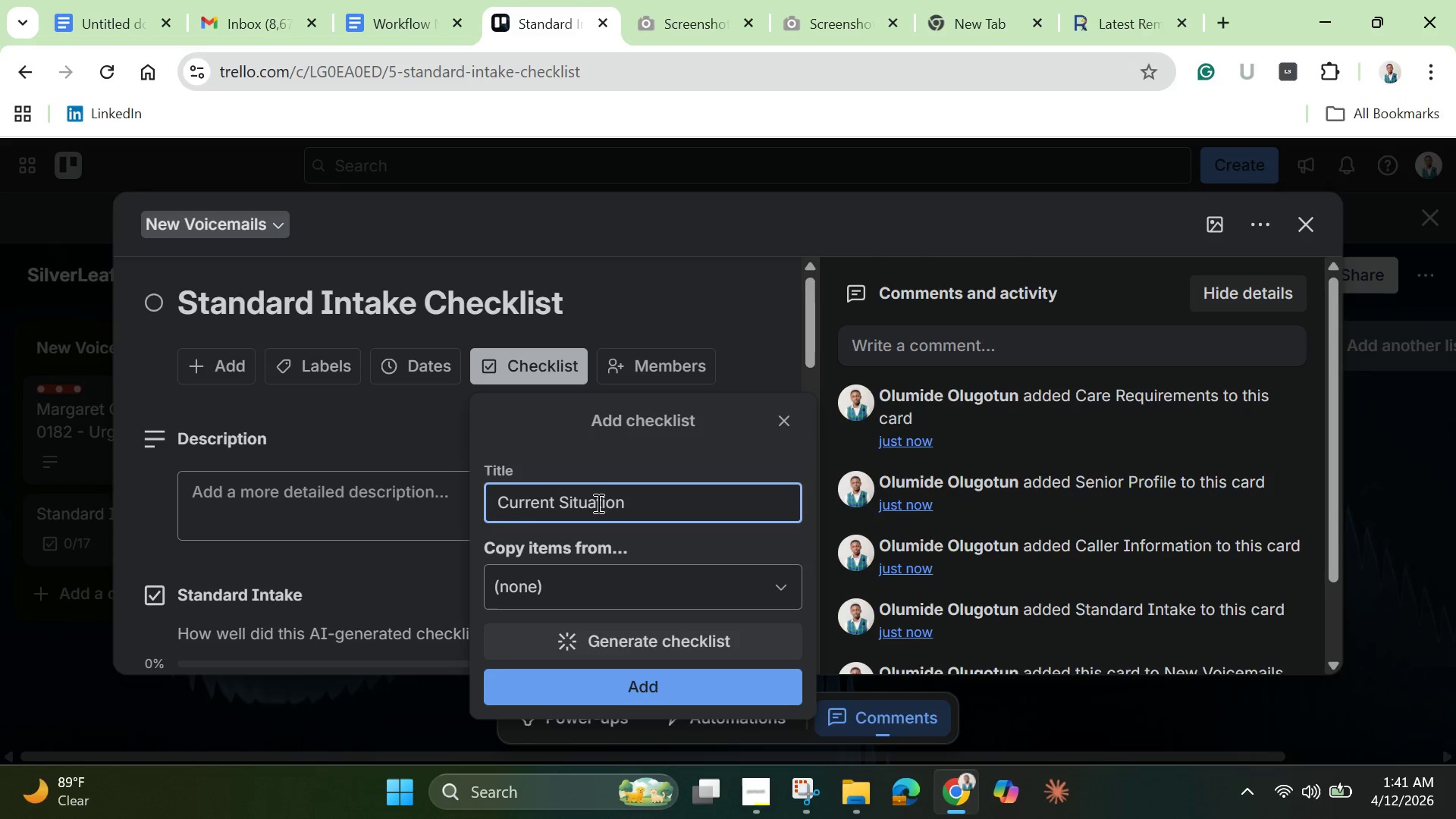 
left_click_drag(start_coordinate=[605, 507], to_coordinate=[611, 507])
 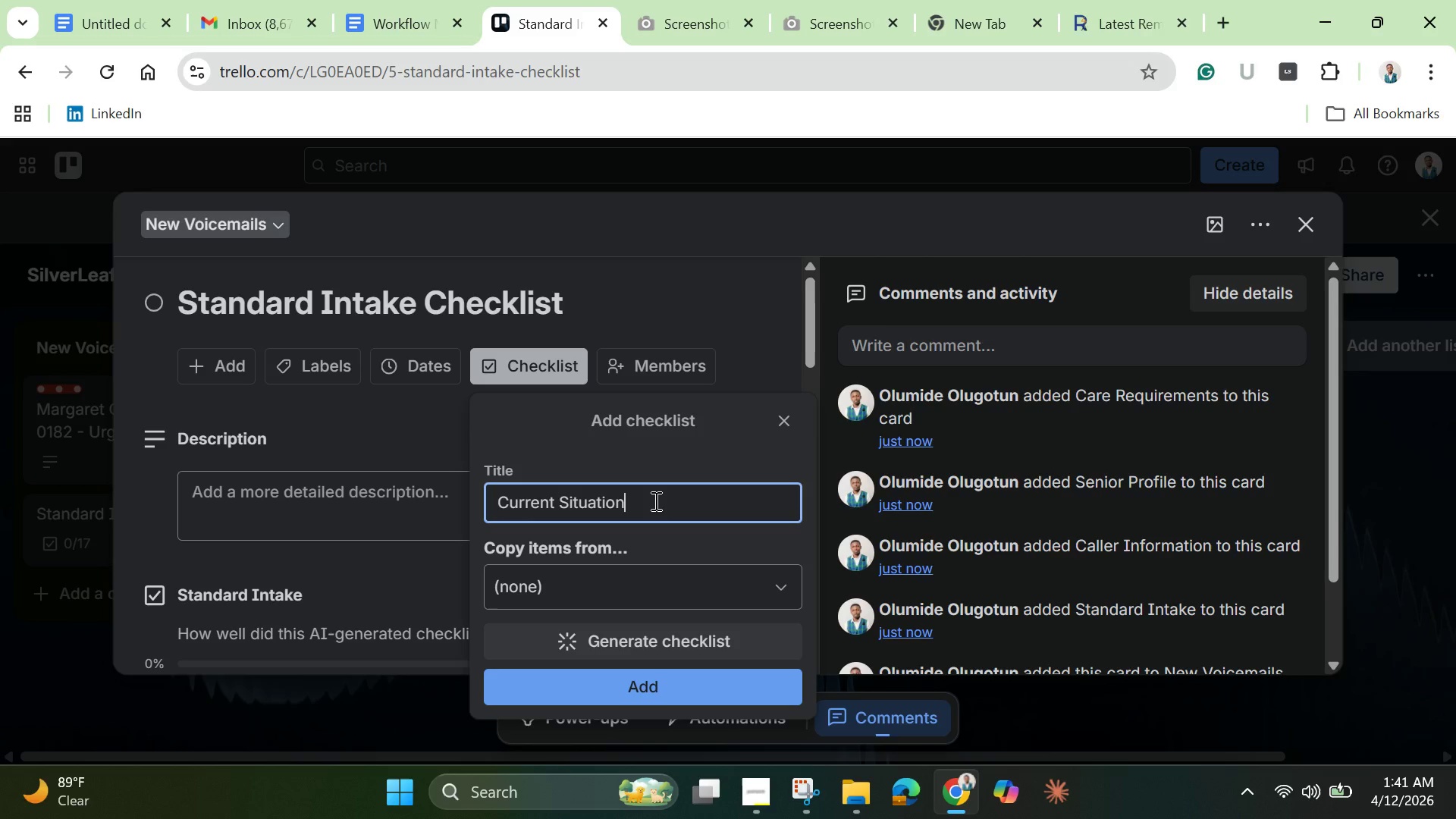 
left_click([654, 500])
 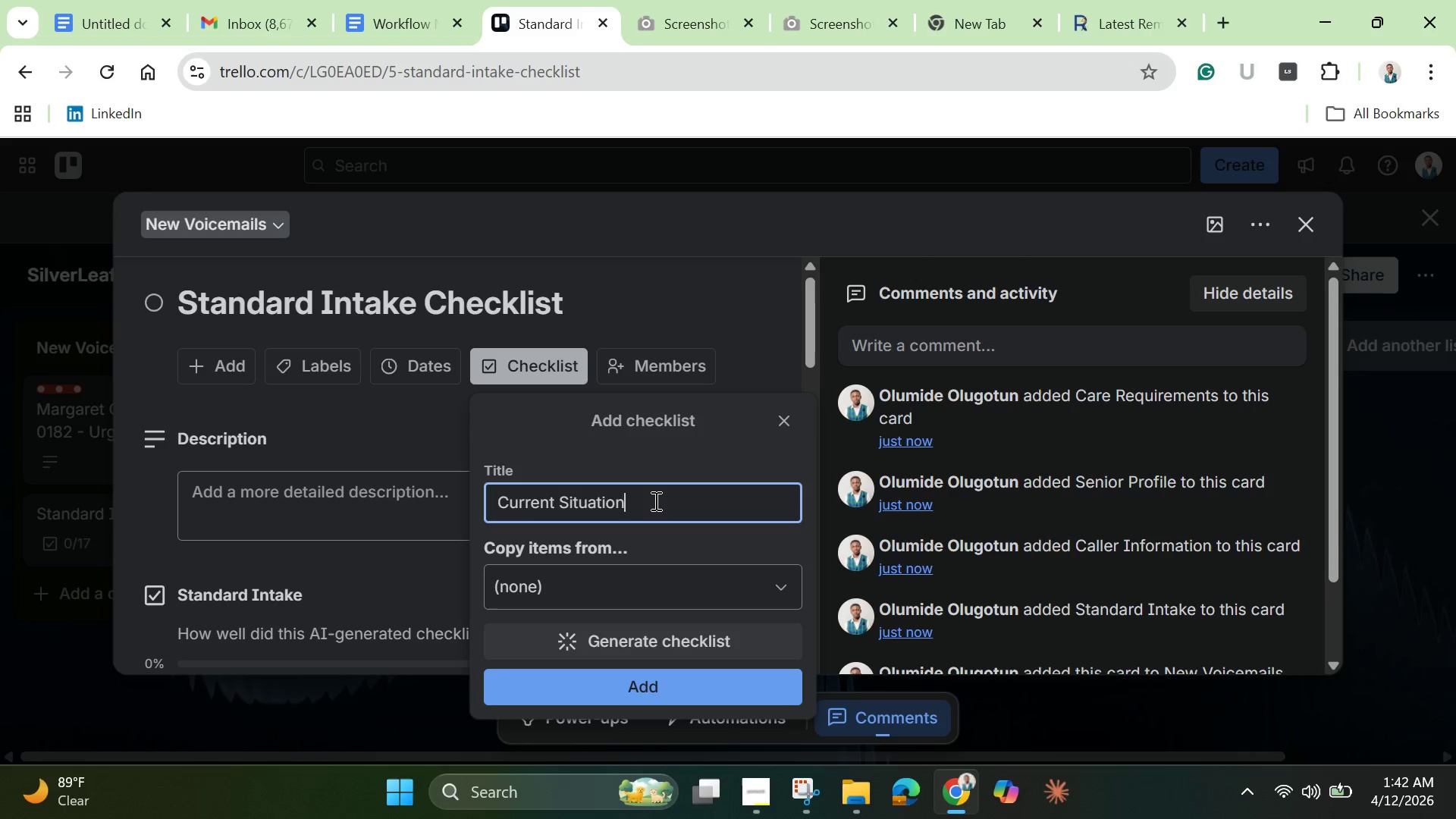 
wait(10.7)
 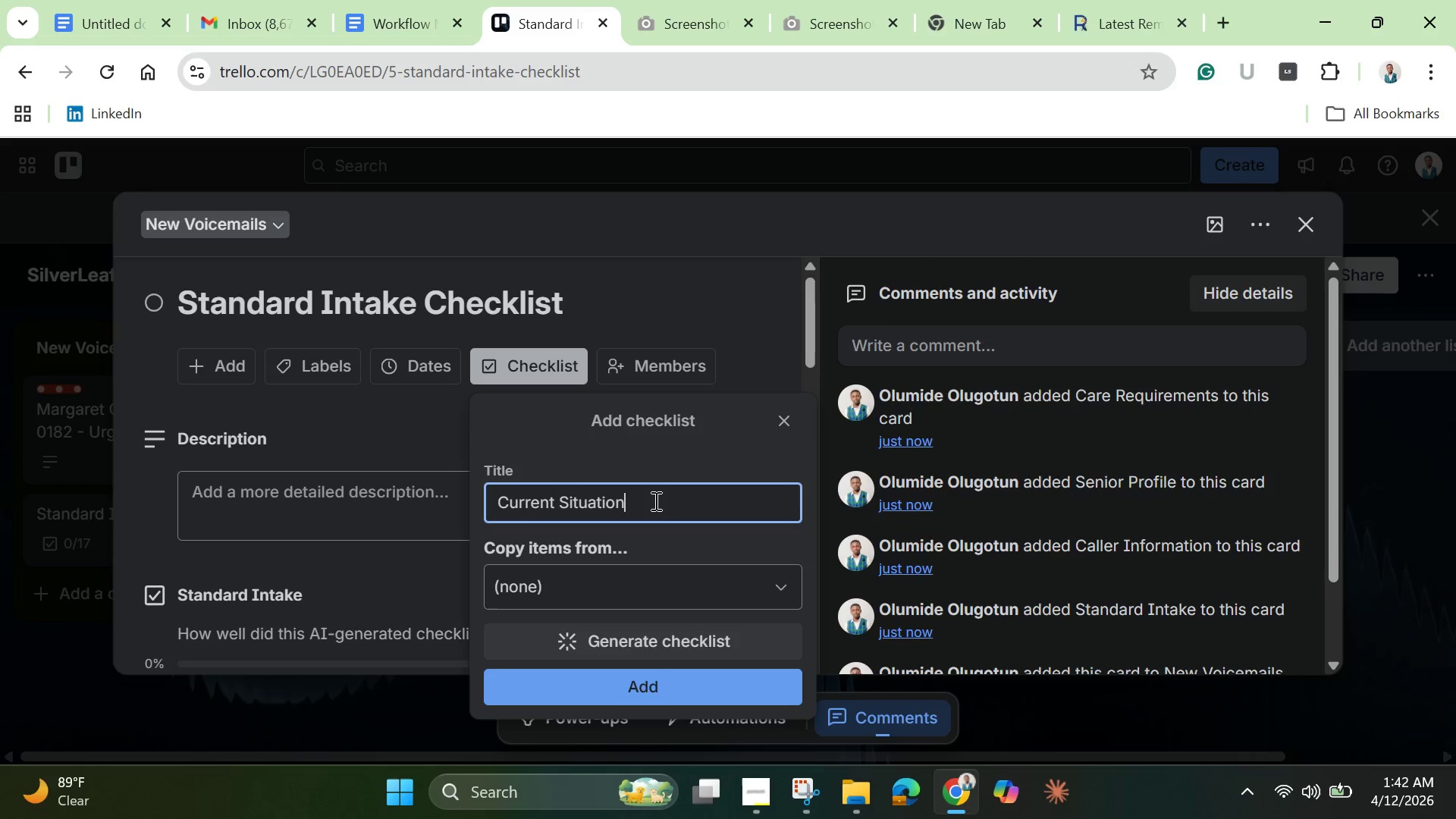 
left_click([630, 680])
 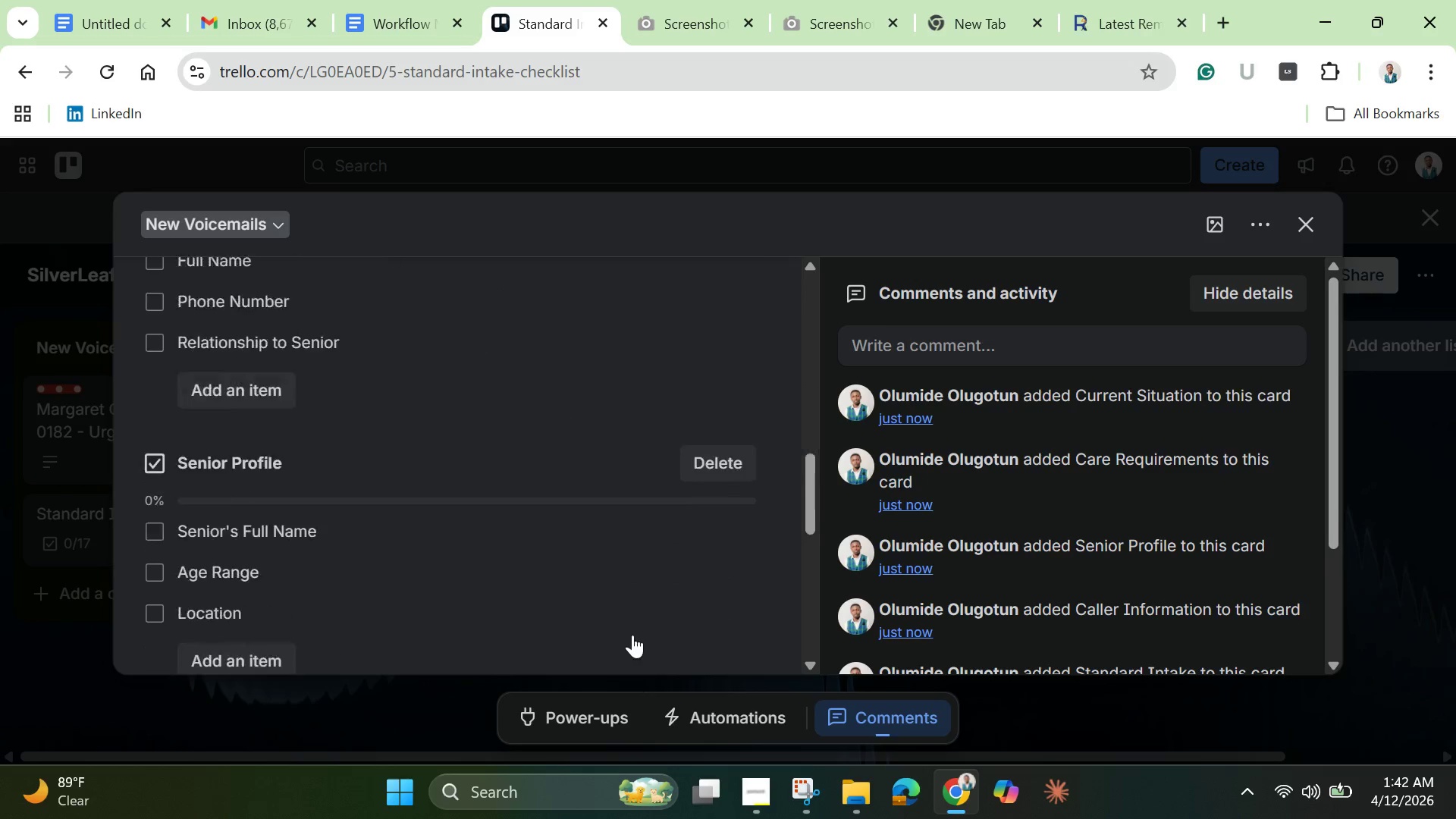 
mouse_move([534, 550])
 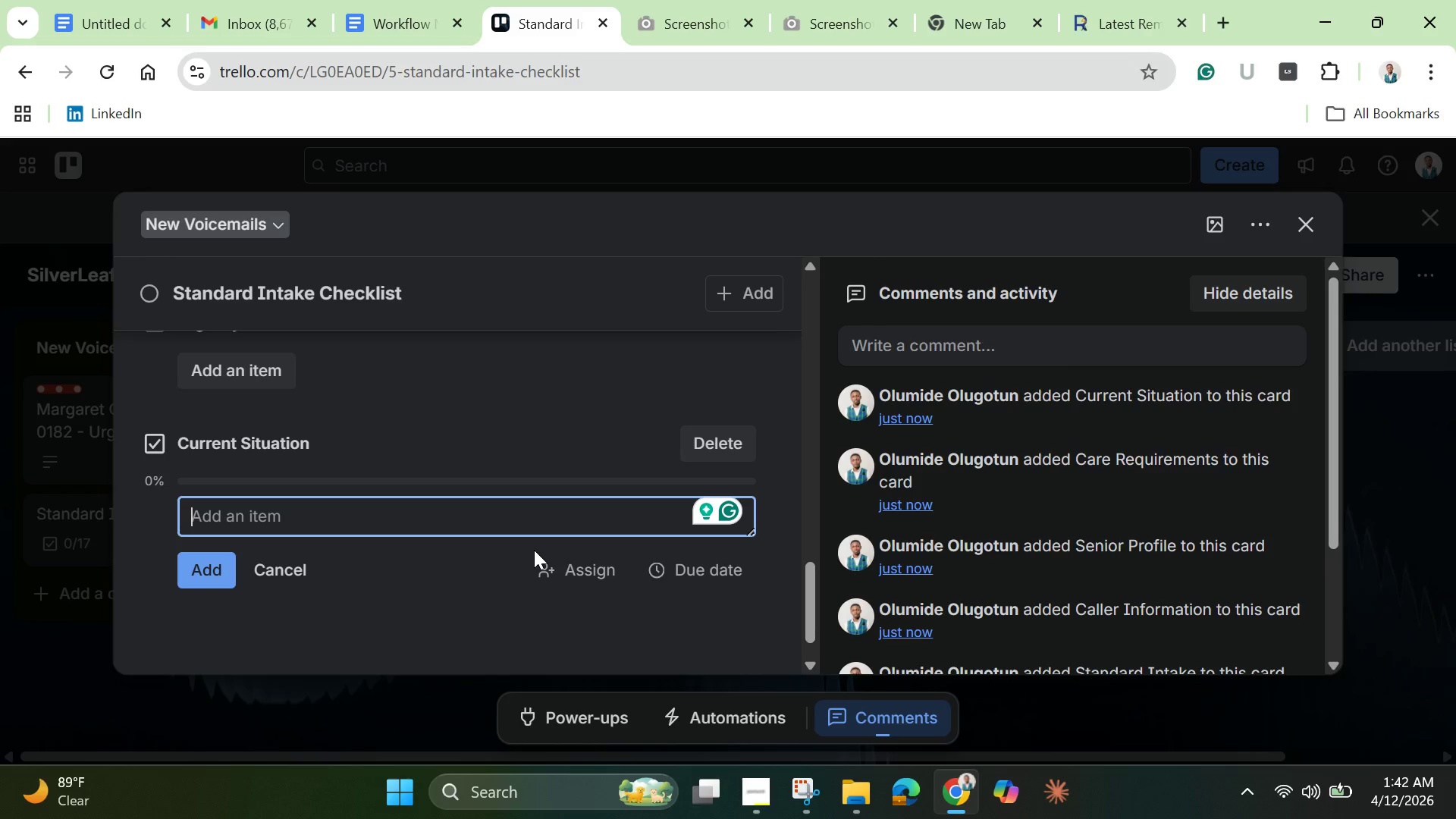 
type(Key concerns or challenges)
 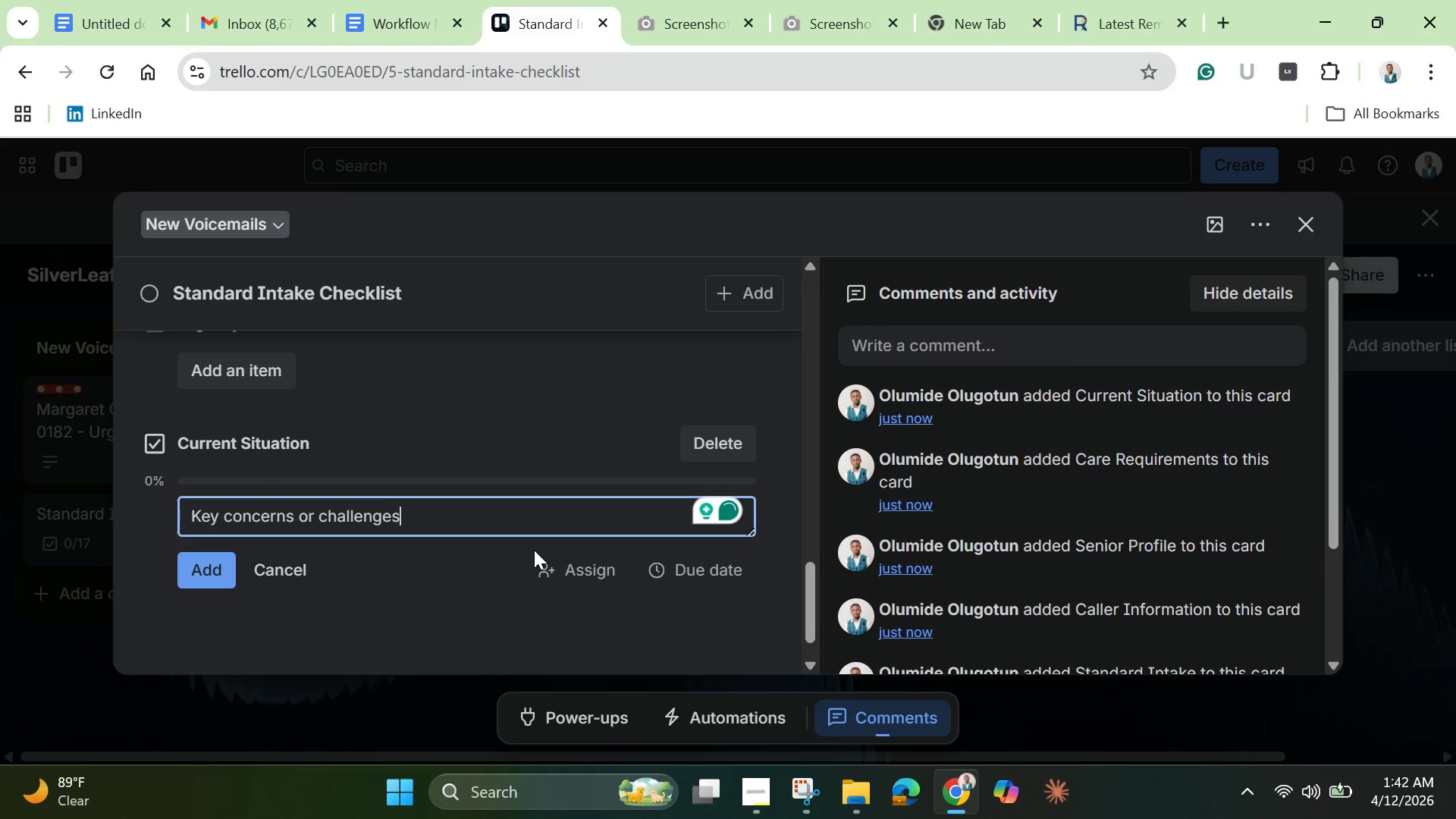 
key(Enter)
 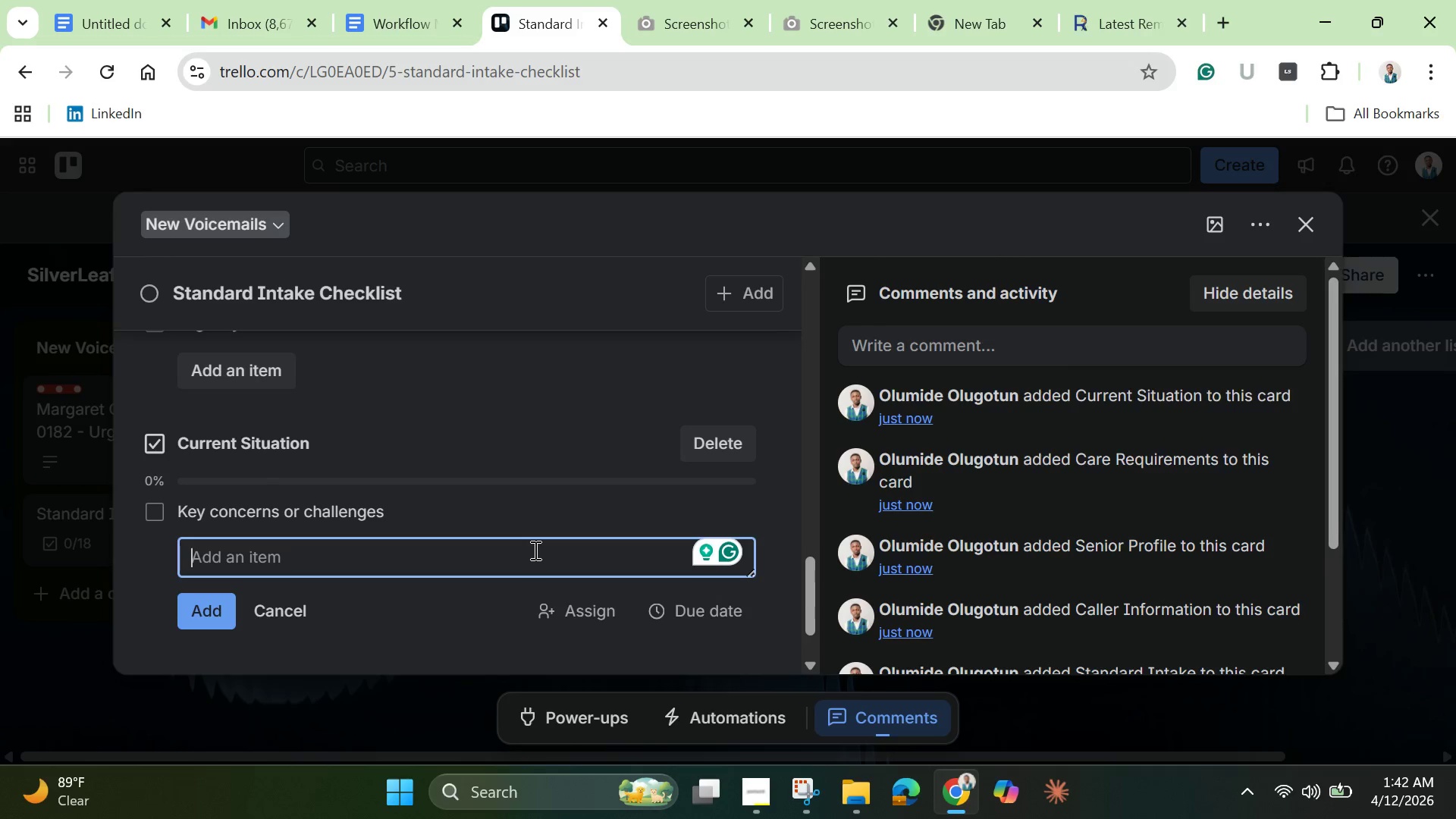 
type(Existing support )
 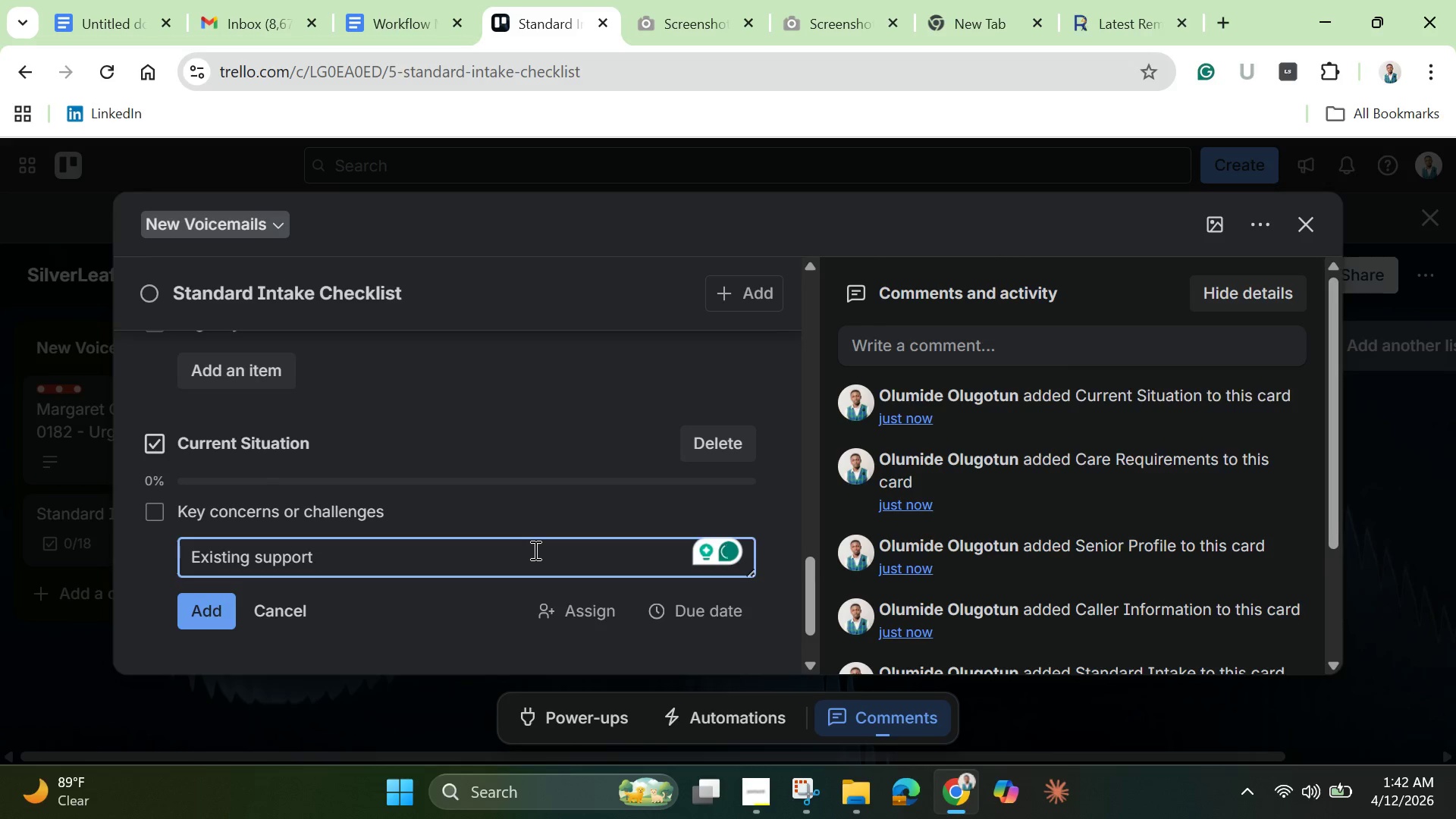 
wait(8.08)
 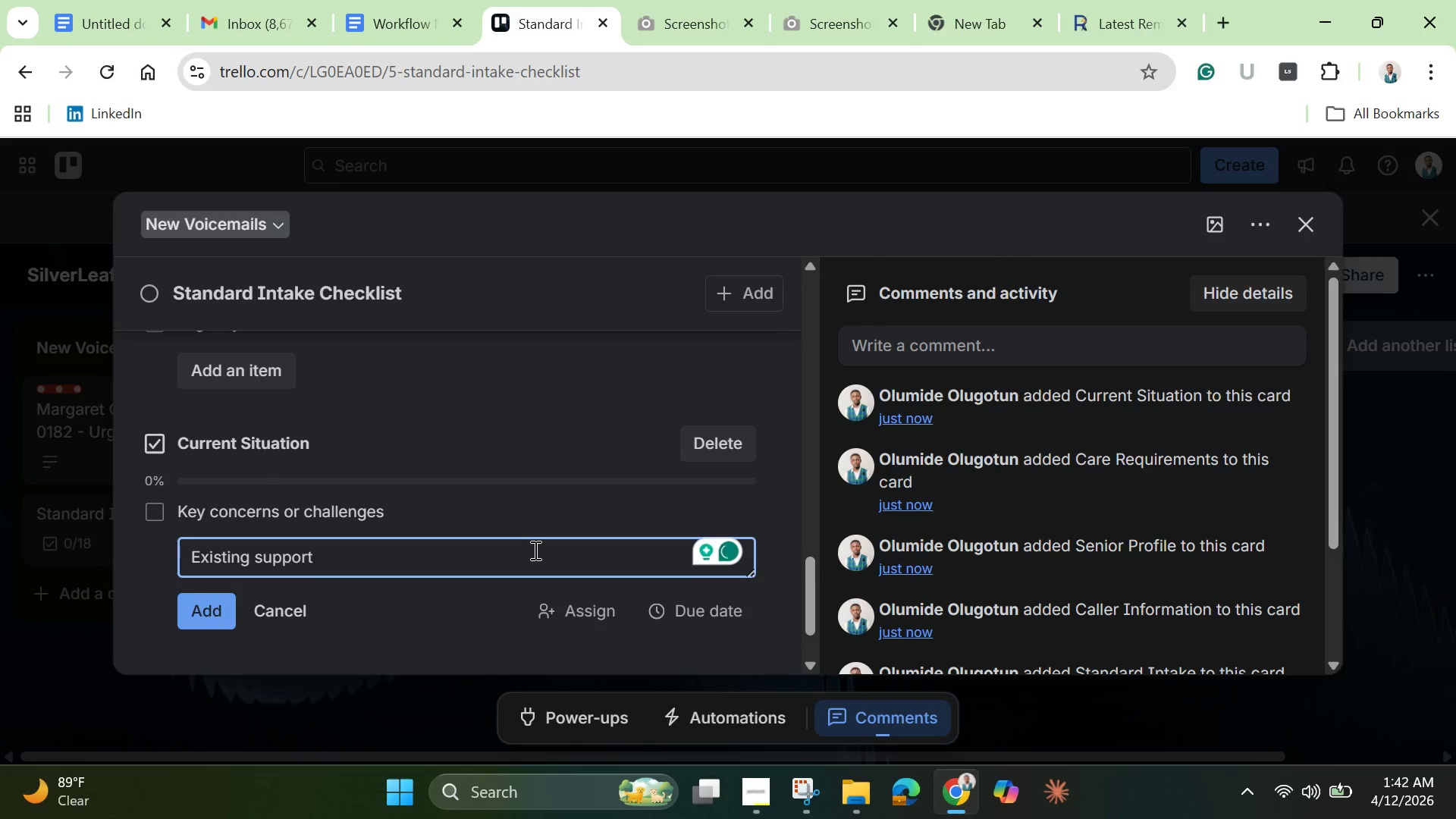 
type(system)
 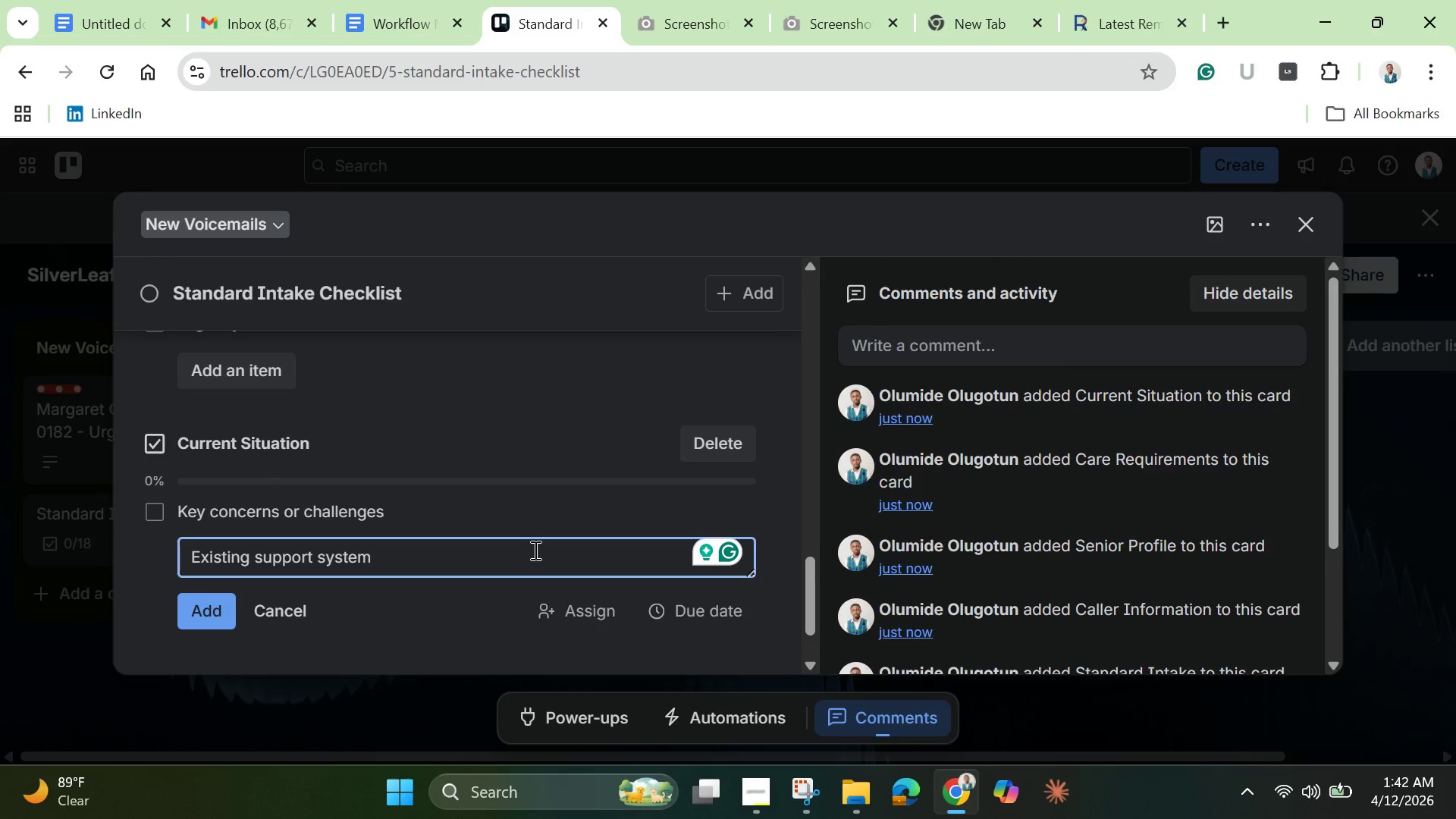 
key(Enter)
 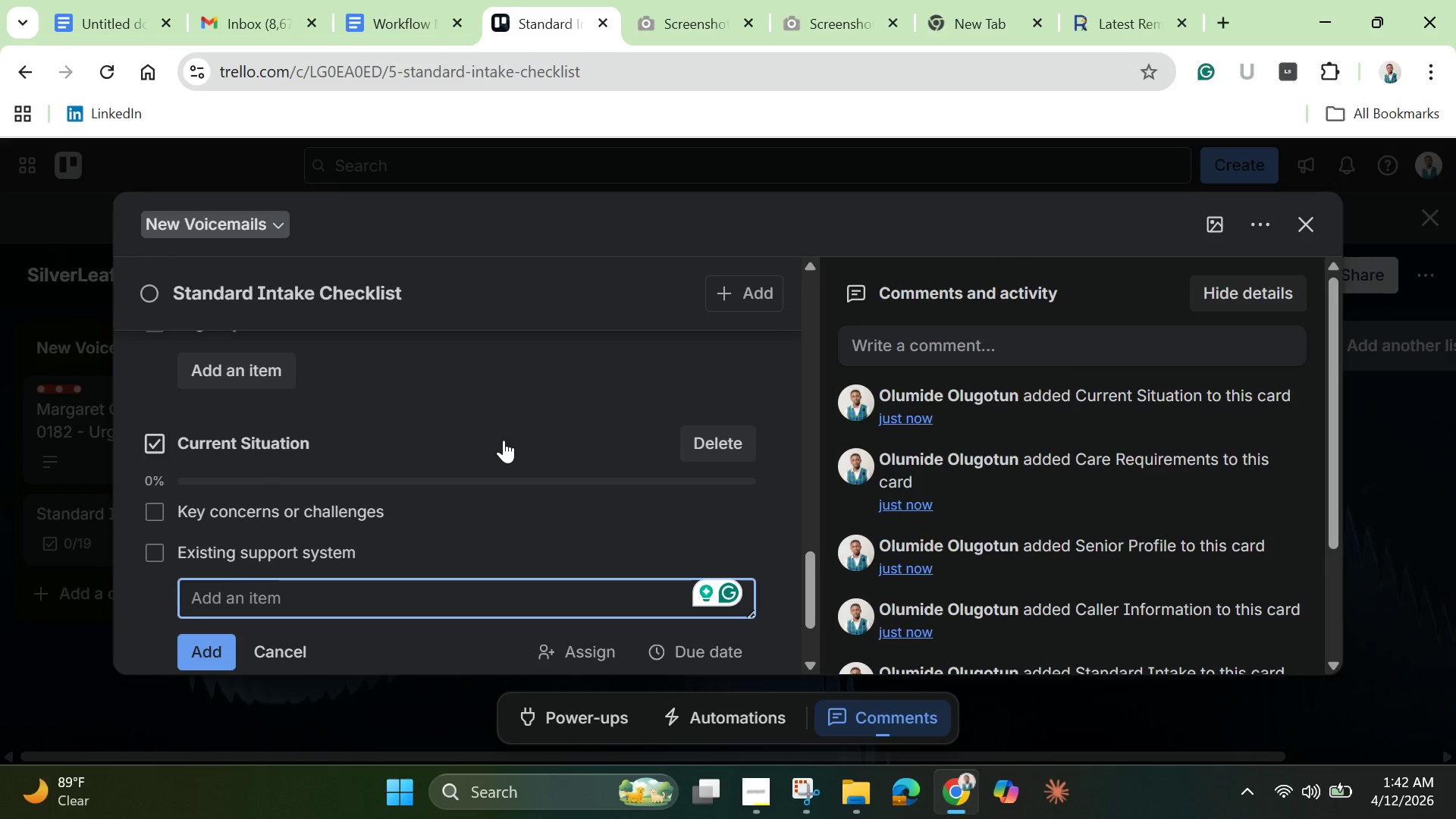 
wait(15.09)
 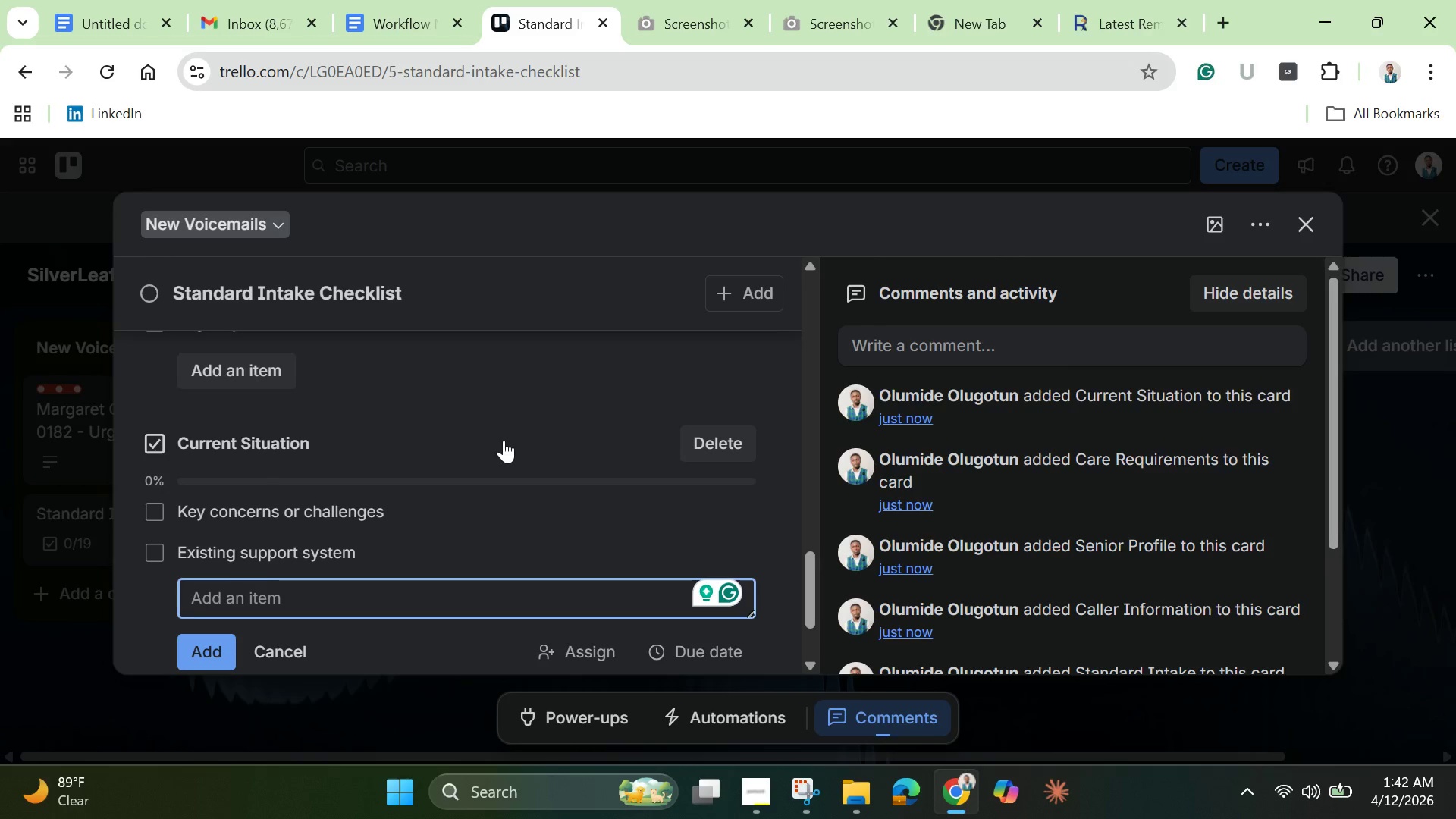 
scroll: coordinate [584, 489], scroll_direction: down, amount: 2.0
 